 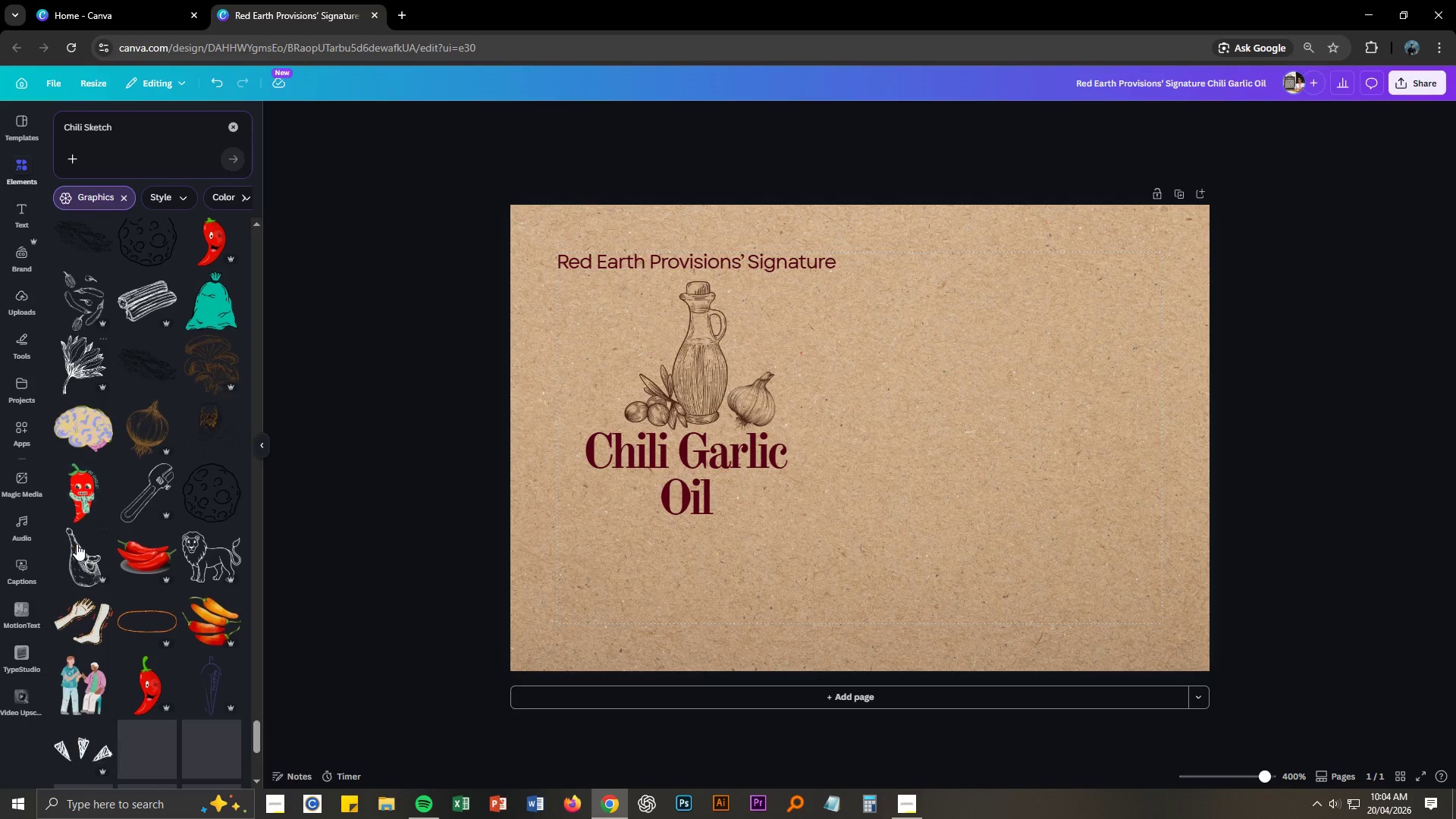 
scroll: coordinate [177, 551], scroll_direction: down, amount: 3.0
 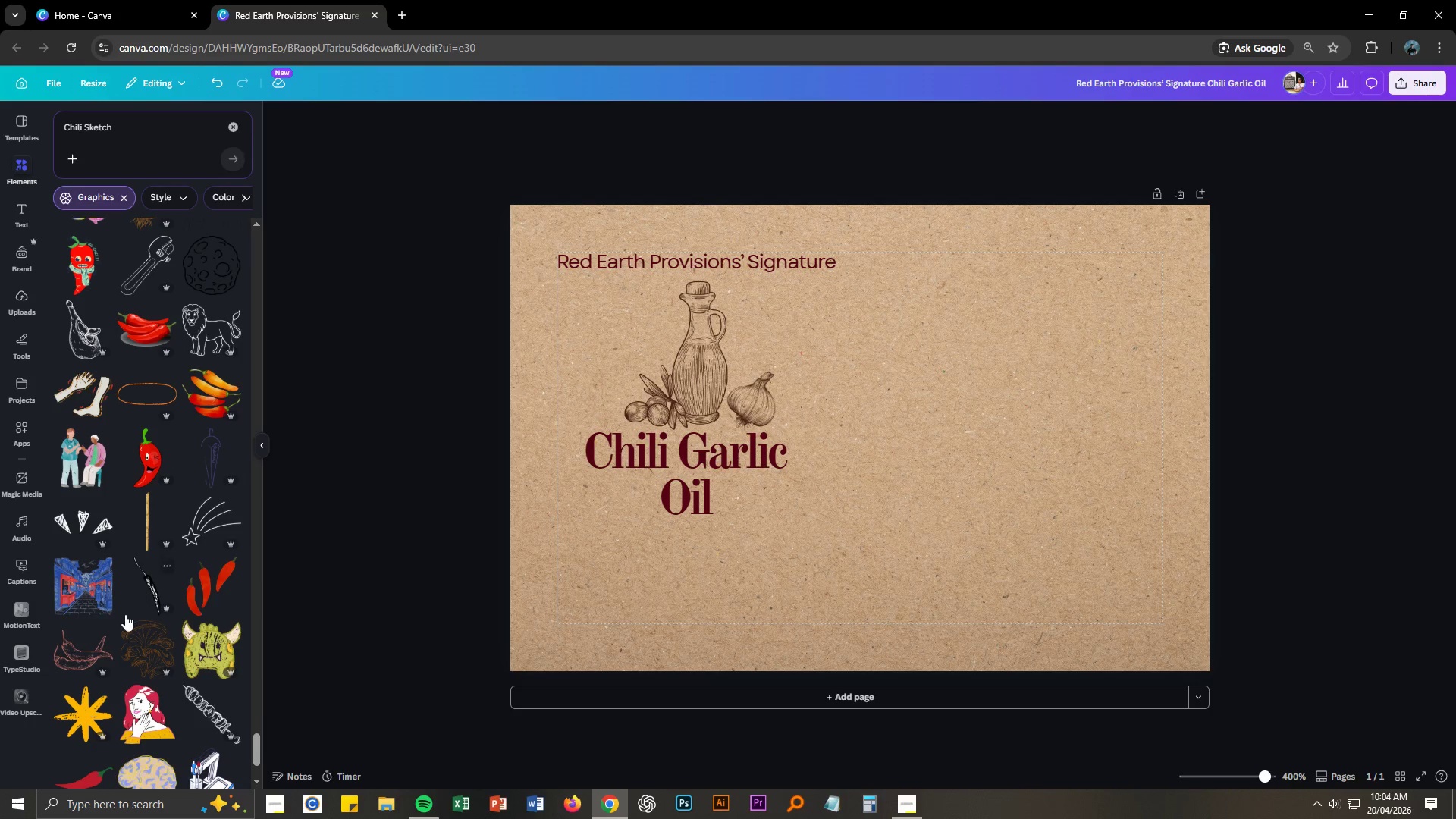 
left_click([80, 654])
 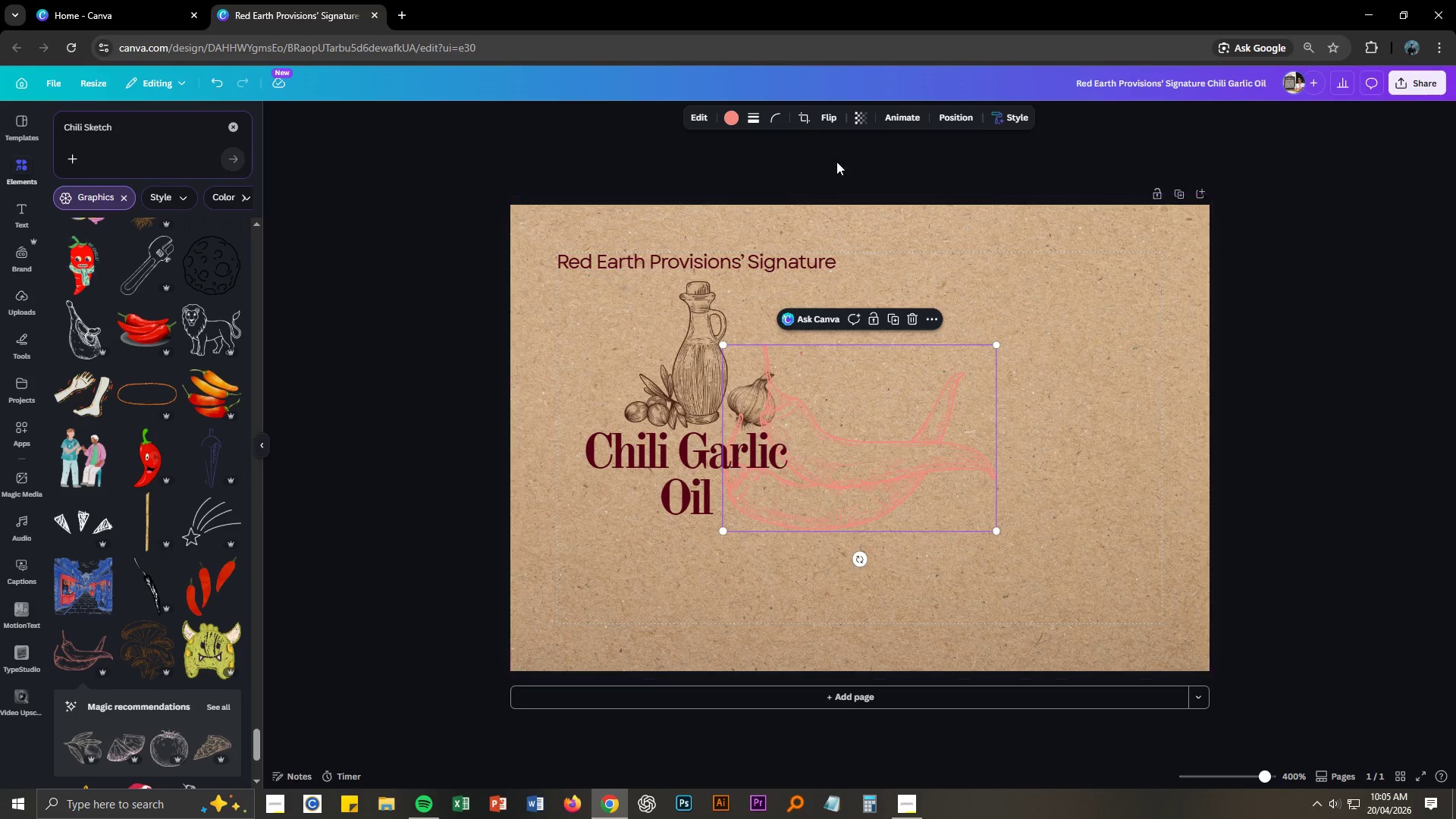 
left_click([727, 122])
 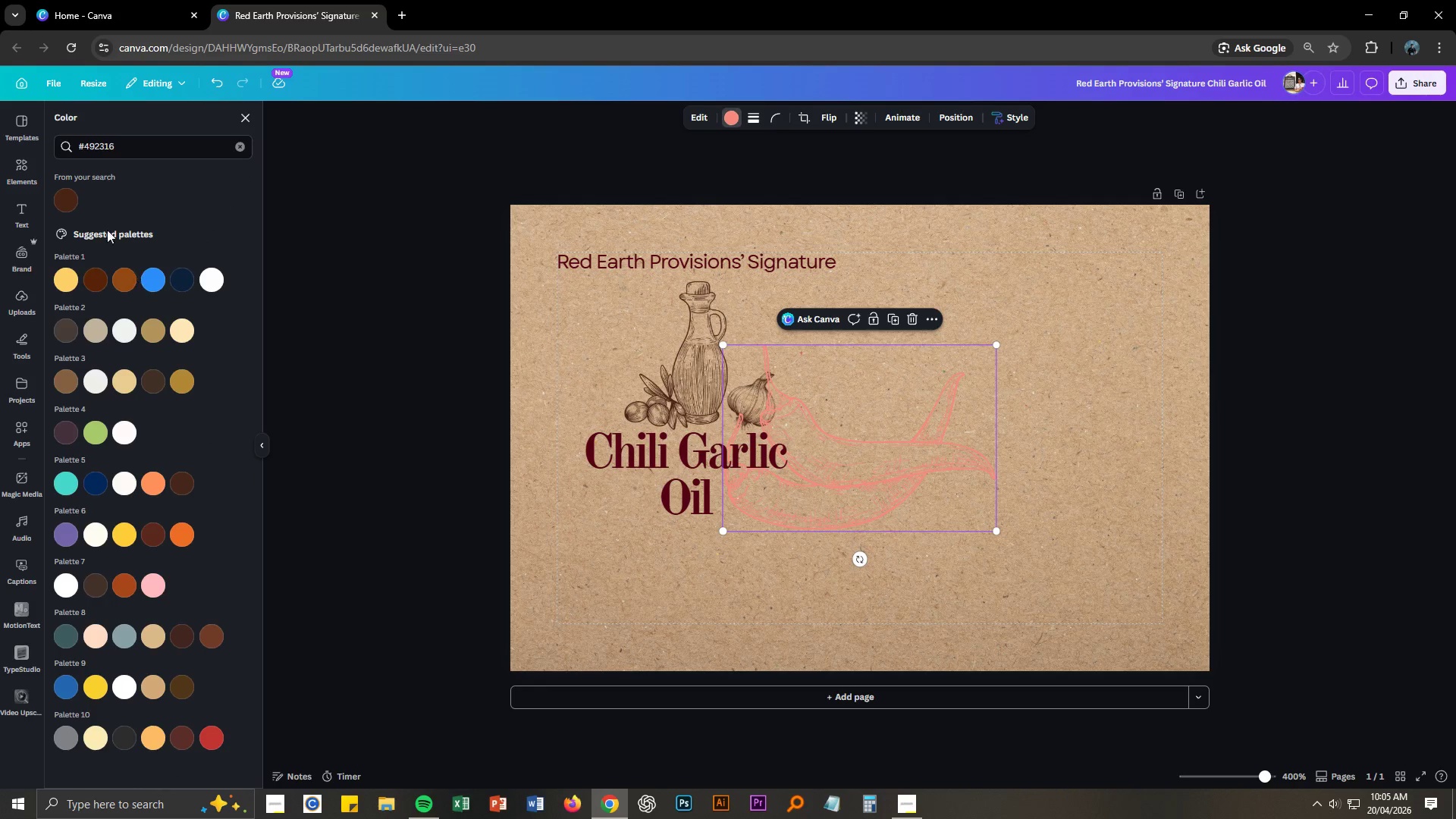 
left_click([71, 199])
 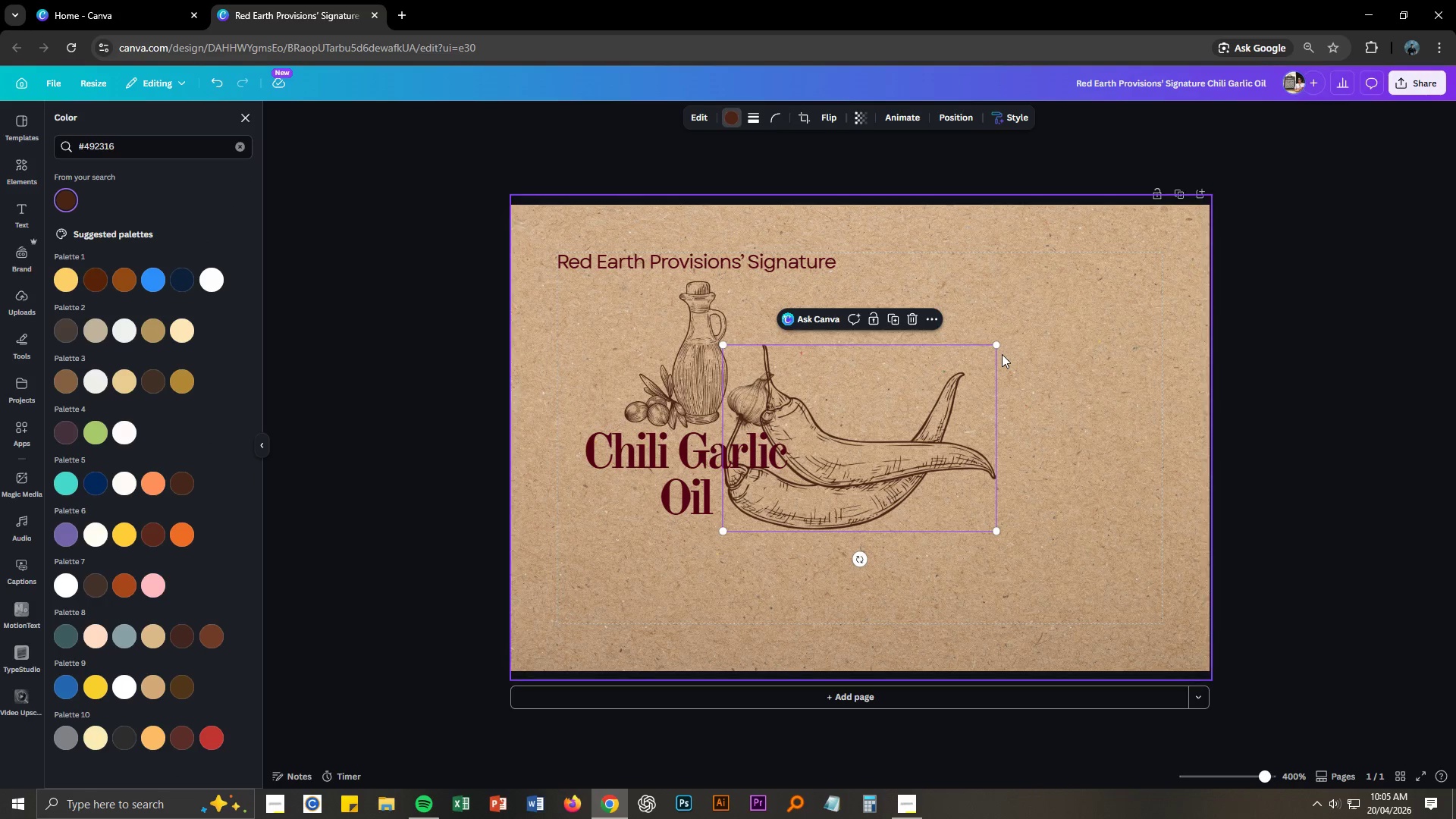 
left_click_drag(start_coordinate=[997, 346], to_coordinate=[843, 443])
 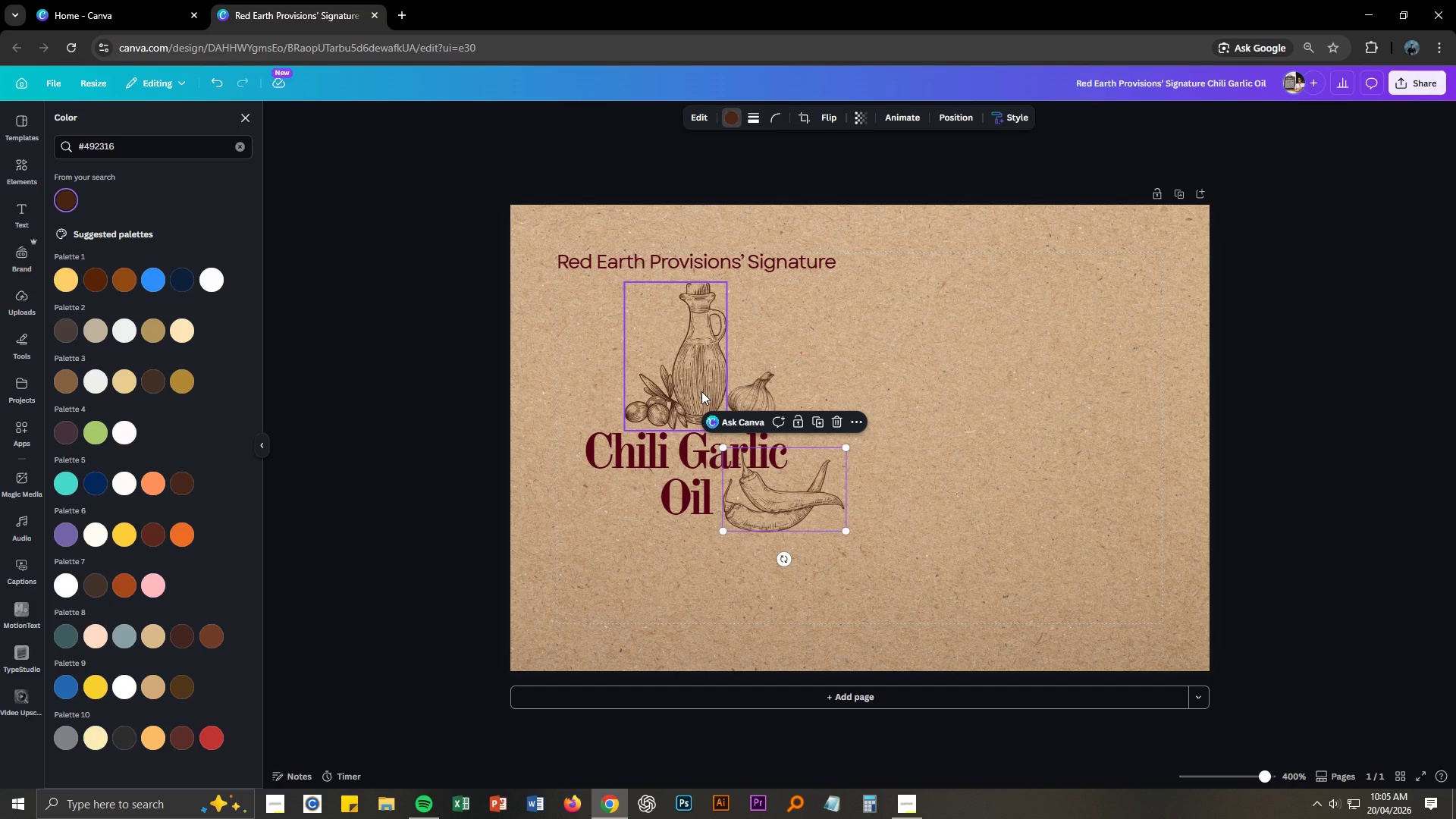 
left_click_drag(start_coordinate=[701, 391], to_coordinate=[714, 391])
 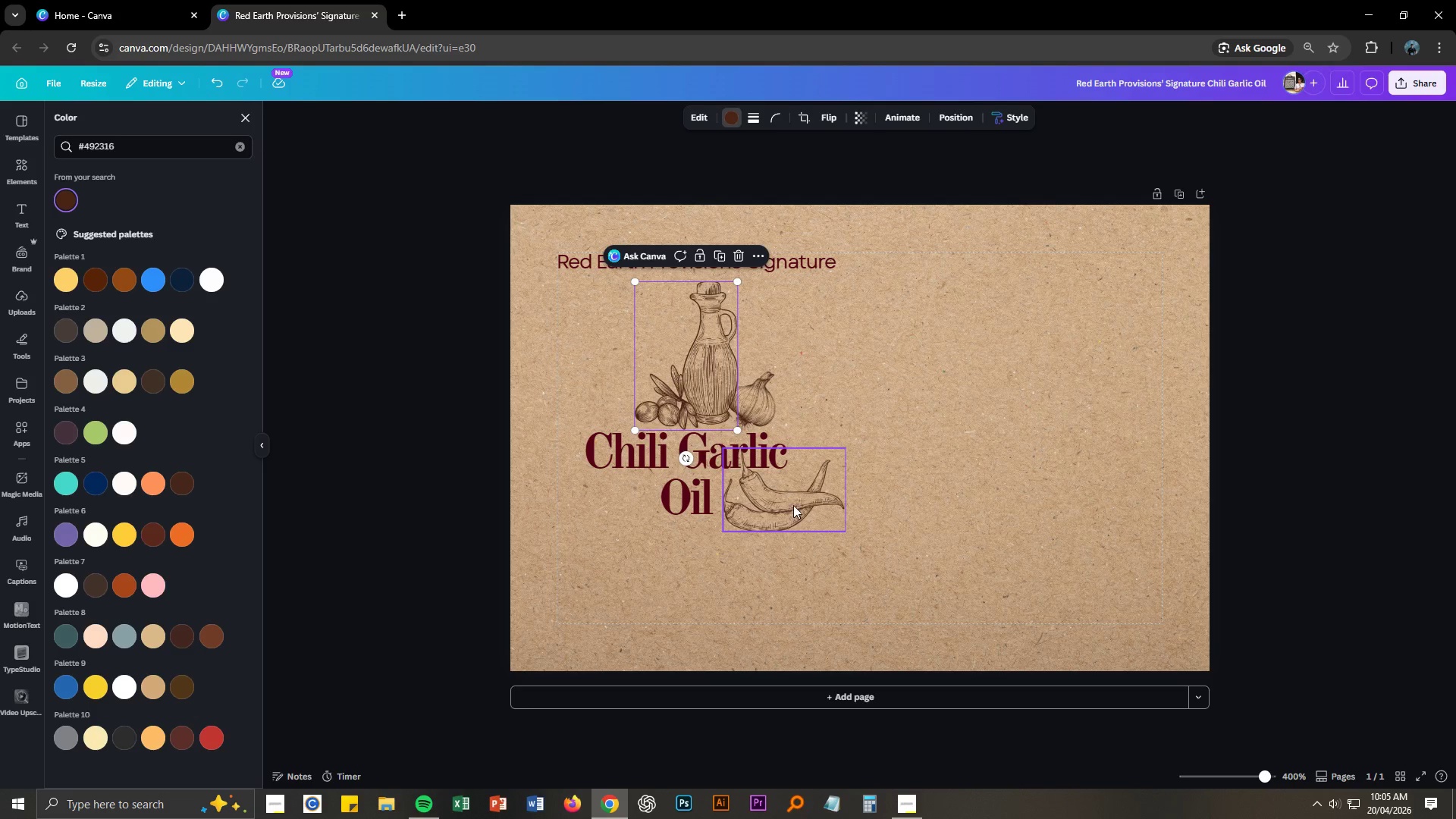 
left_click_drag(start_coordinate=[793, 504], to_coordinate=[642, 413])
 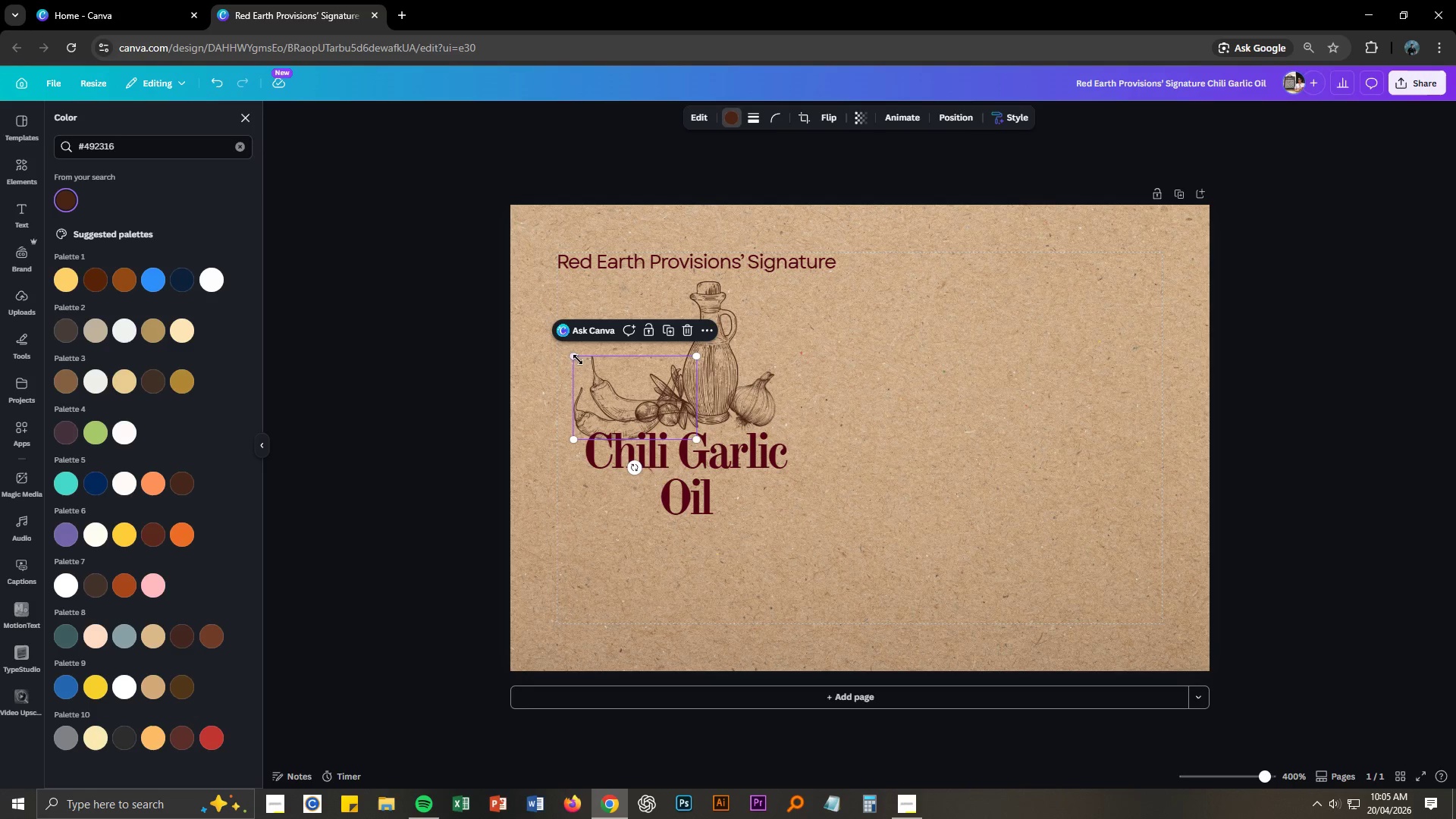 
left_click_drag(start_coordinate=[576, 357], to_coordinate=[602, 376])
 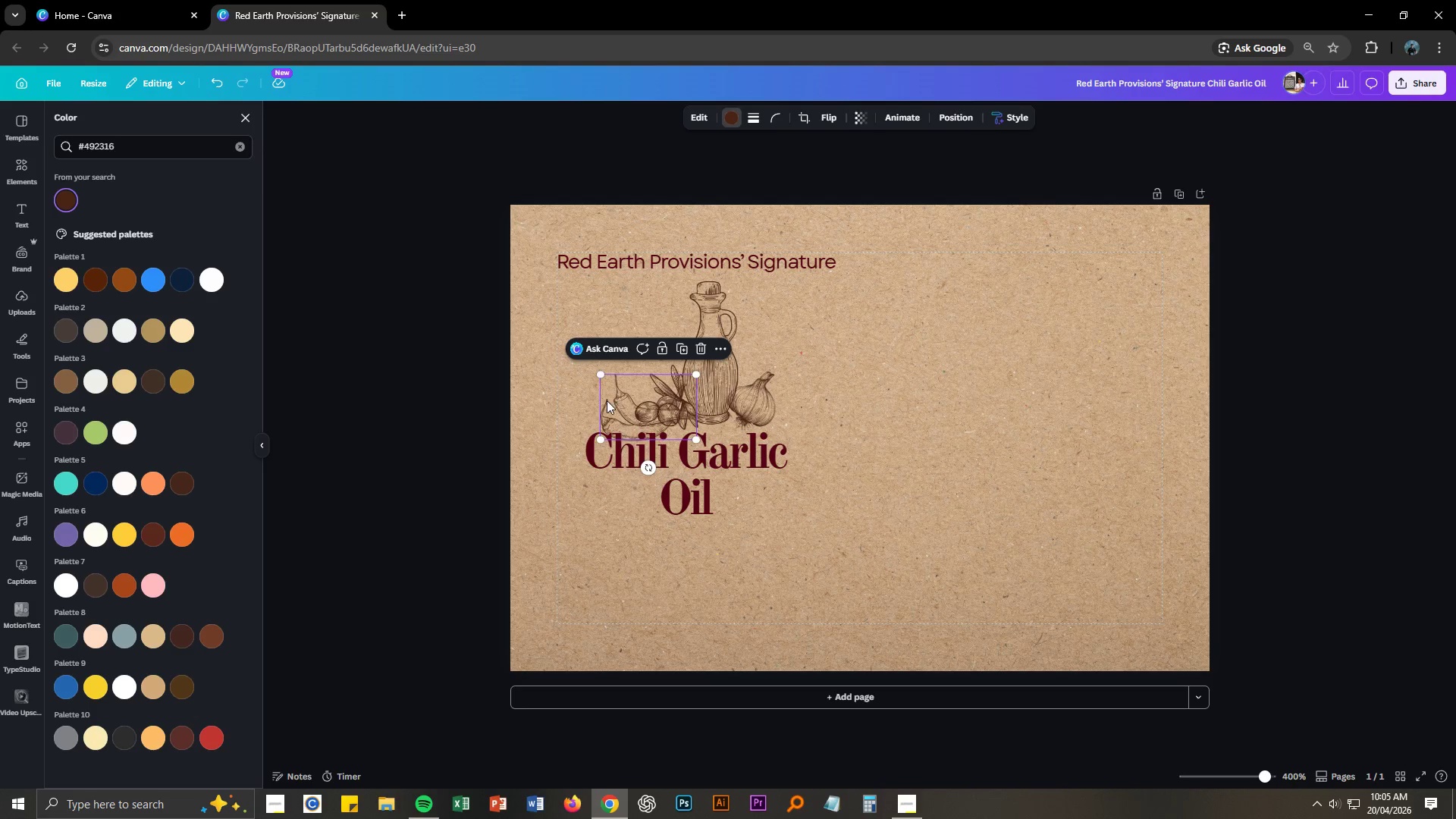 
left_click_drag(start_coordinate=[607, 403], to_coordinate=[582, 391])
 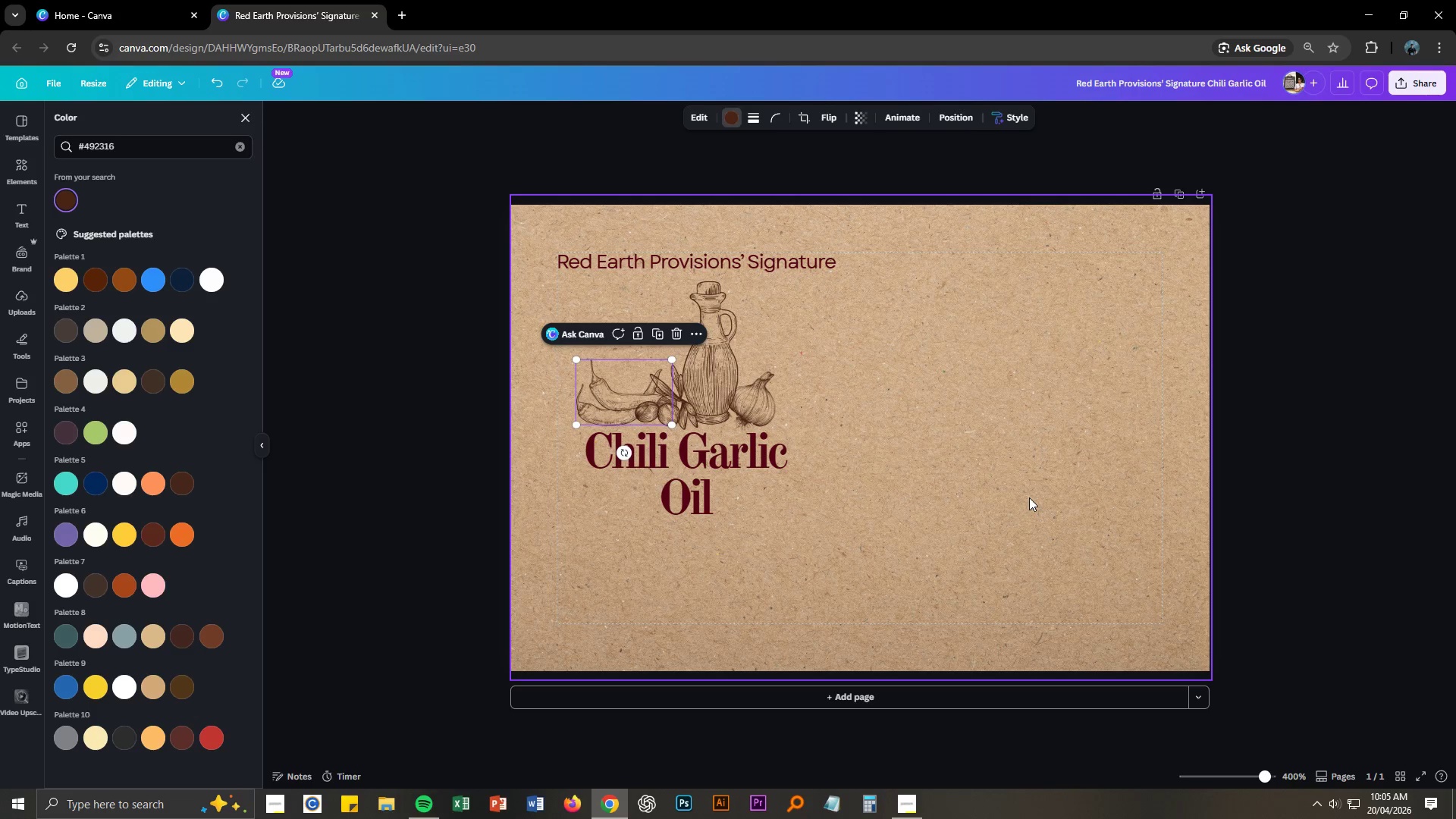 
left_click([1029, 497])
 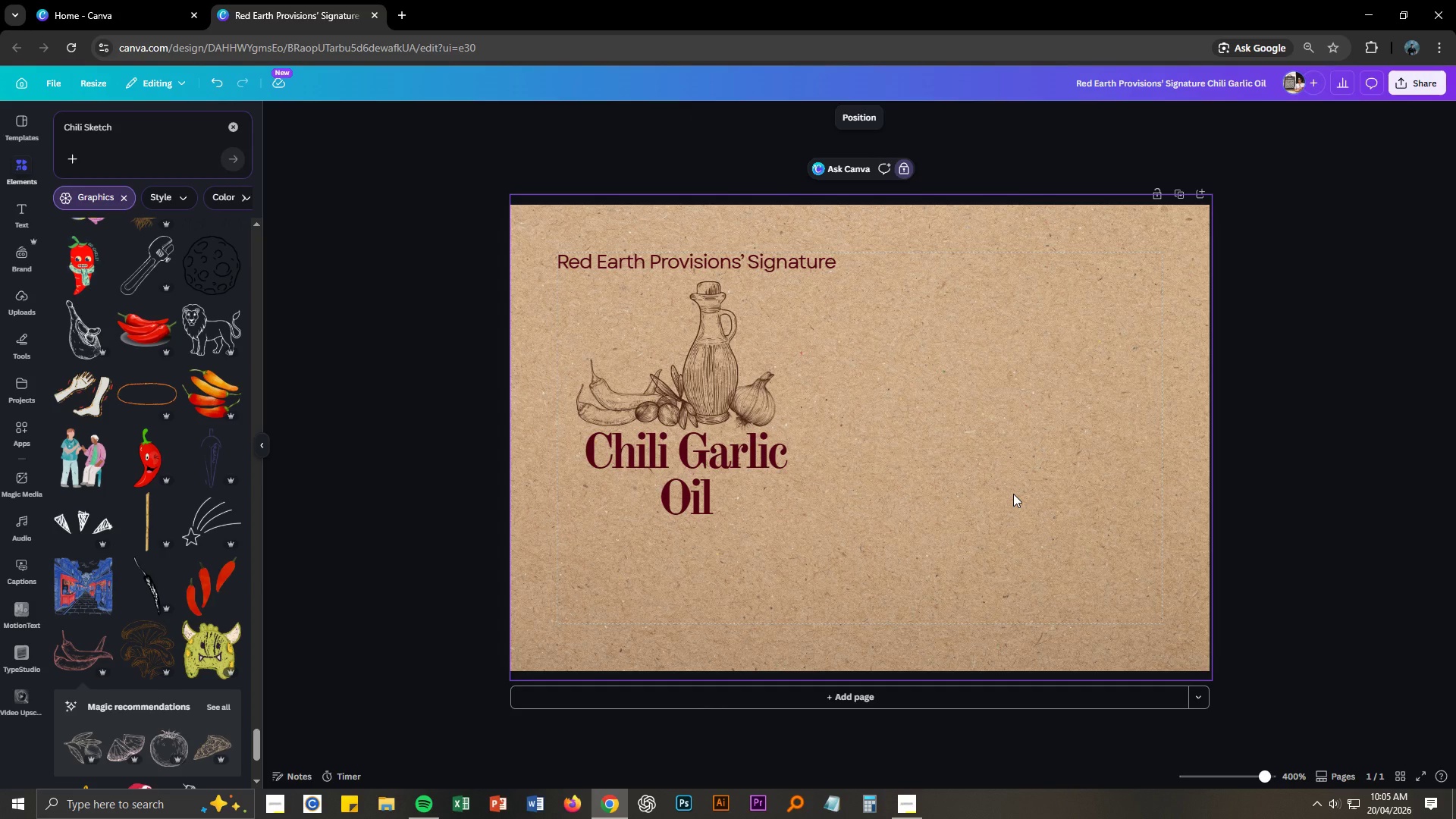 
key(Control+NumpadAdd)
 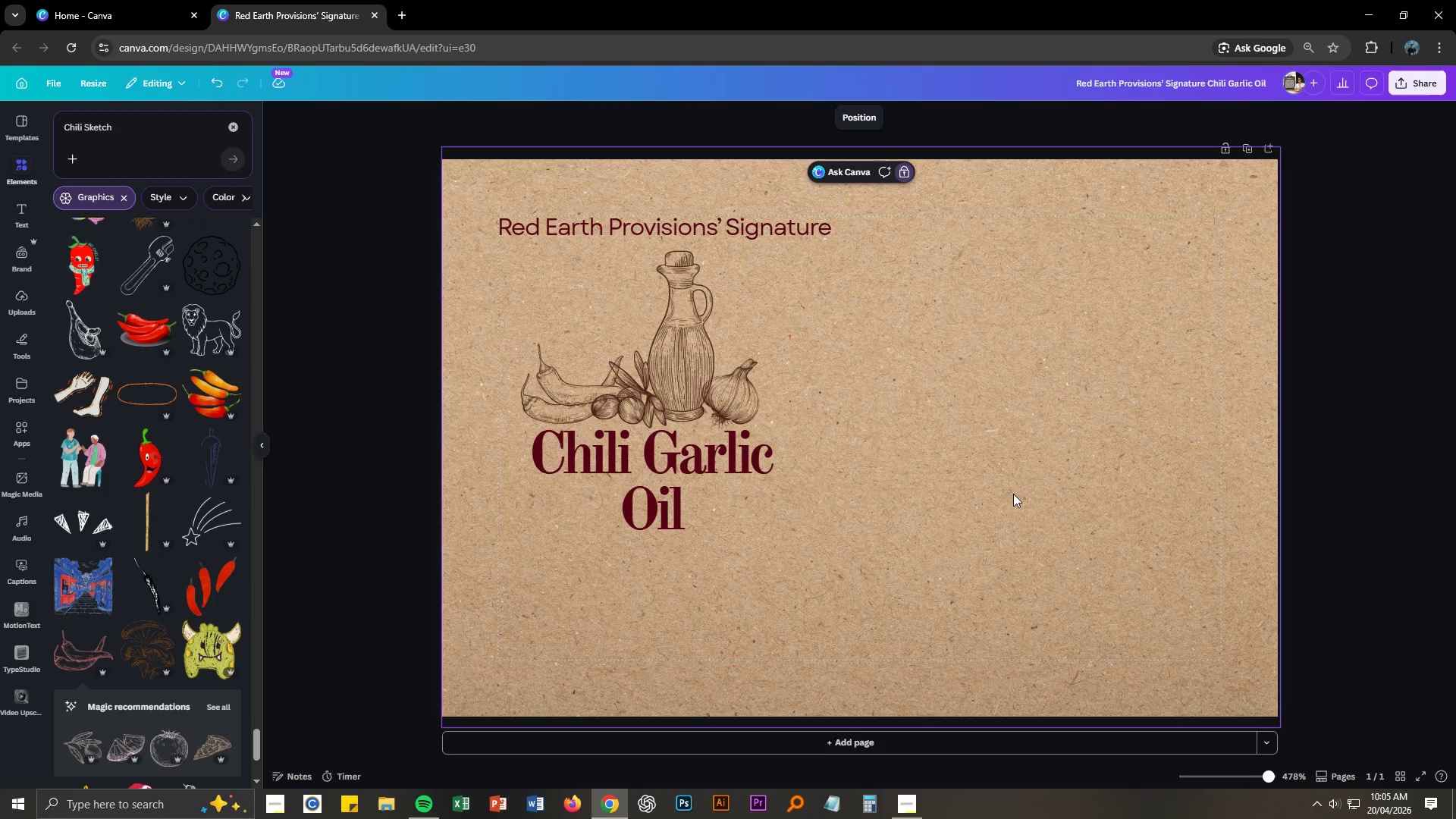 
key(Control+NumpadAdd)
 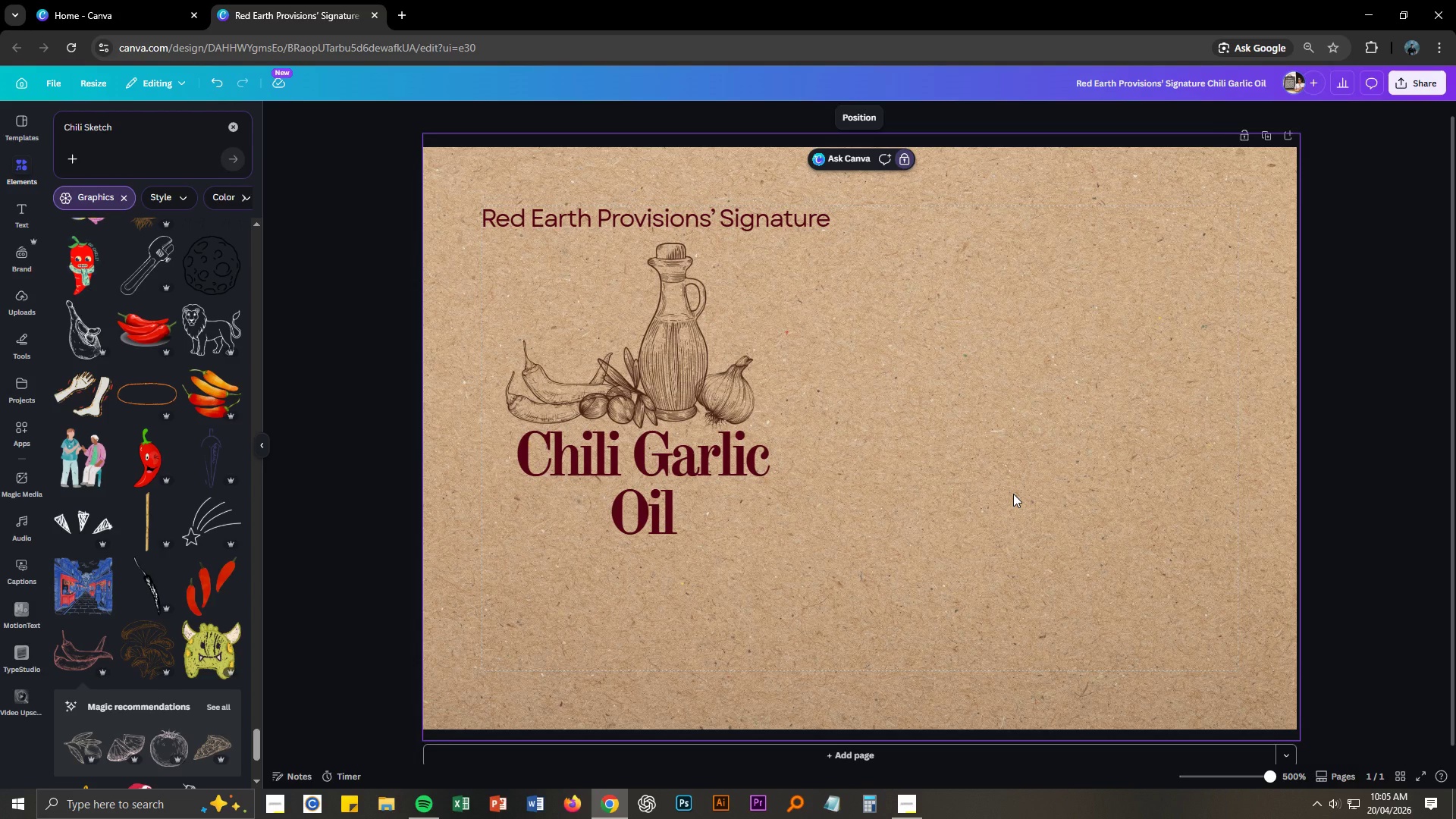 
key(Control+NumpadAdd)
 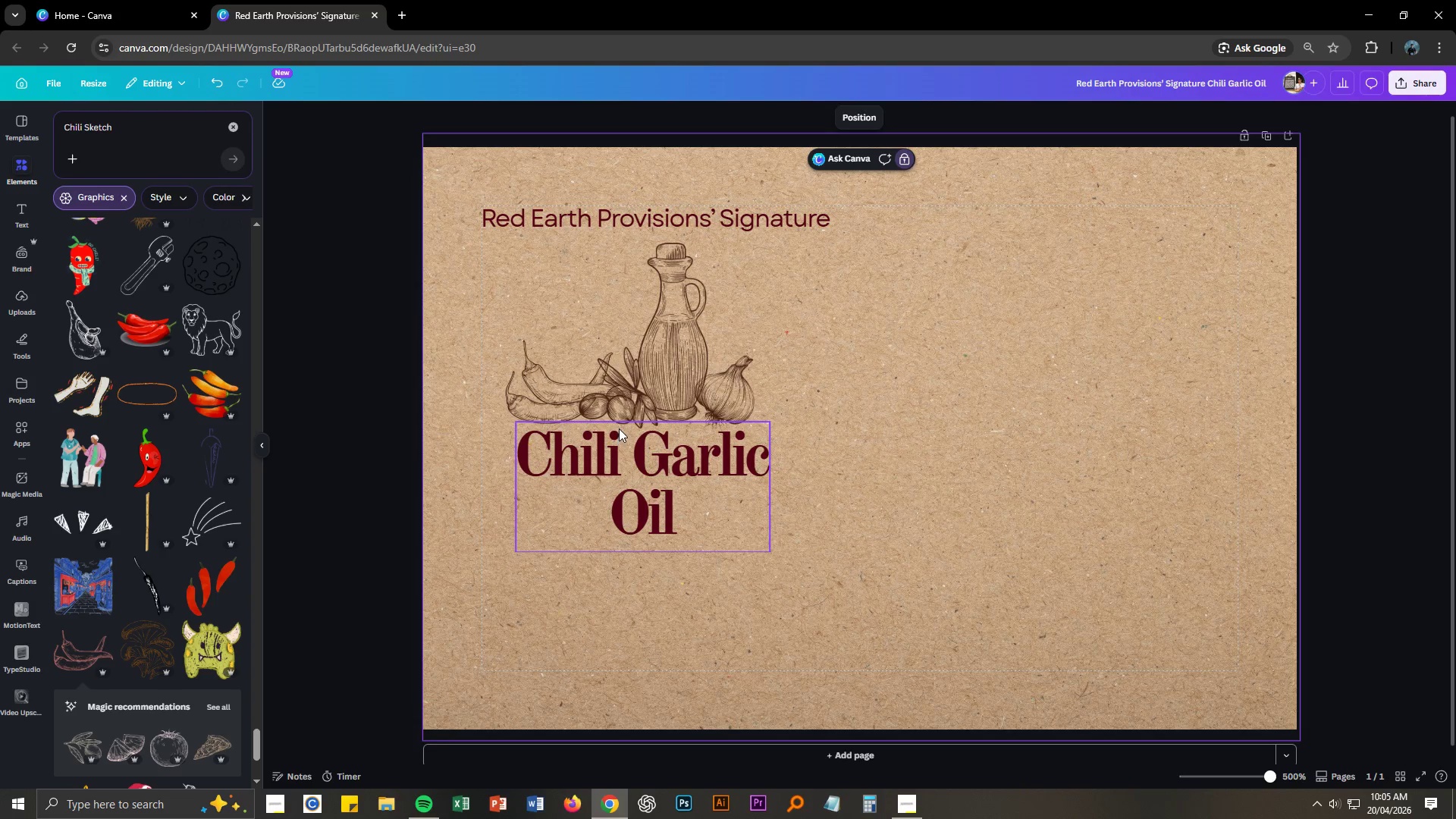 
left_click_drag(start_coordinate=[649, 406], to_coordinate=[629, 406])
 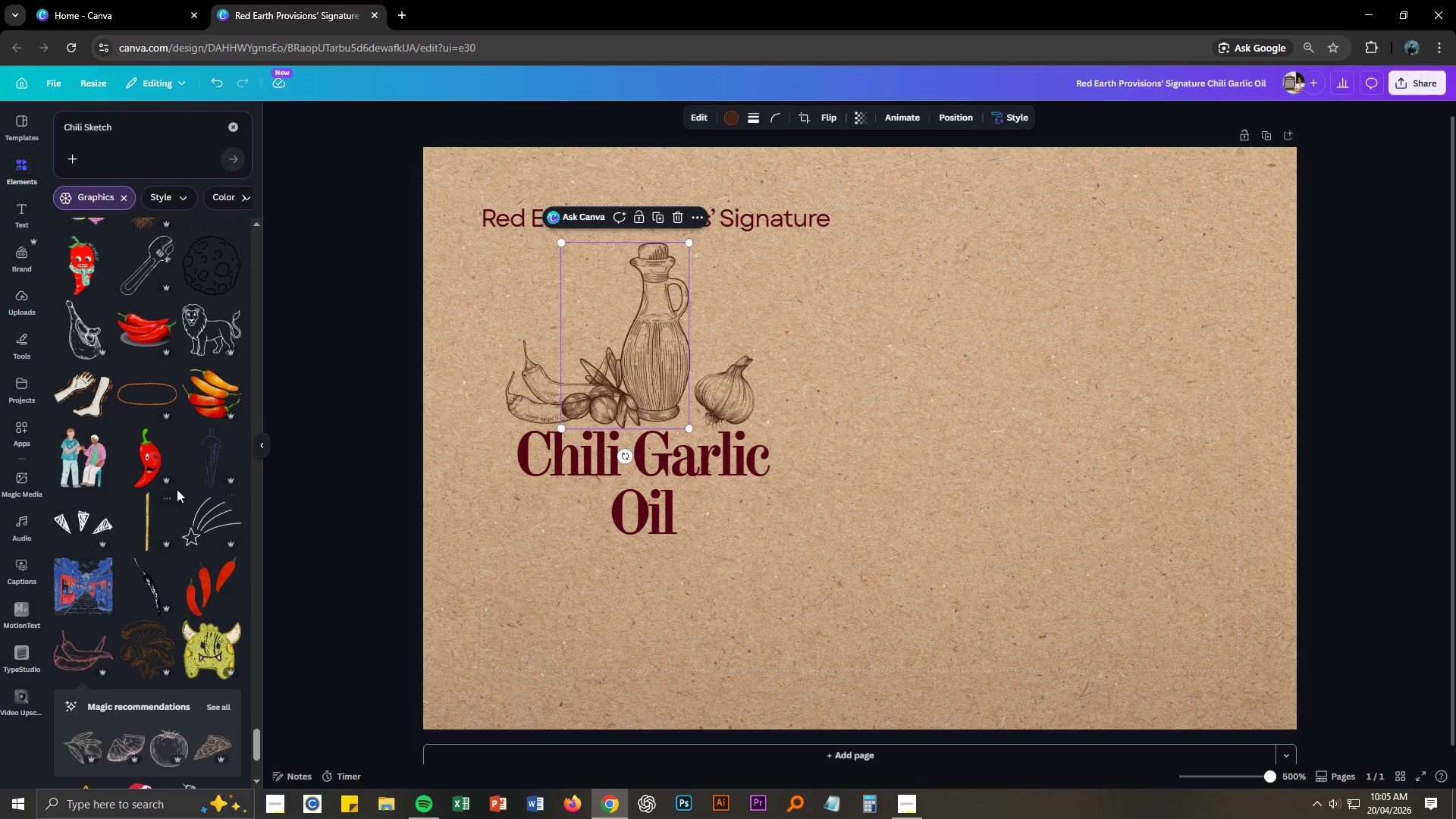 
left_click([542, 397])
 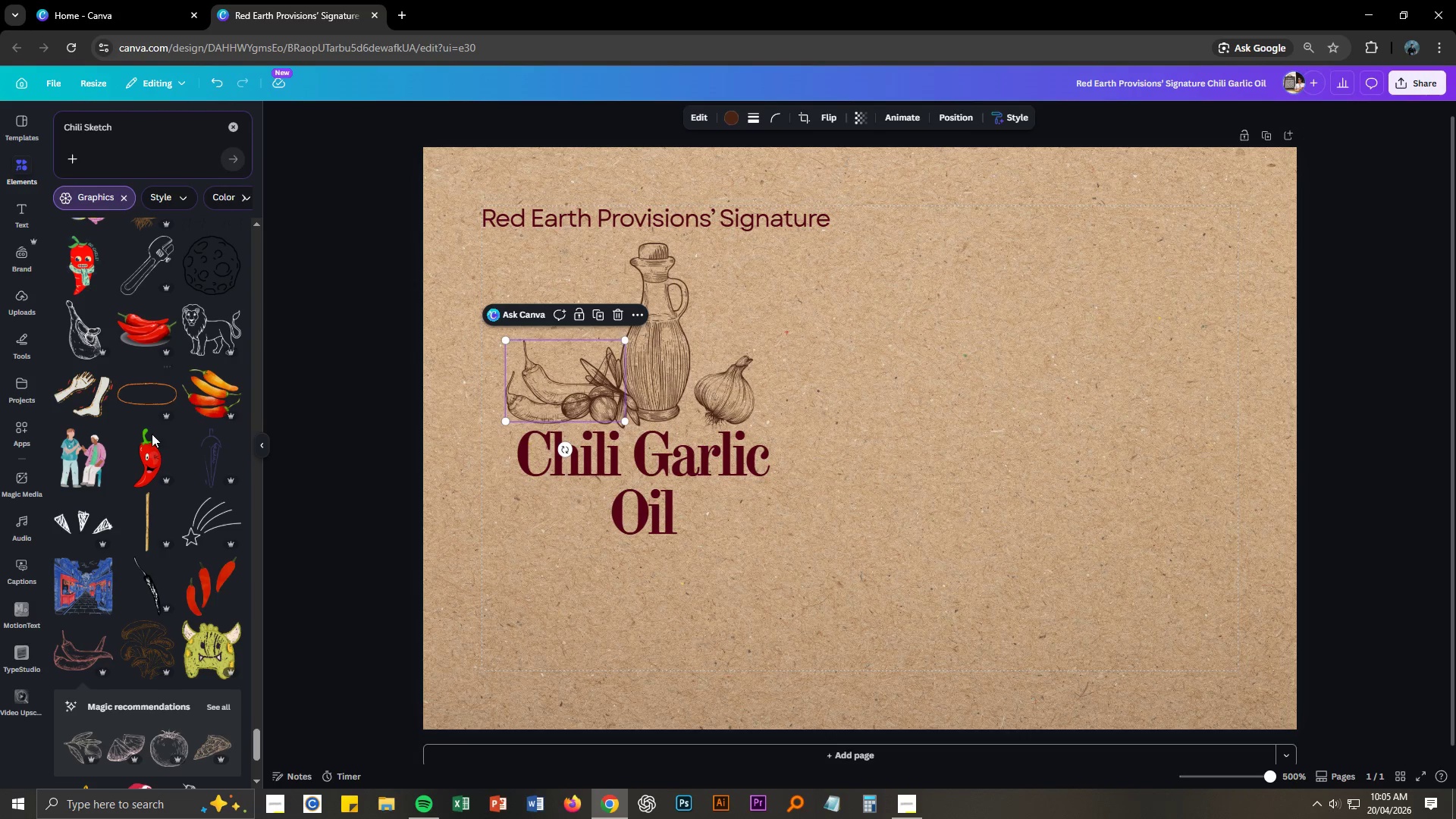 
scroll: coordinate [221, 558], scroll_direction: down, amount: 19.0
 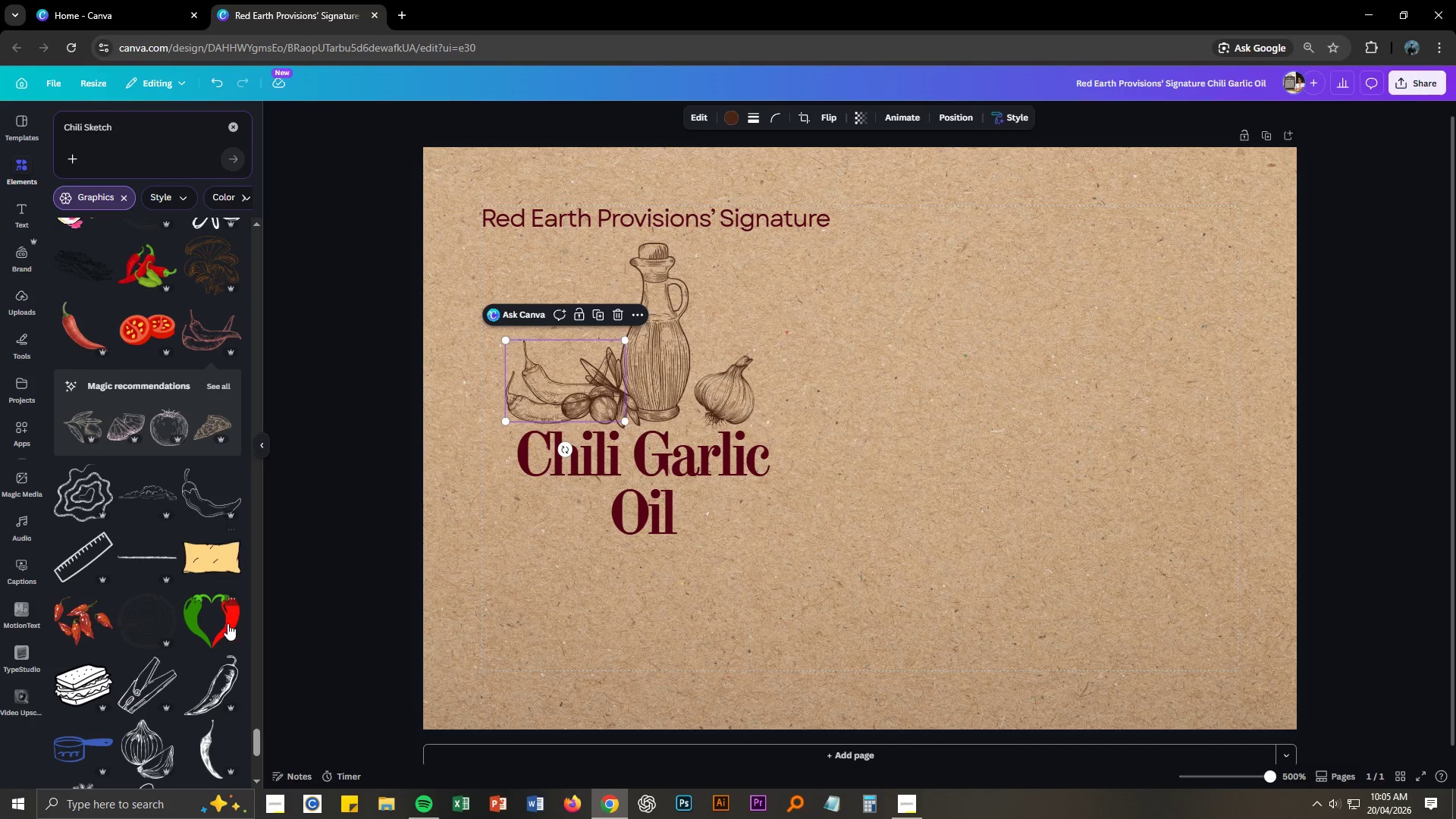 
left_click_drag(start_coordinate=[539, 374], to_coordinate=[932, 392])
 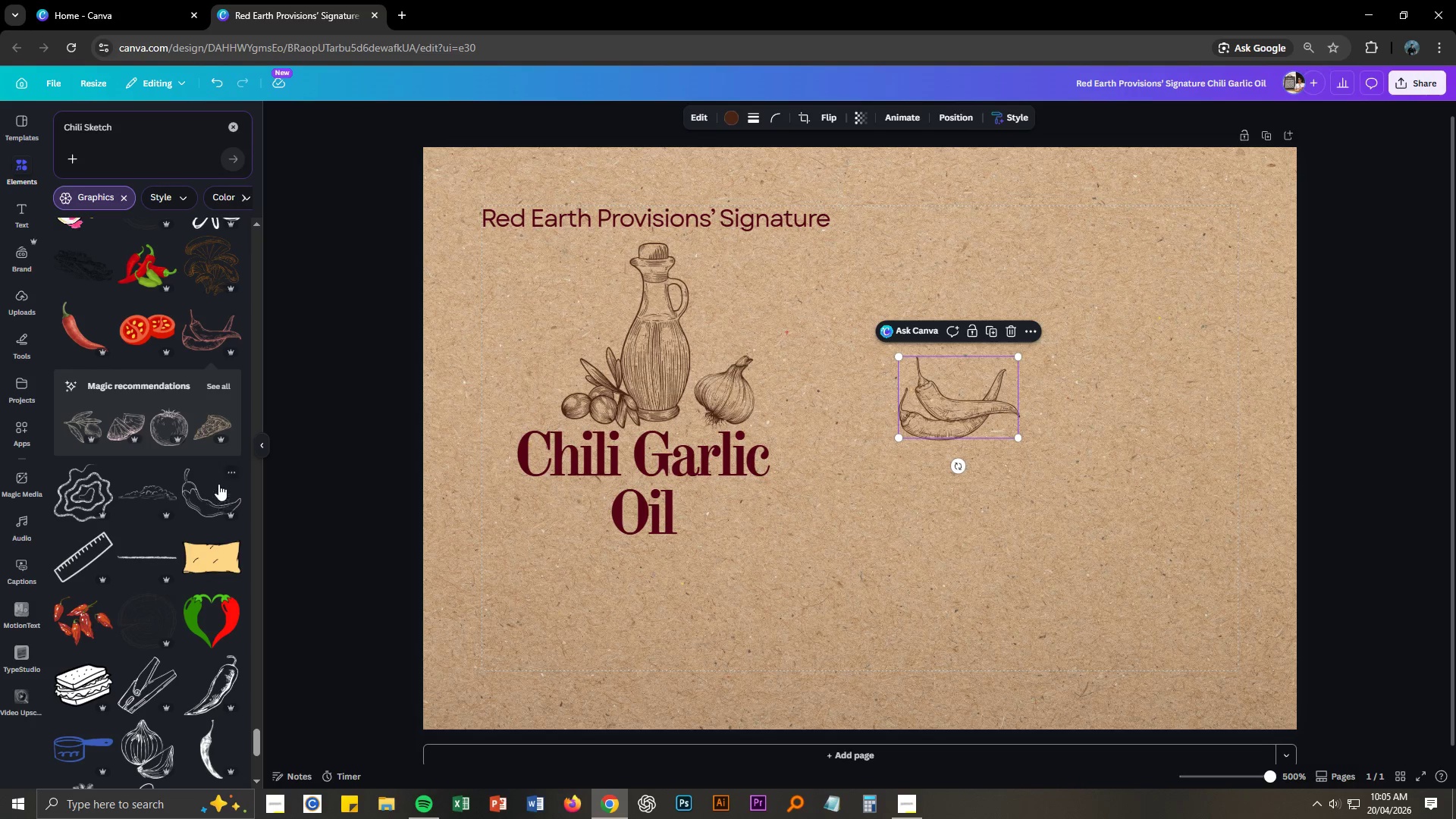 
left_click([212, 502])
 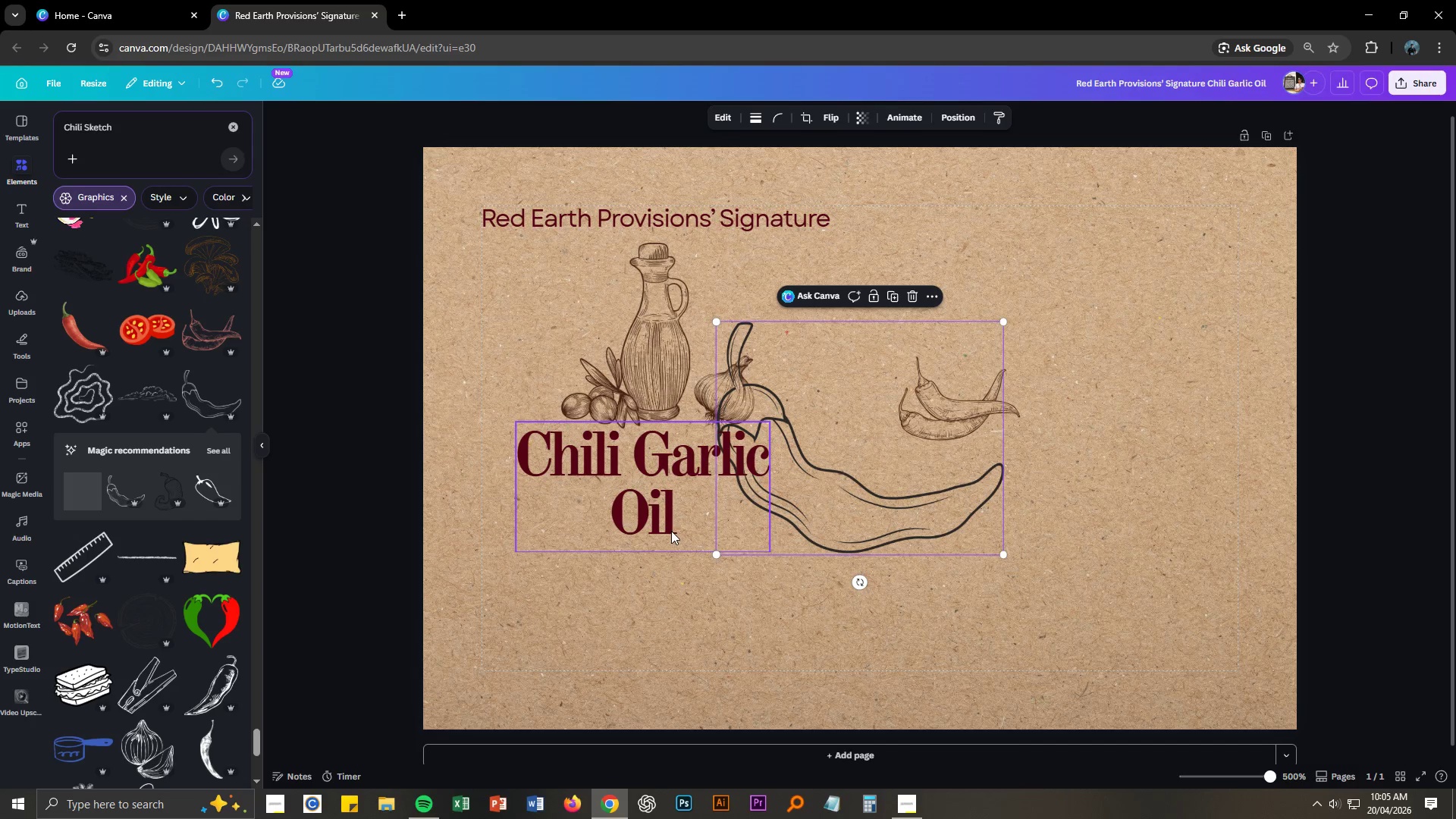 
key(Control+Z)
 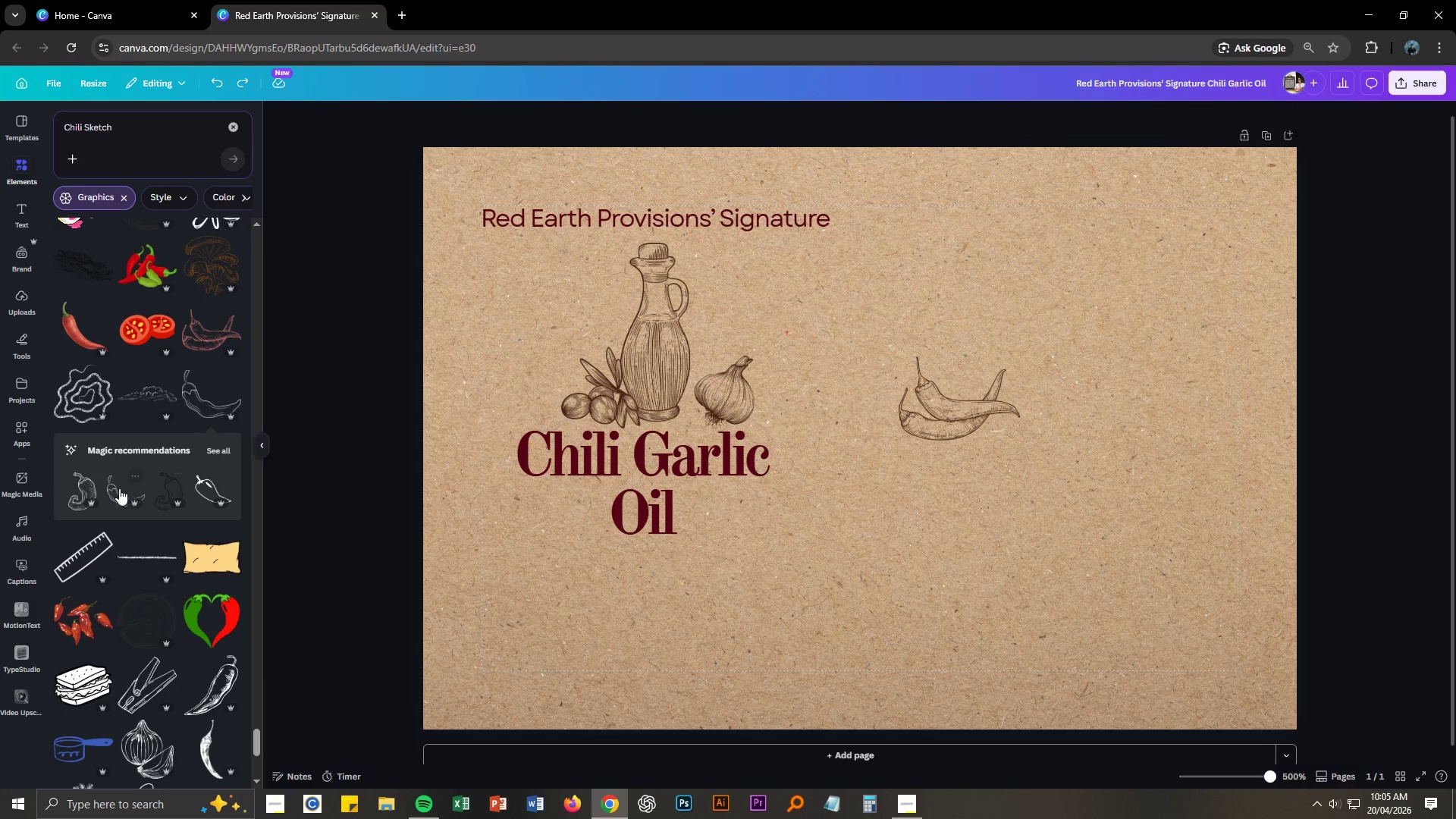 
left_click([87, 480])
 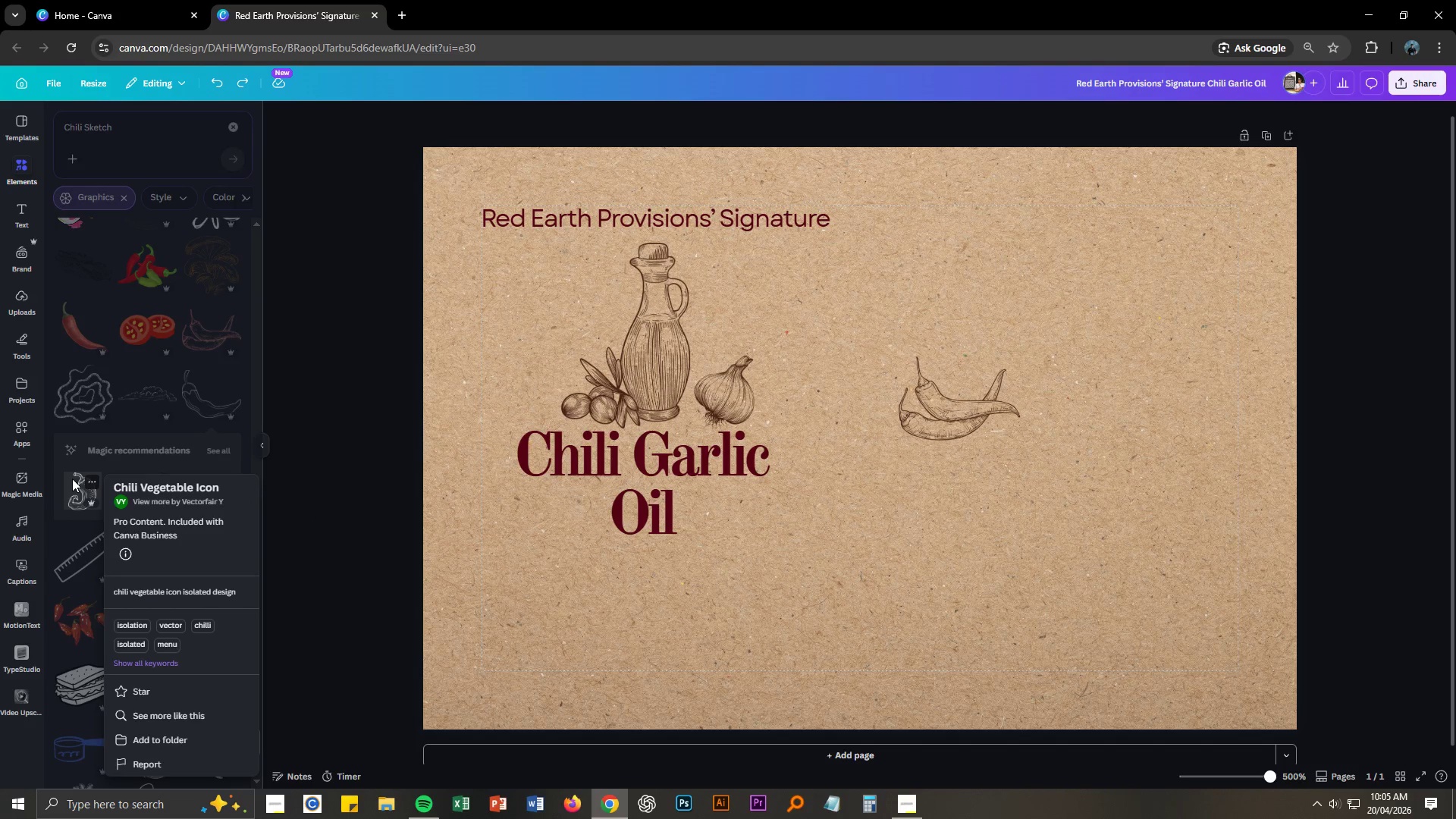 
left_click([82, 488])
 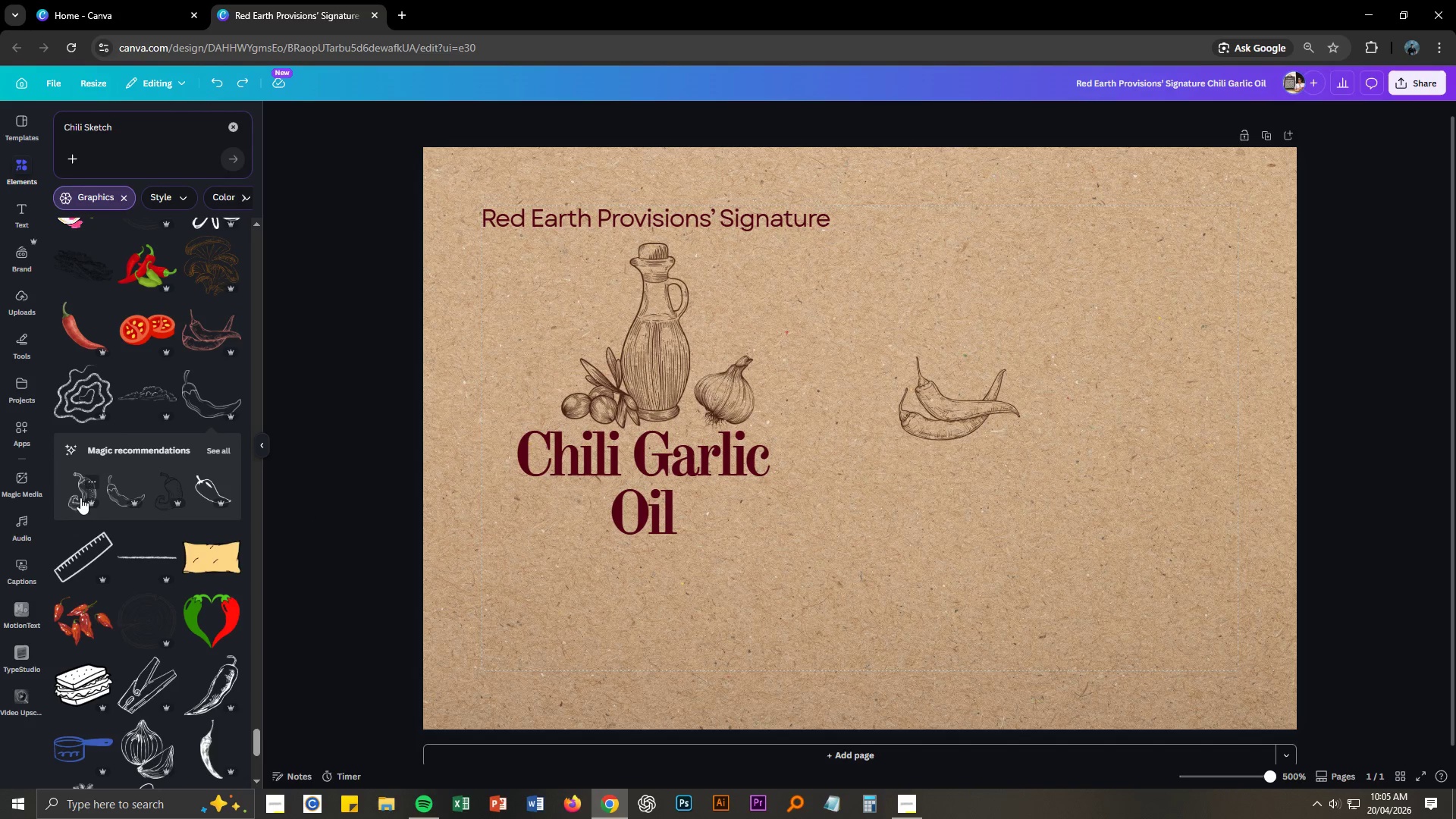 
left_click([80, 497])
 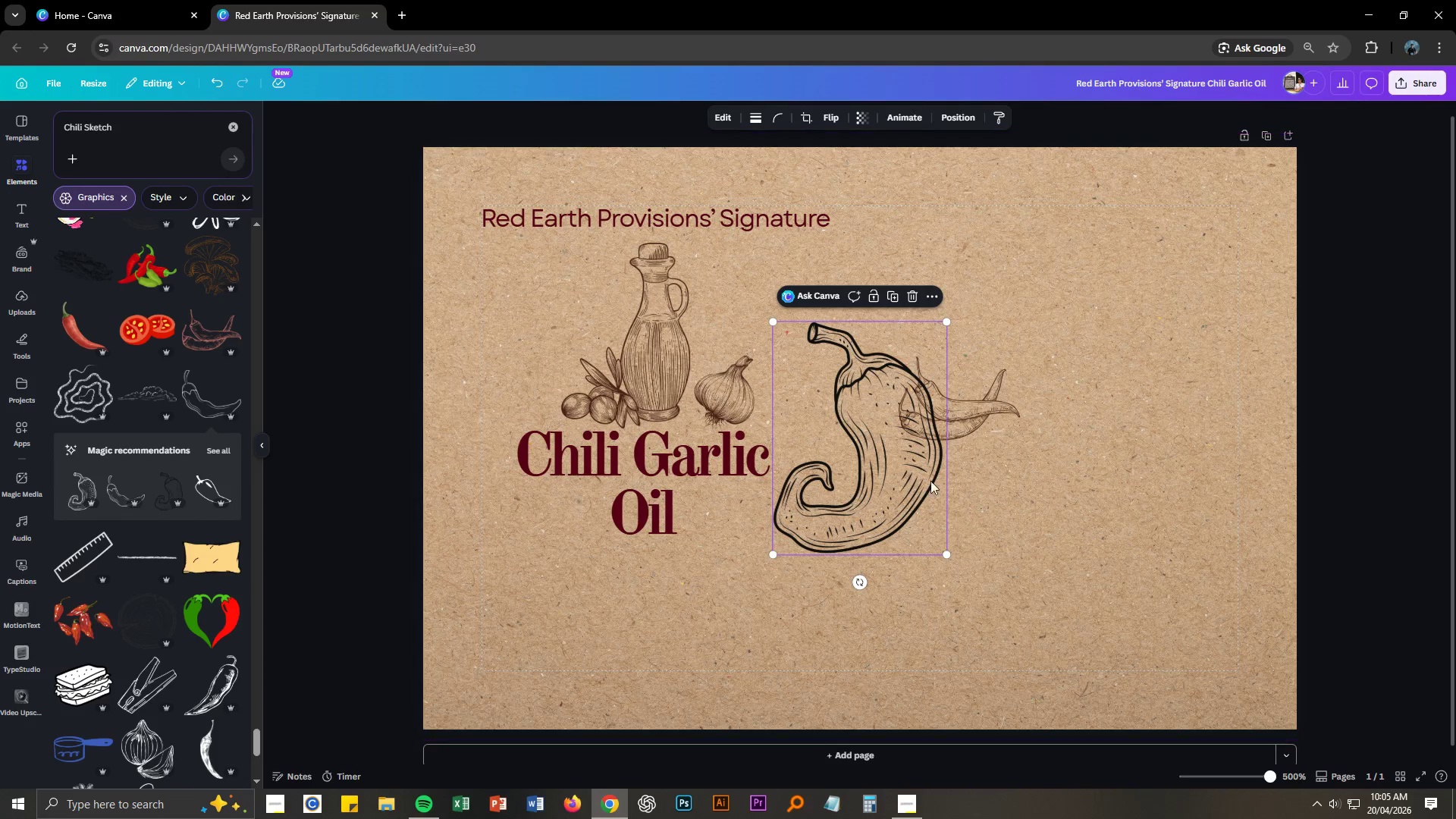 
left_click_drag(start_coordinate=[897, 485], to_coordinate=[876, 551])
 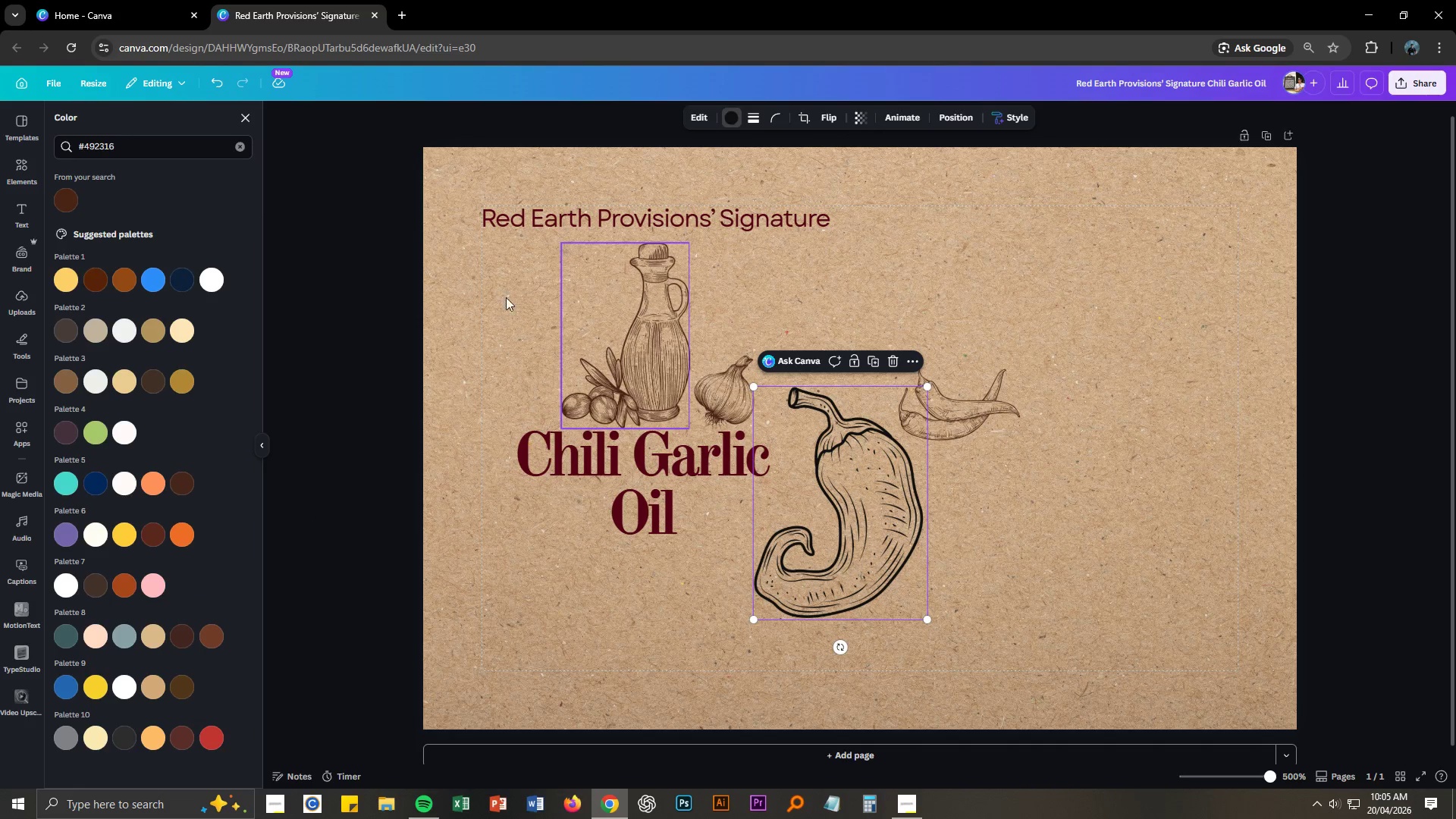 
left_click([68, 208])
 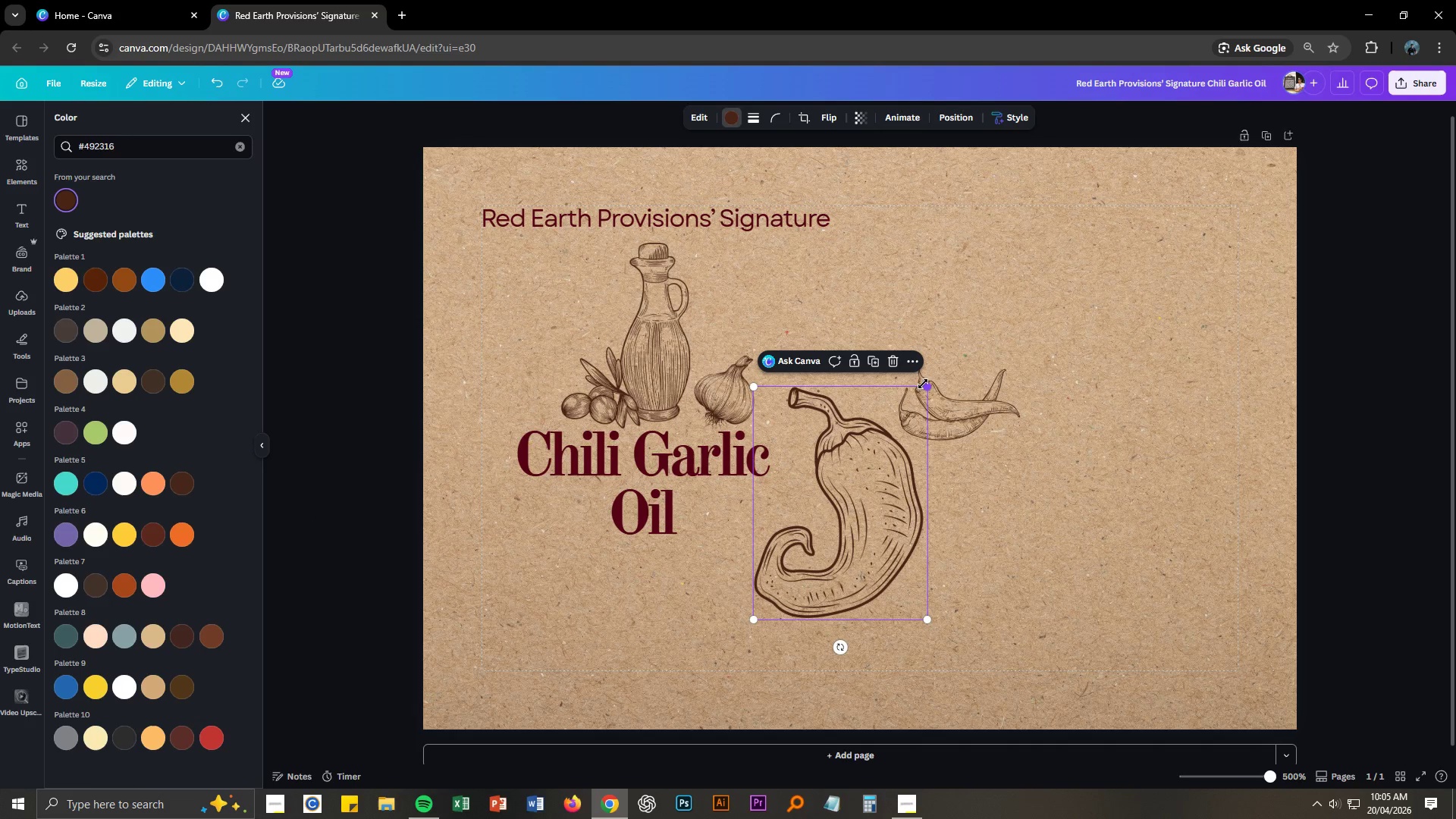 
left_click_drag(start_coordinate=[925, 388], to_coordinate=[818, 529])
 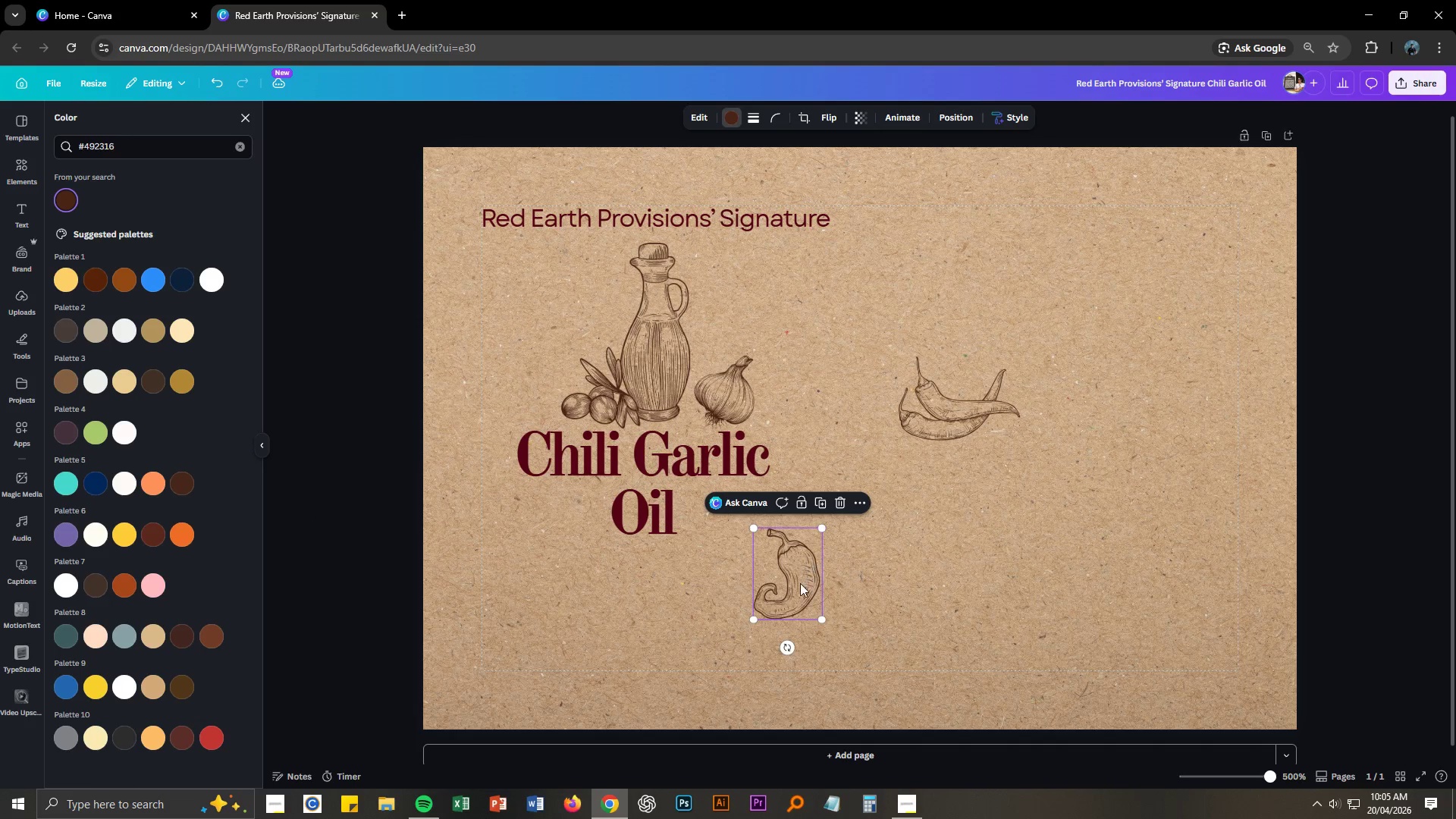 
left_click_drag(start_coordinate=[799, 583], to_coordinate=[566, 390])
 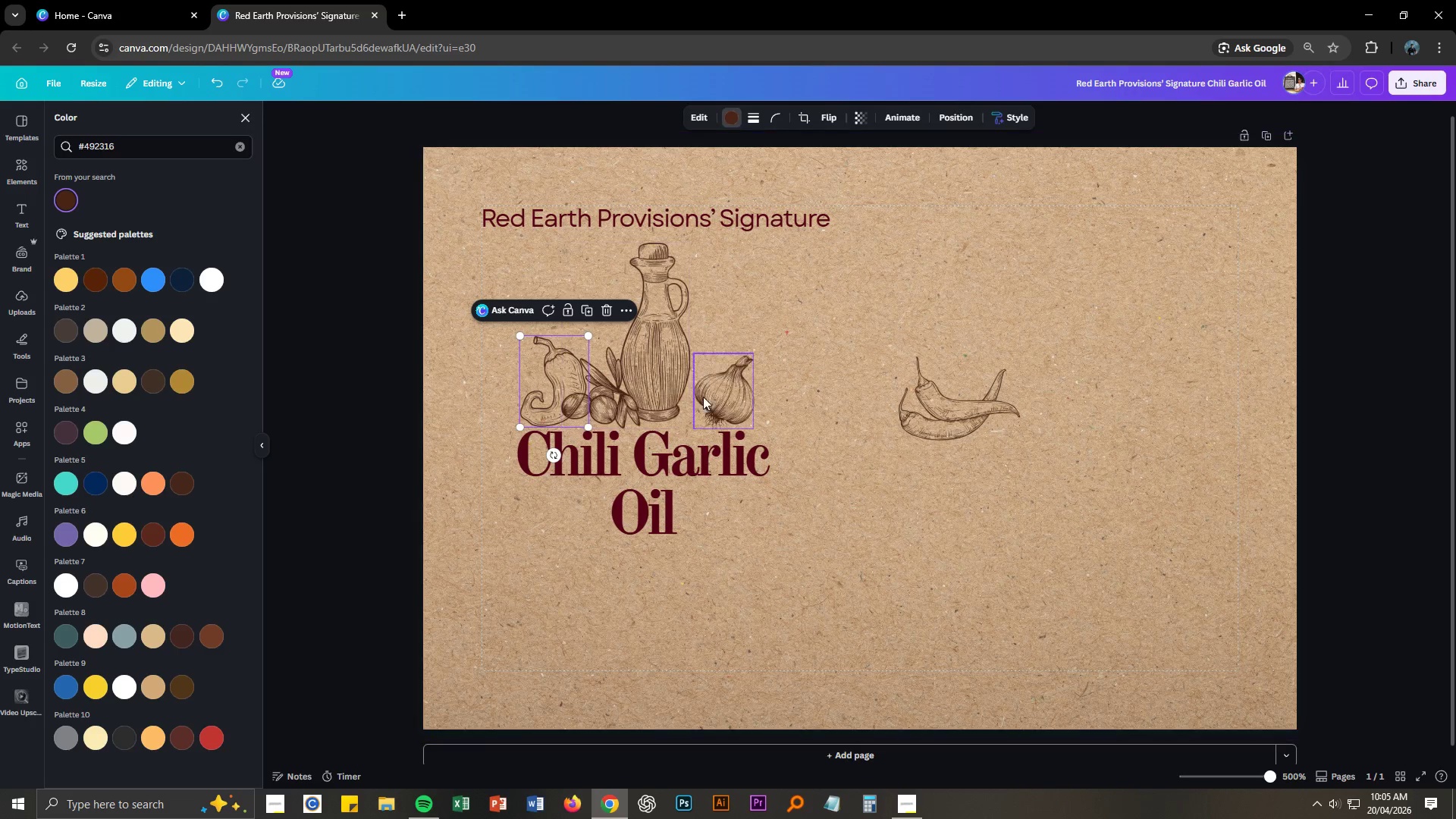 
left_click_drag(start_coordinate=[723, 397], to_coordinate=[711, 397])
 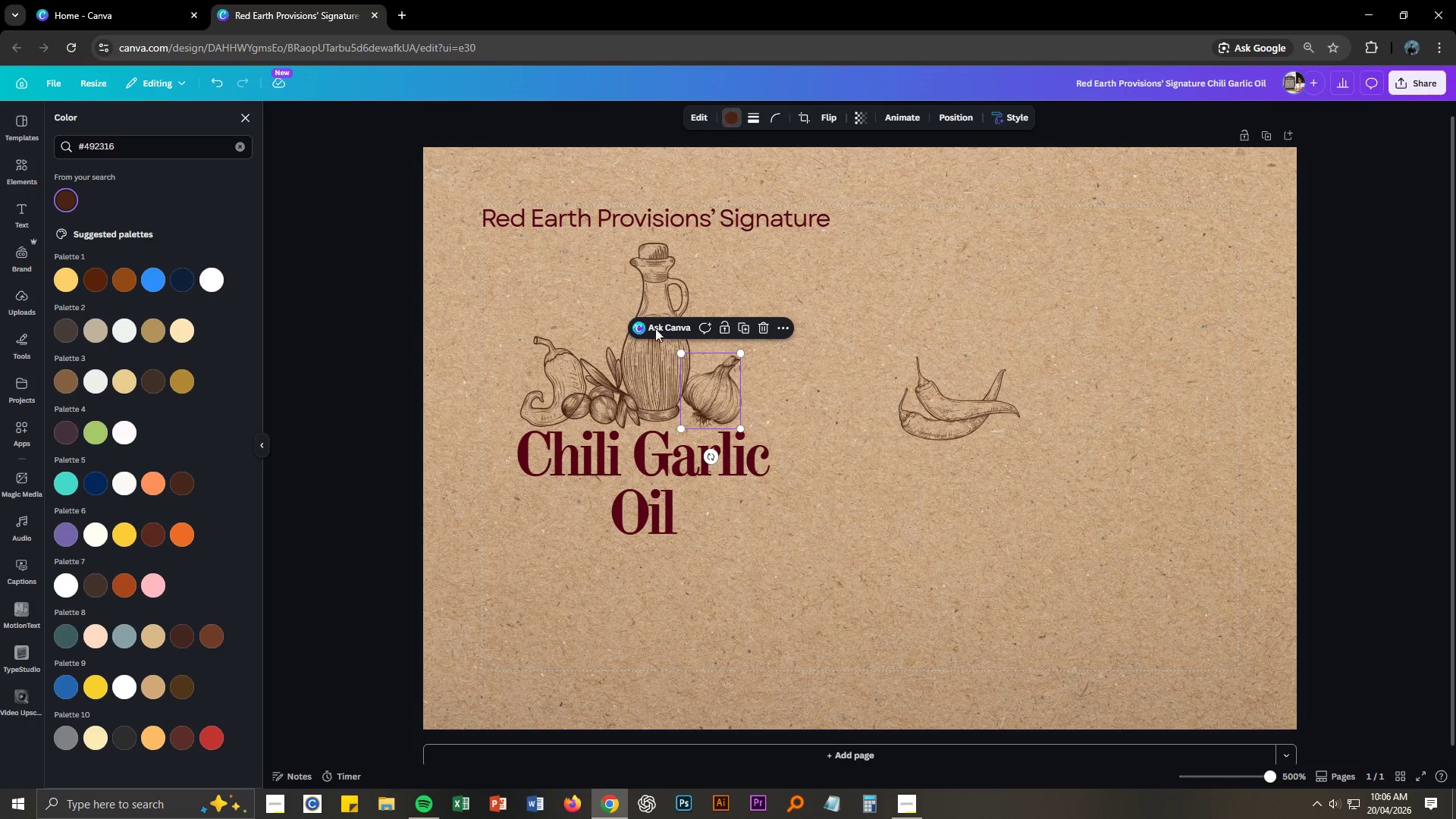 
key(Control+ControlLeft)
 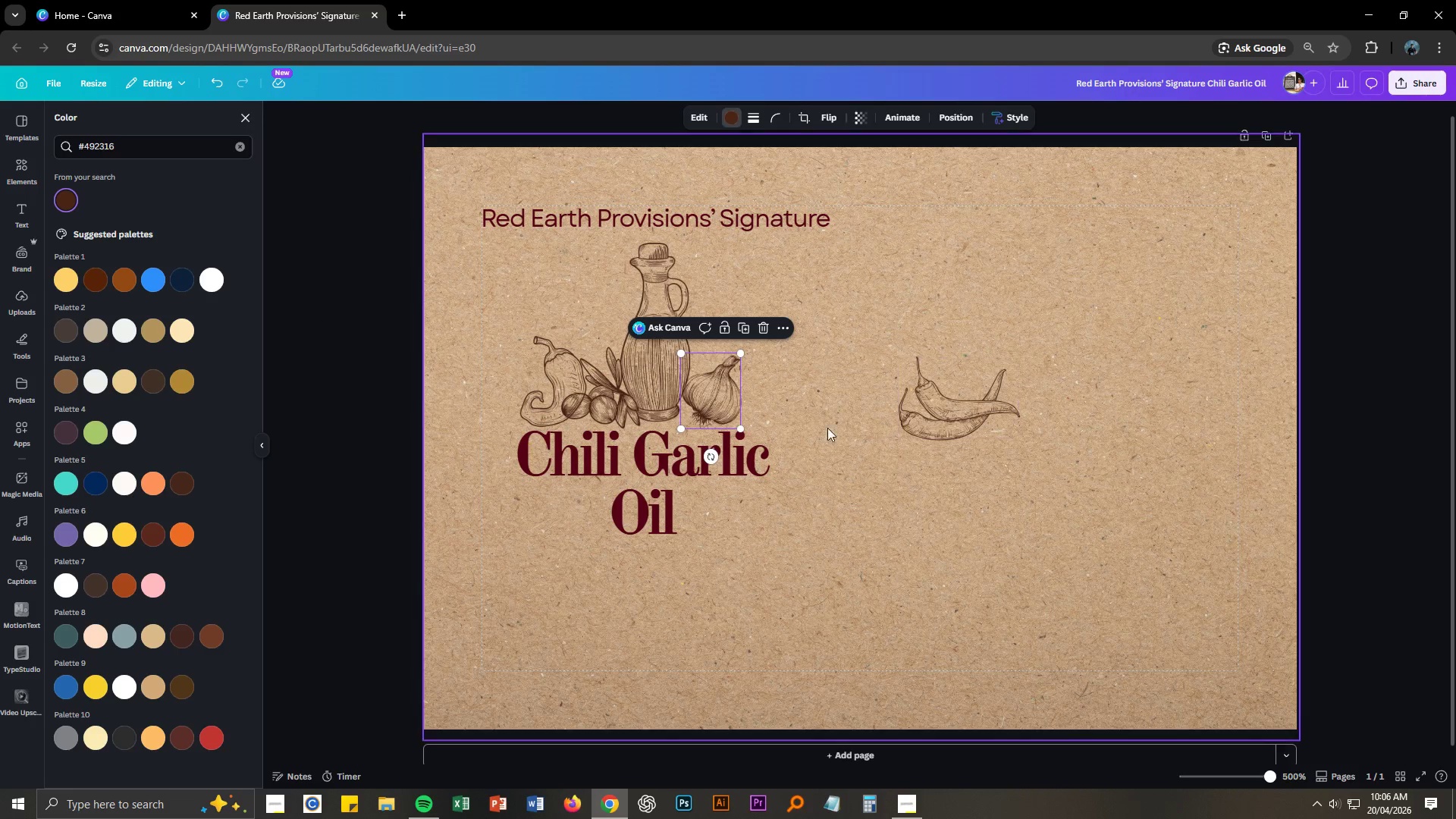 
key(Control+C)
 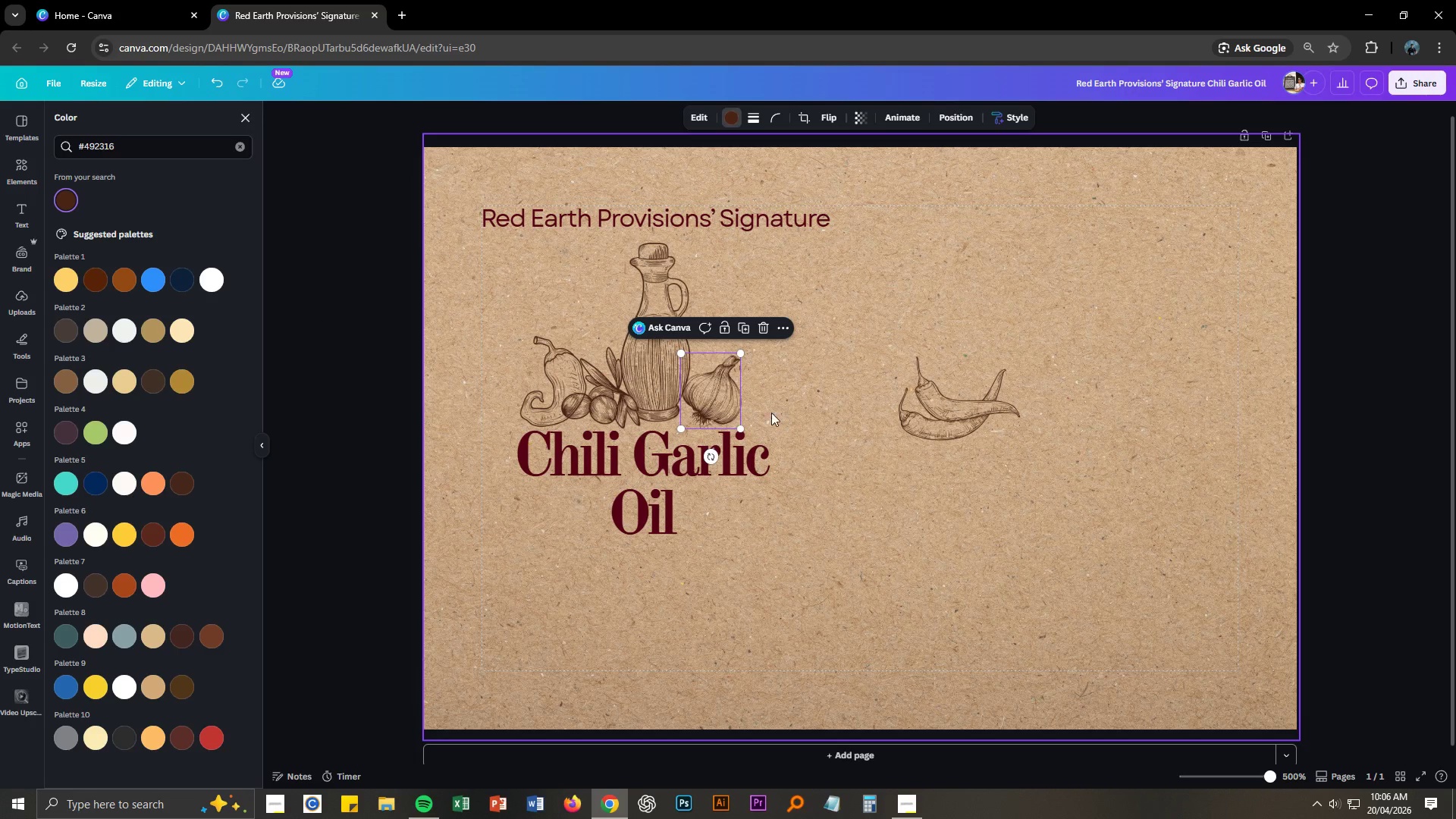 
key(Control+ControlLeft)
 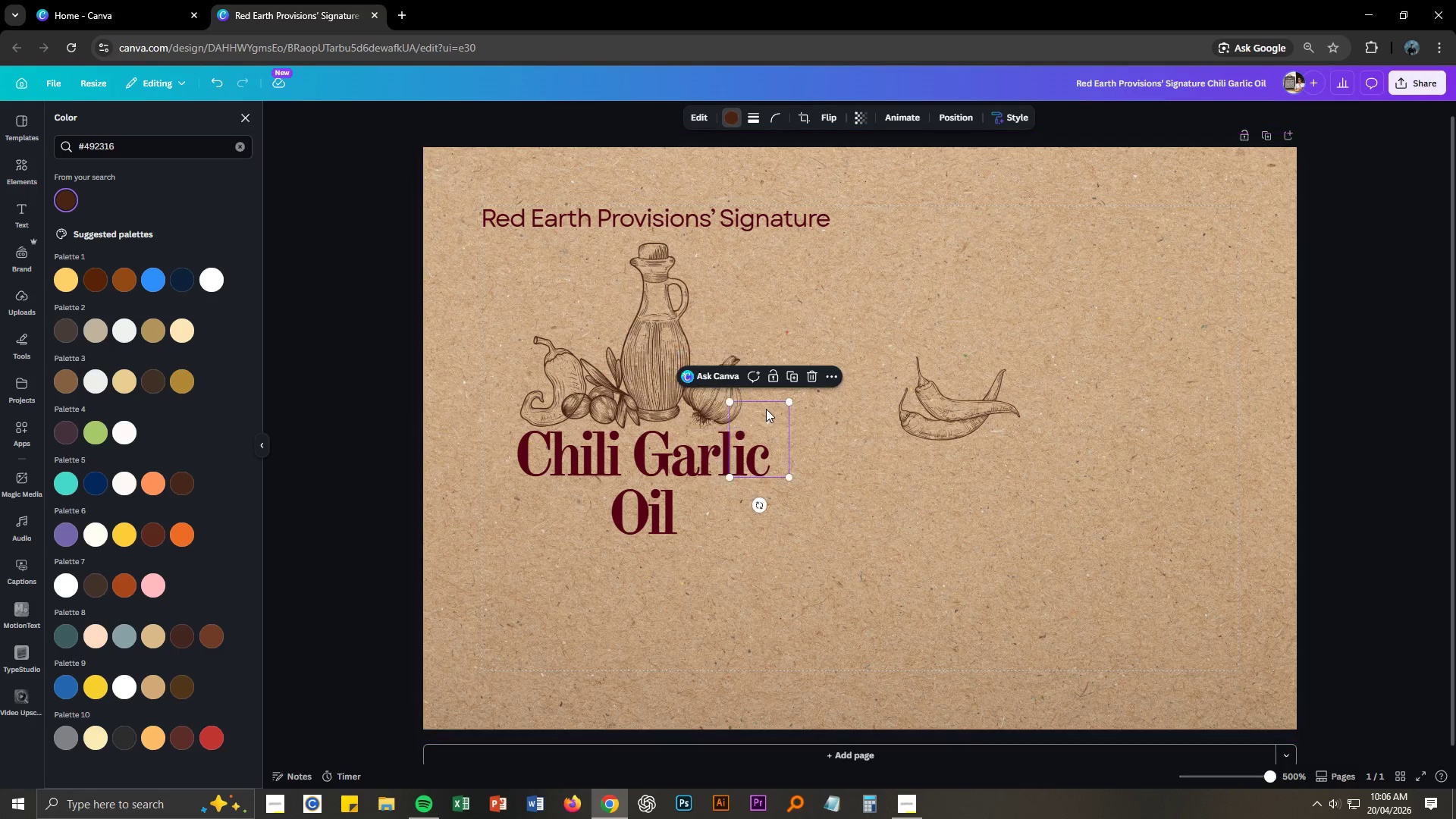 
key(Control+V)
 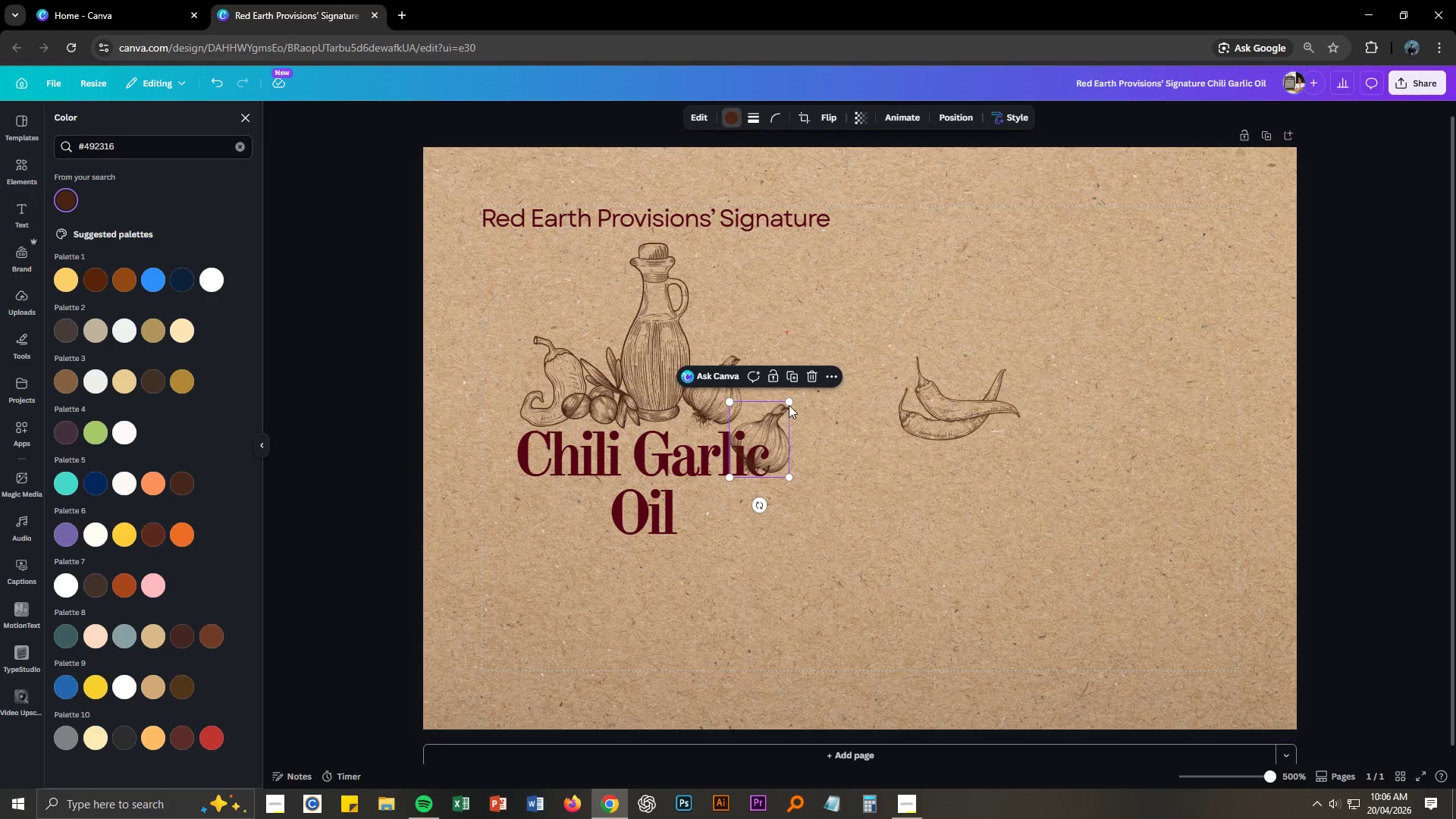 
left_click([771, 433])
 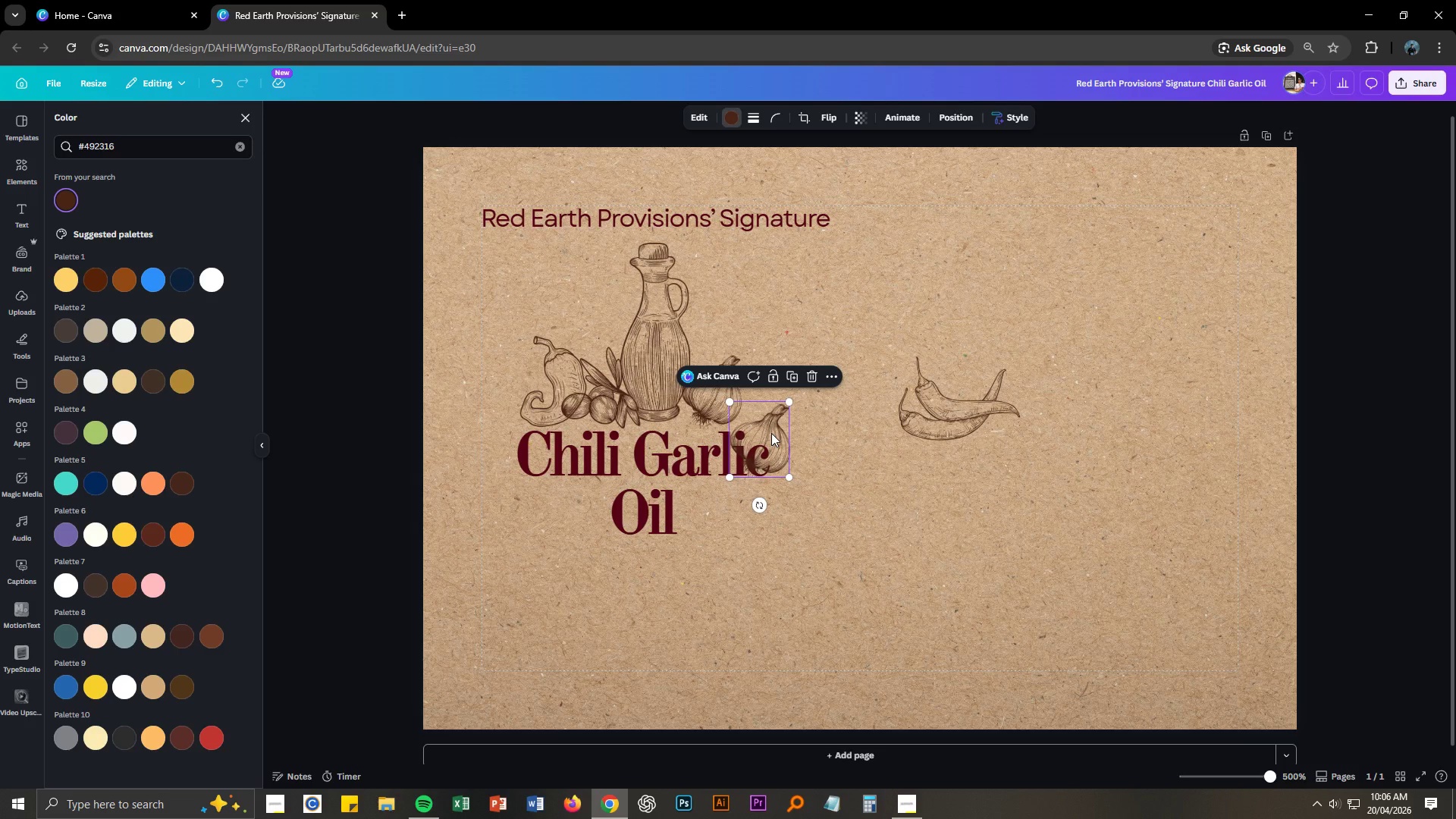 
key(Delete)
 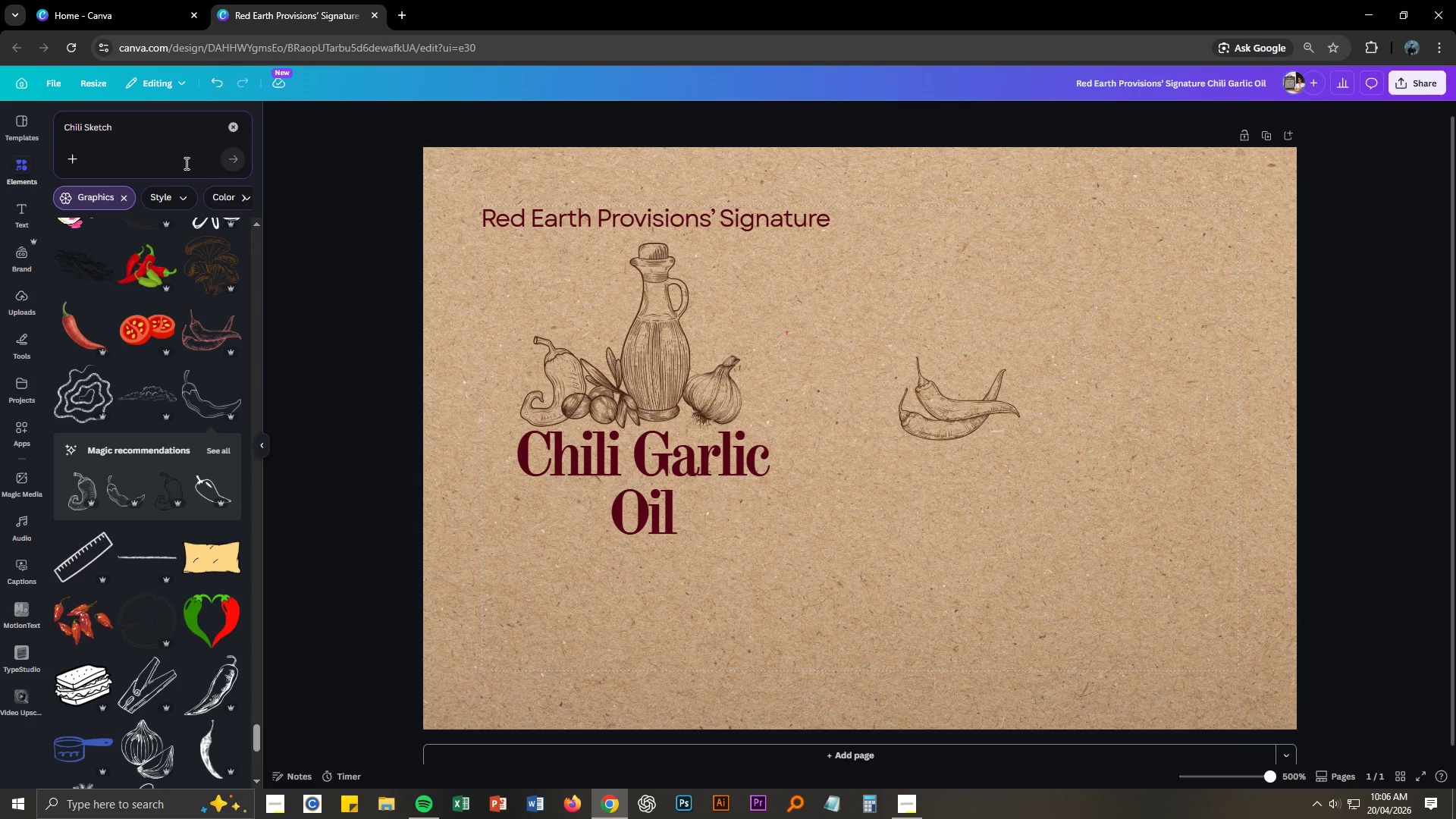 
double_click([152, 133])
 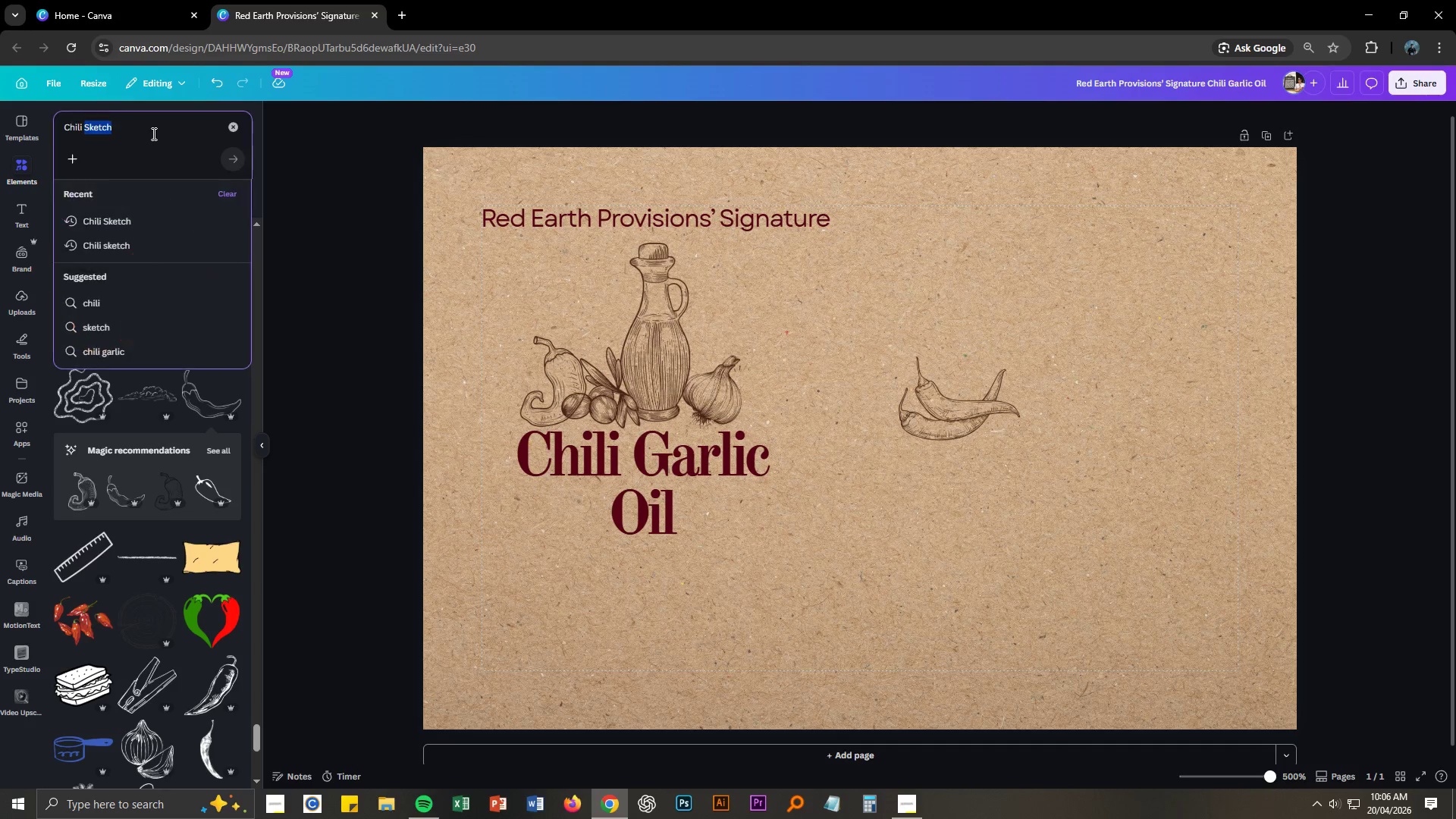 
triple_click([152, 133])
 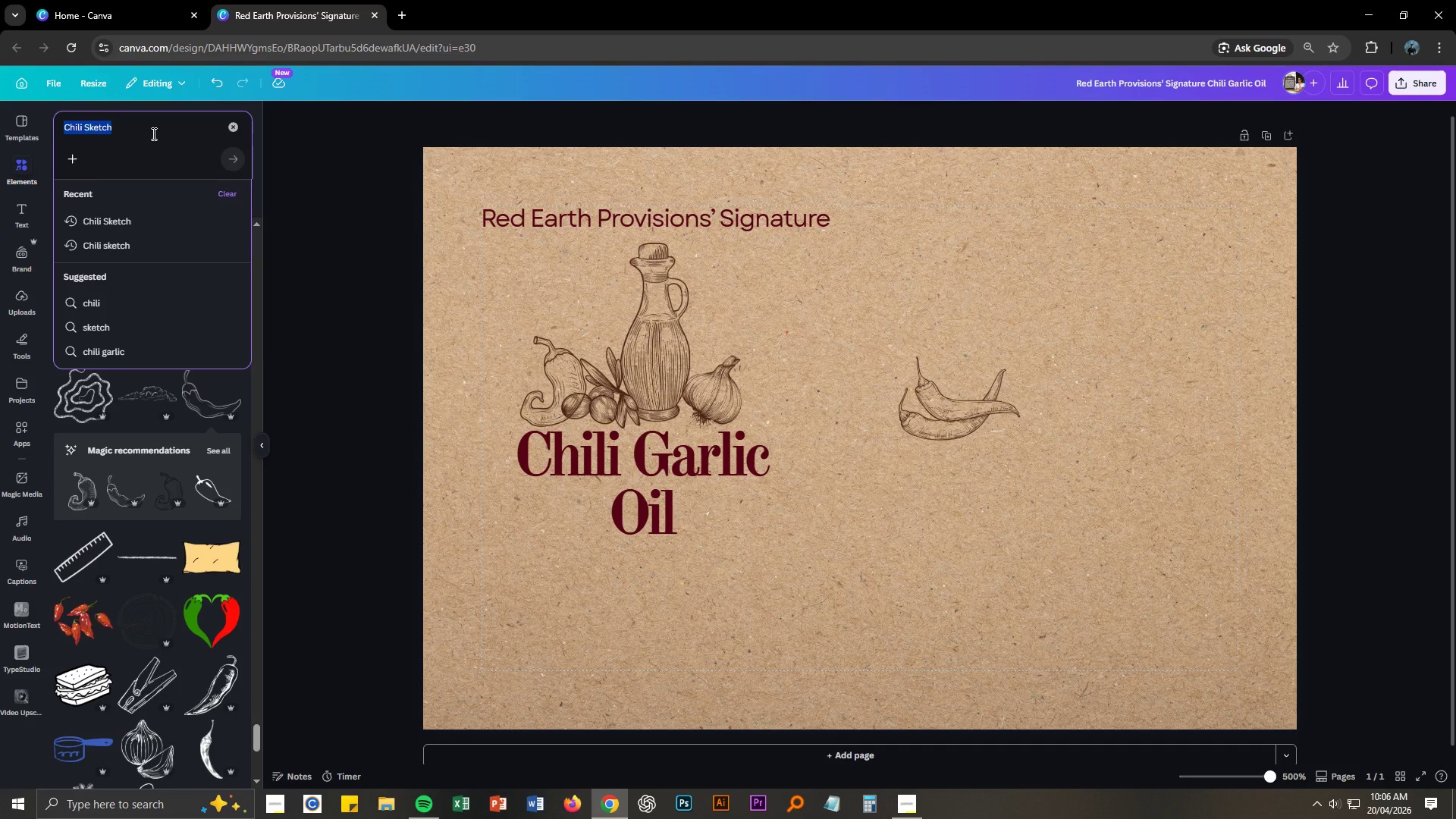 
type(PEpper corn sketch)
 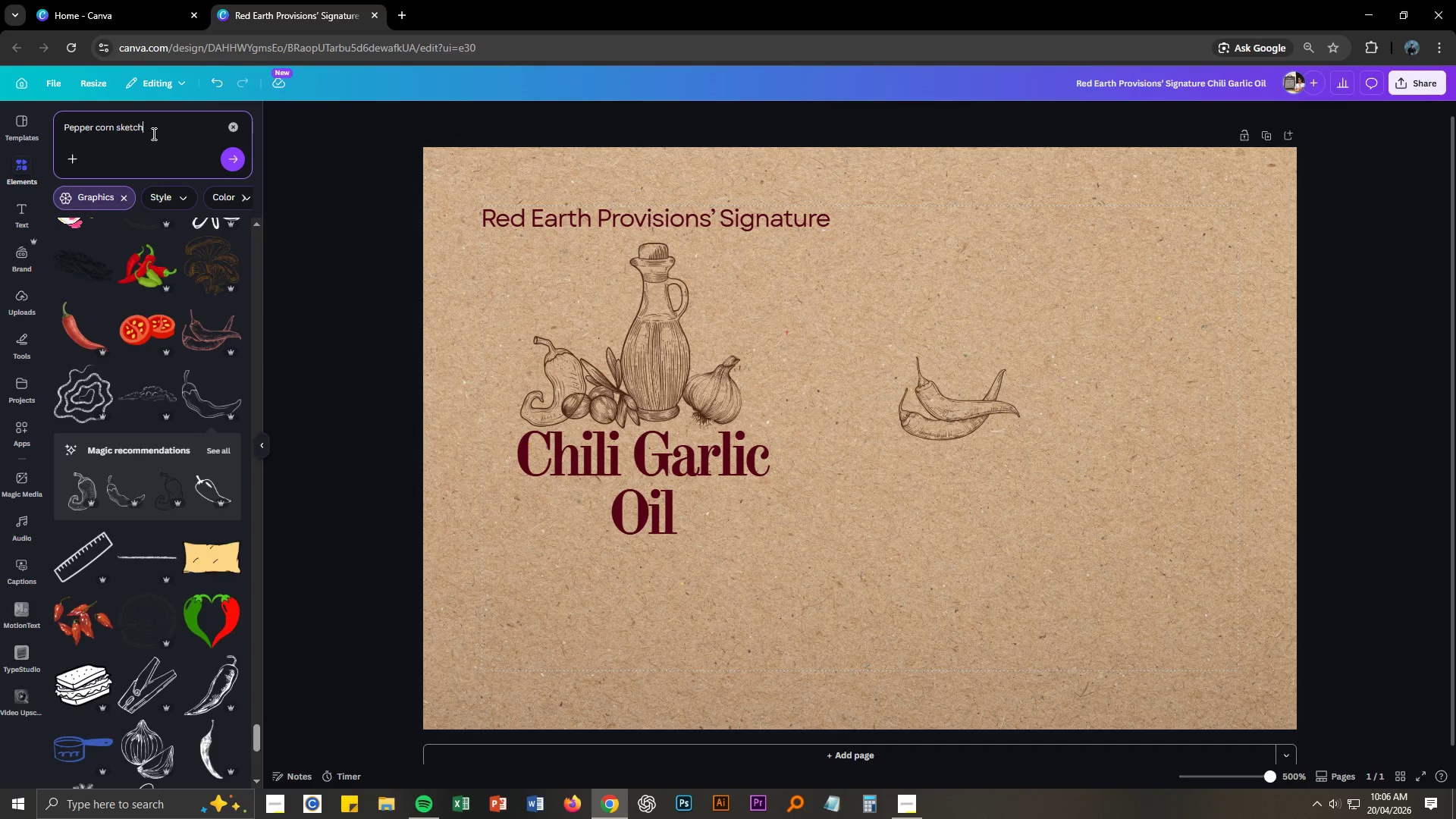 
key(Enter)
 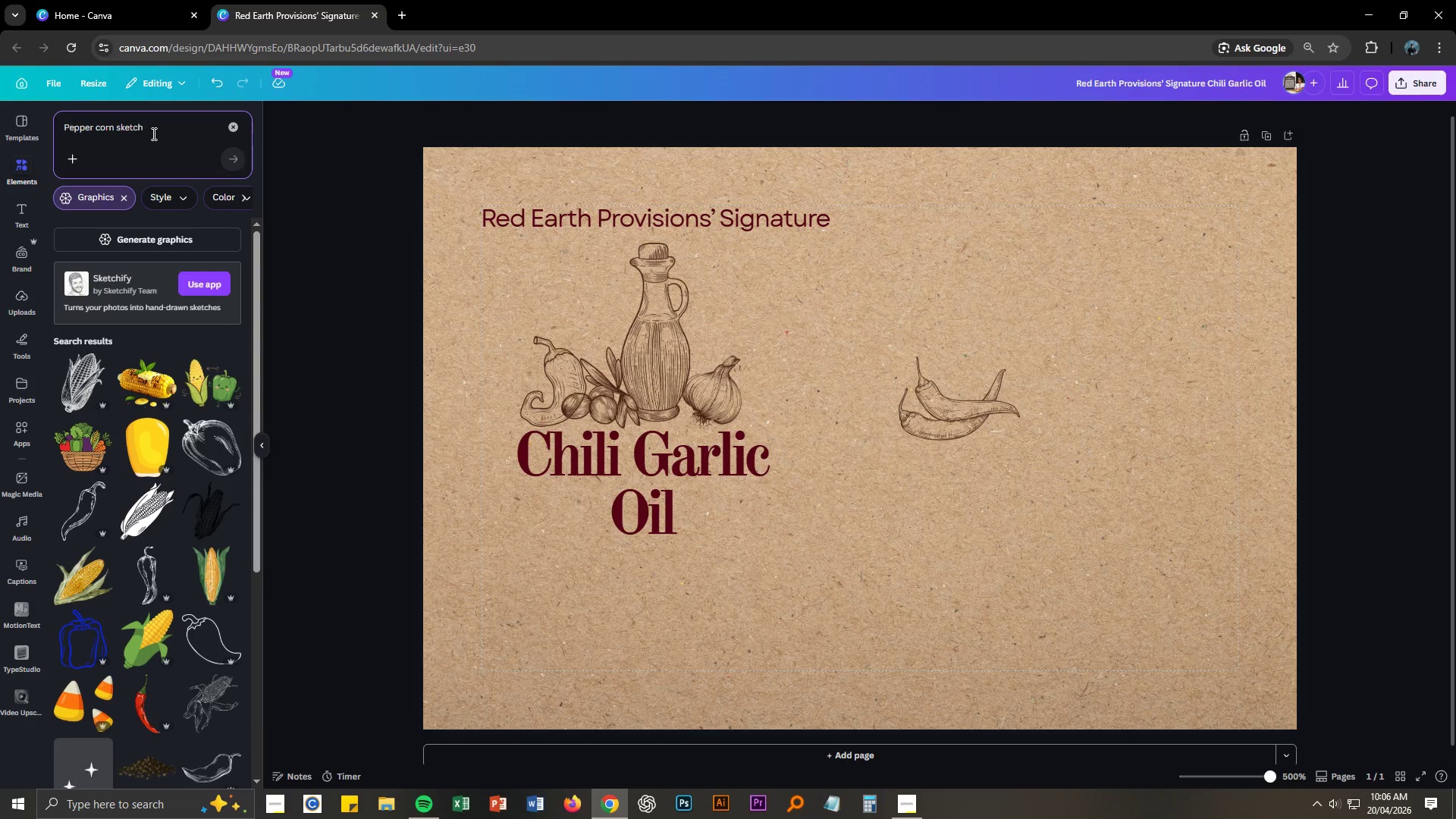 
scroll: coordinate [137, 503], scroll_direction: down, amount: 6.0
 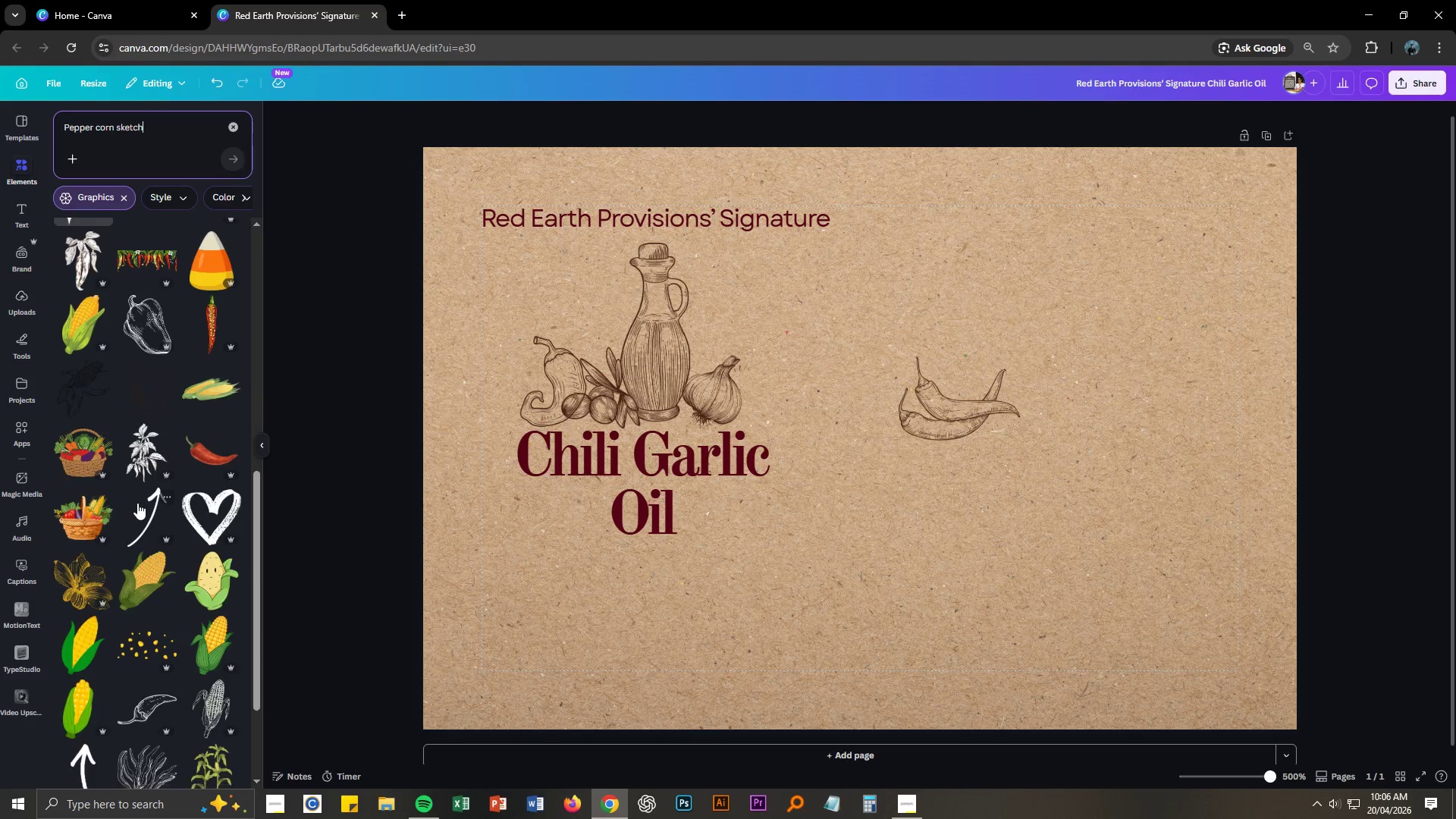 
scroll: coordinate [131, 480], scroll_direction: up, amount: 4.0
 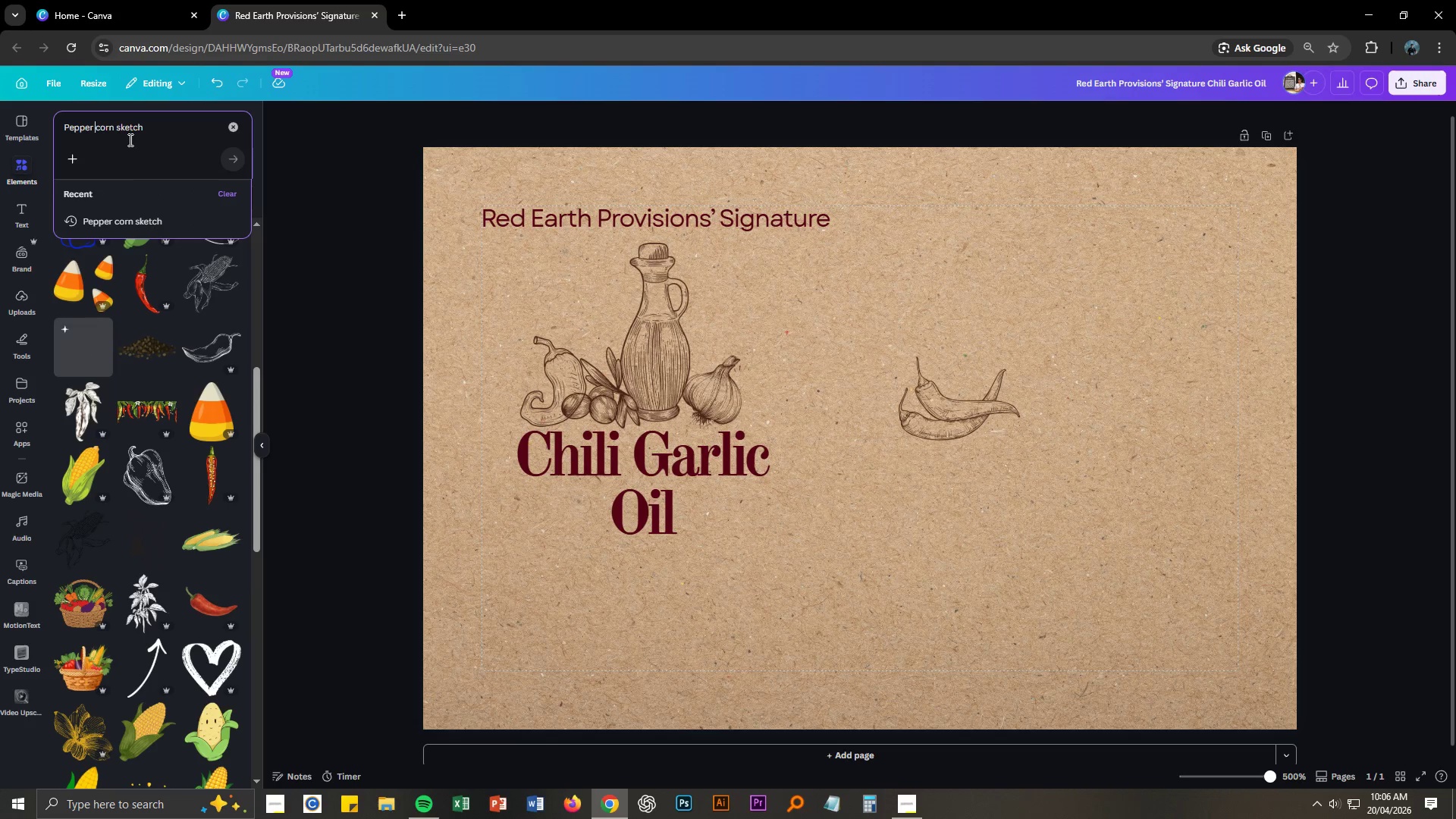 
key(Backspace)
 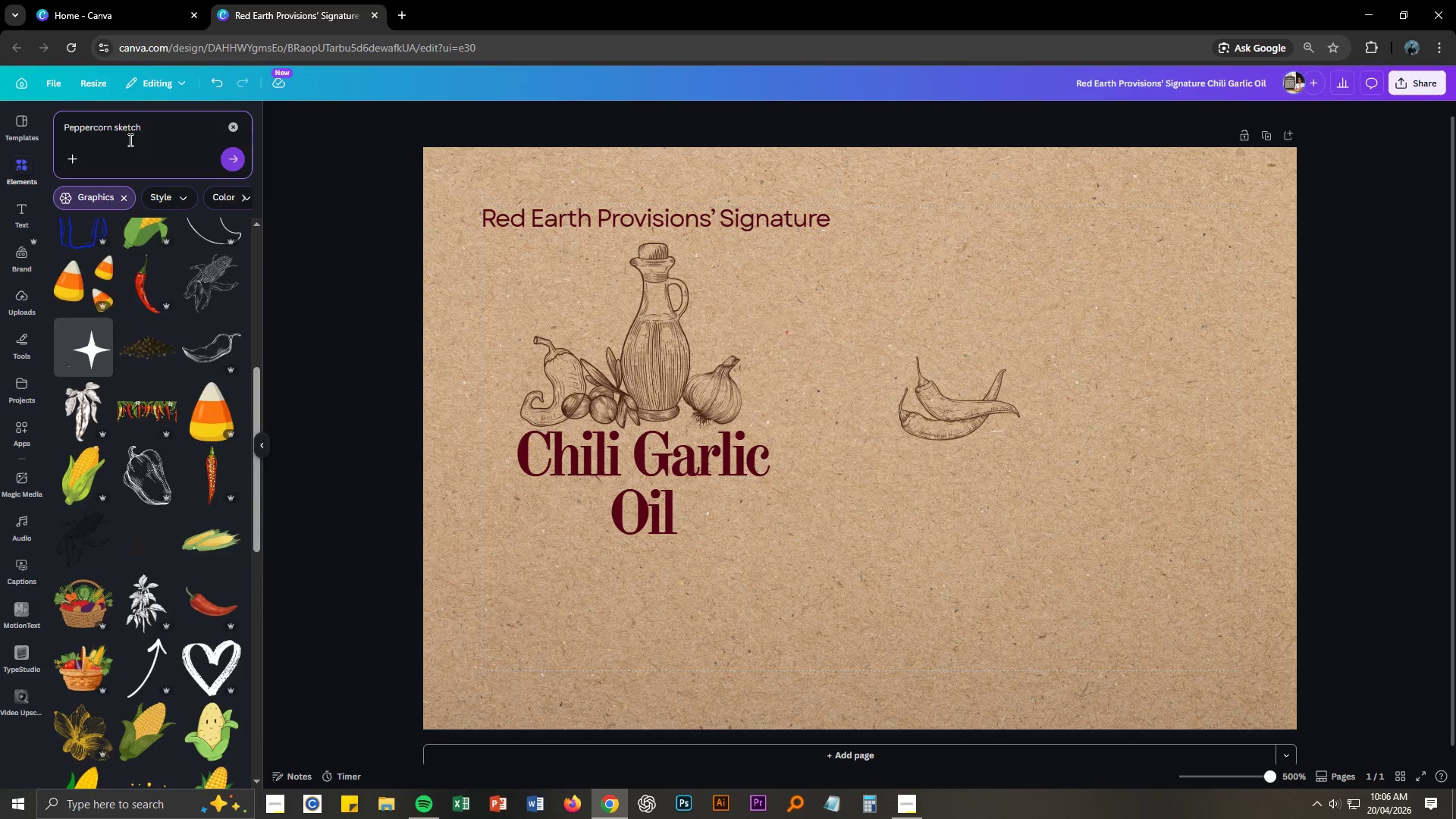 
key(Enter)
 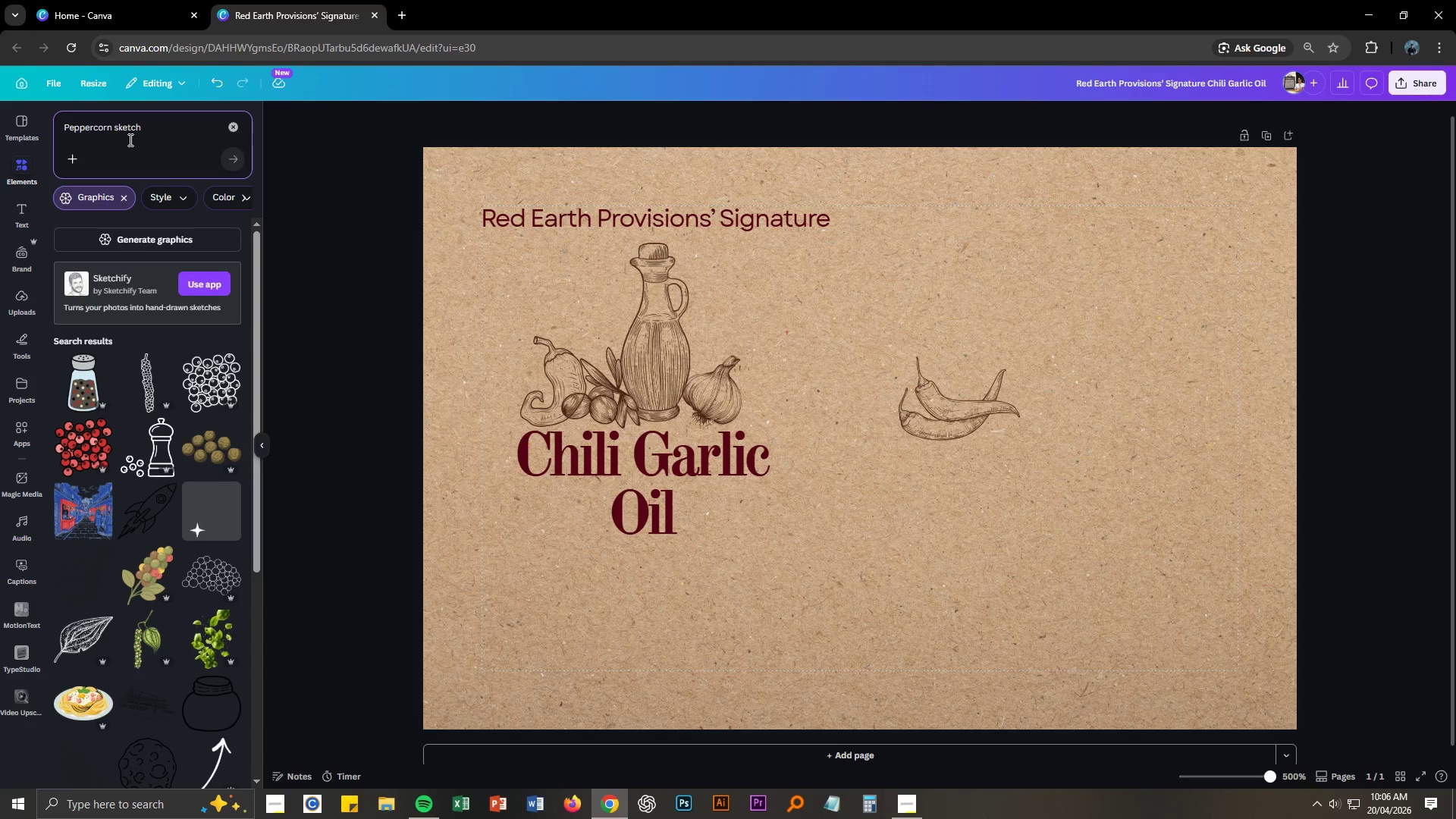 
scroll: coordinate [136, 452], scroll_direction: down, amount: 10.0
 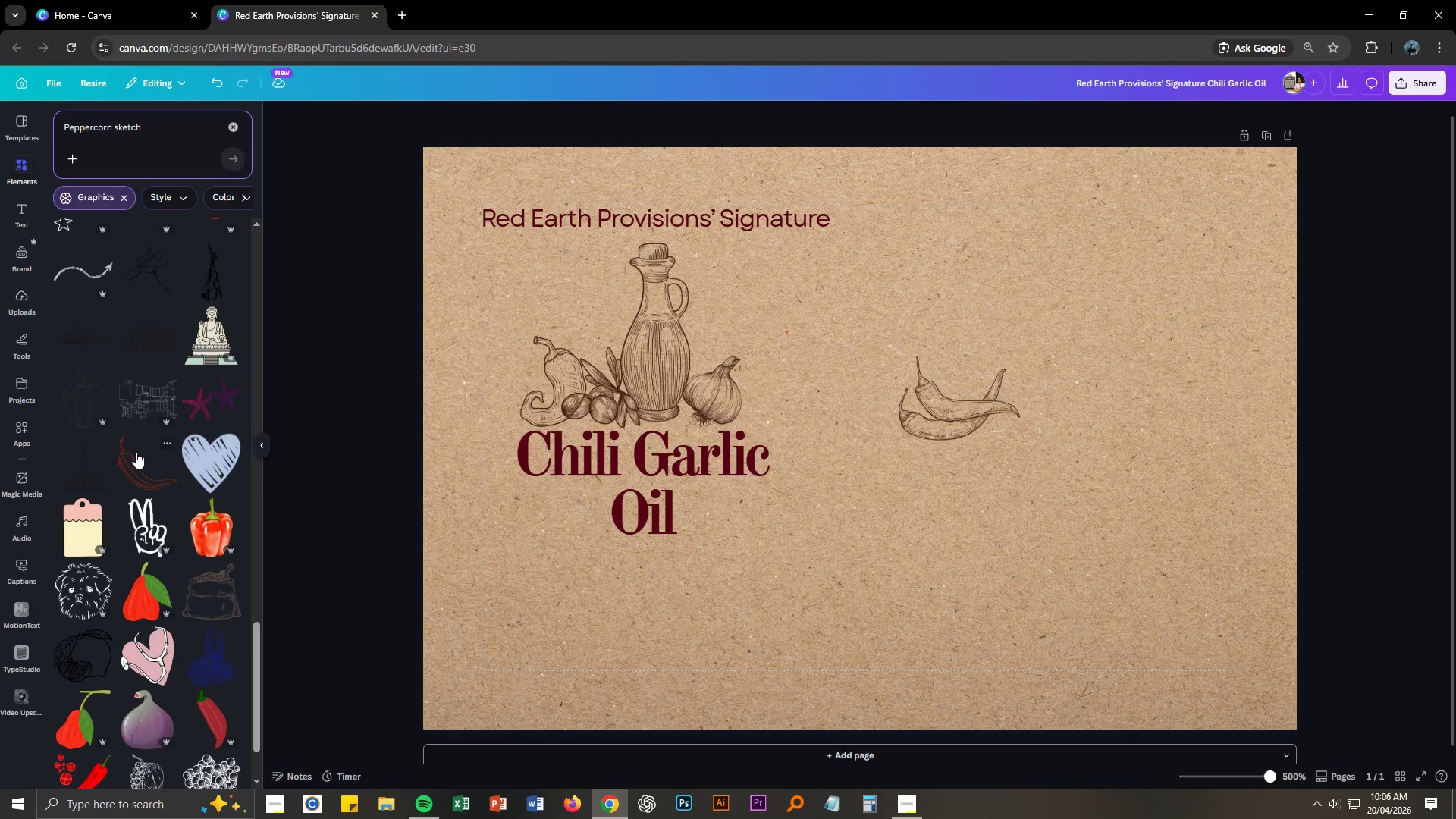 
wait(14.09)
 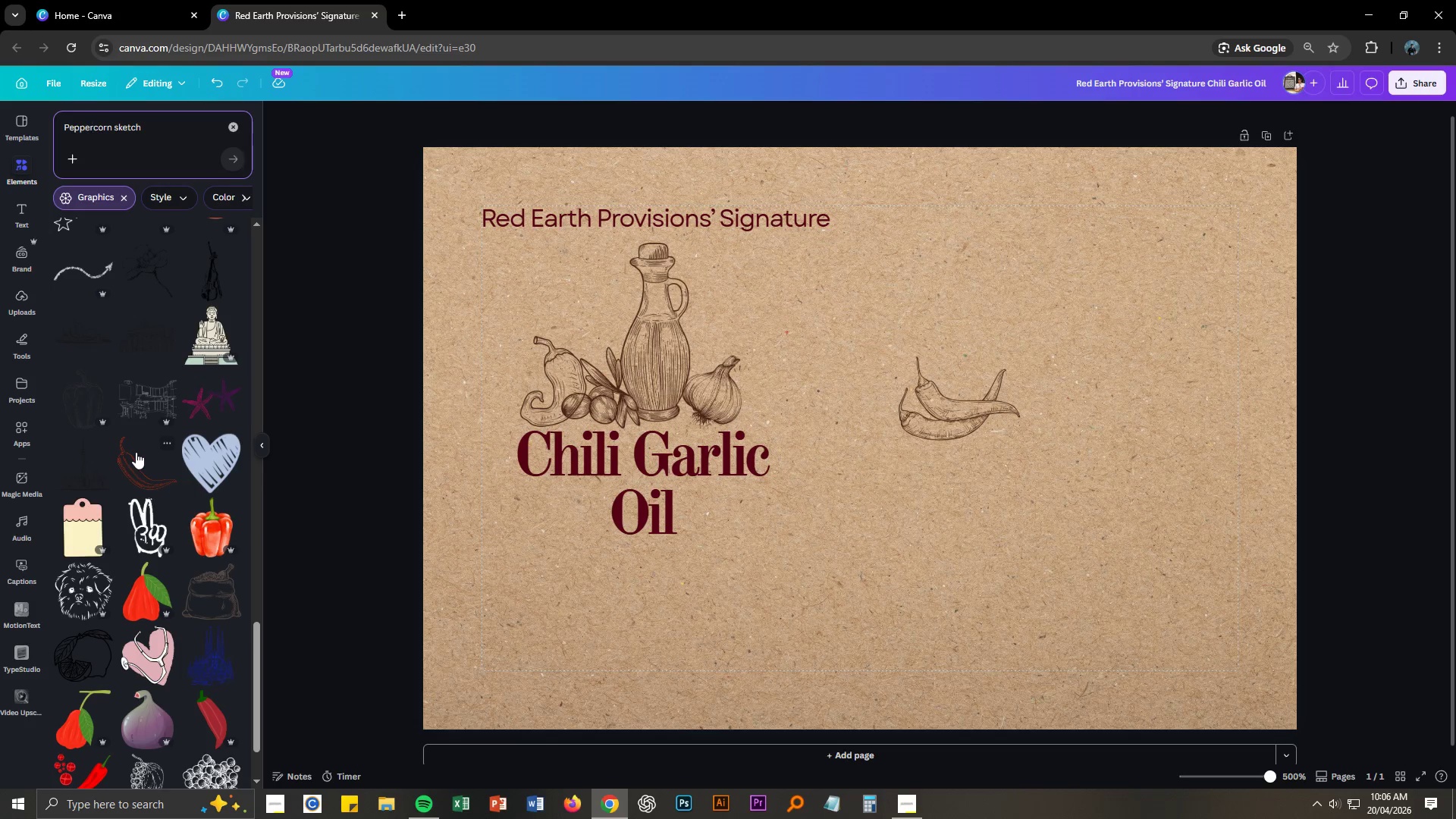 
scroll: coordinate [144, 599], scroll_direction: down, amount: 7.0
 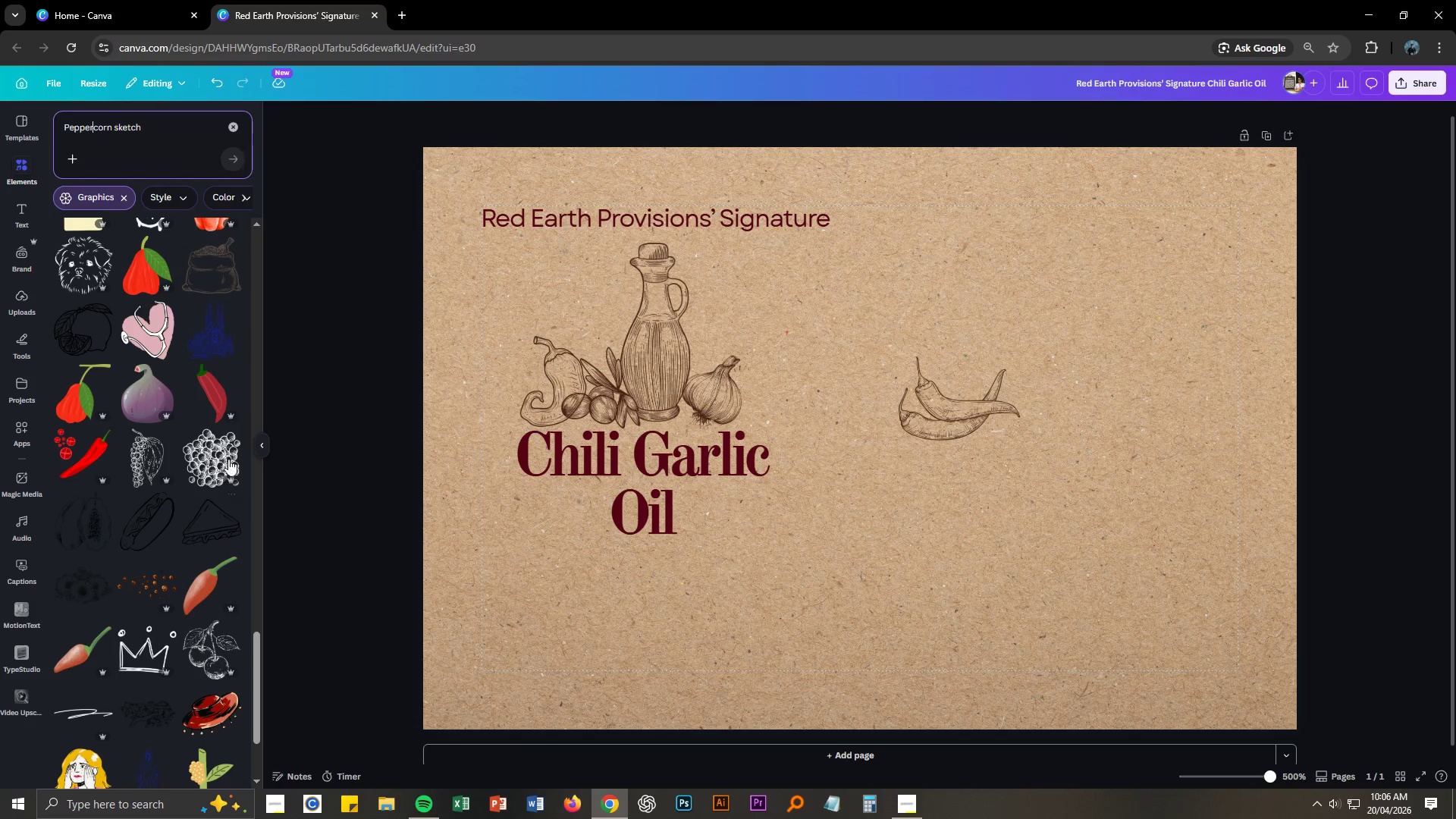 
left_click([215, 447])
 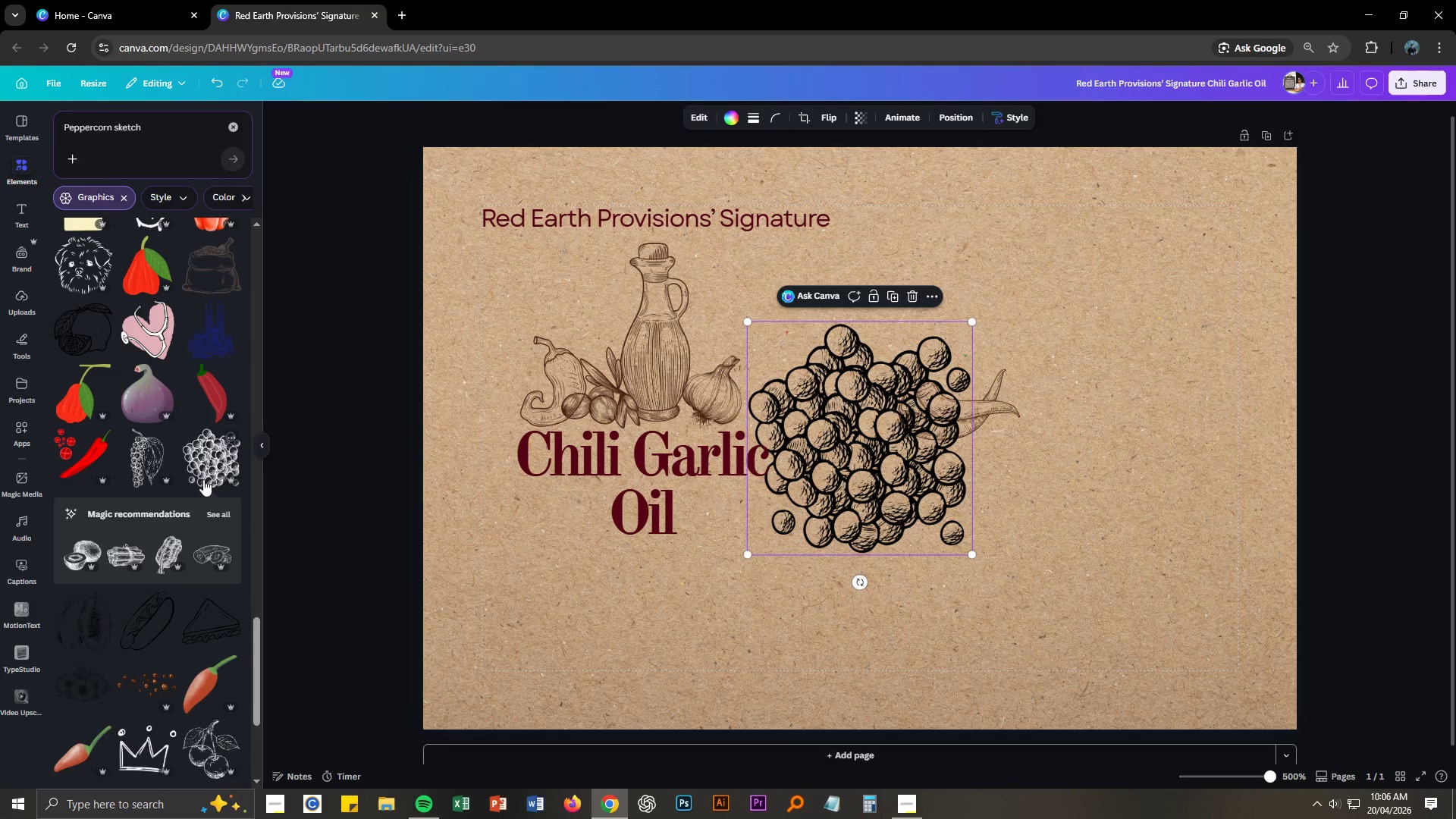 
left_click([225, 519])
 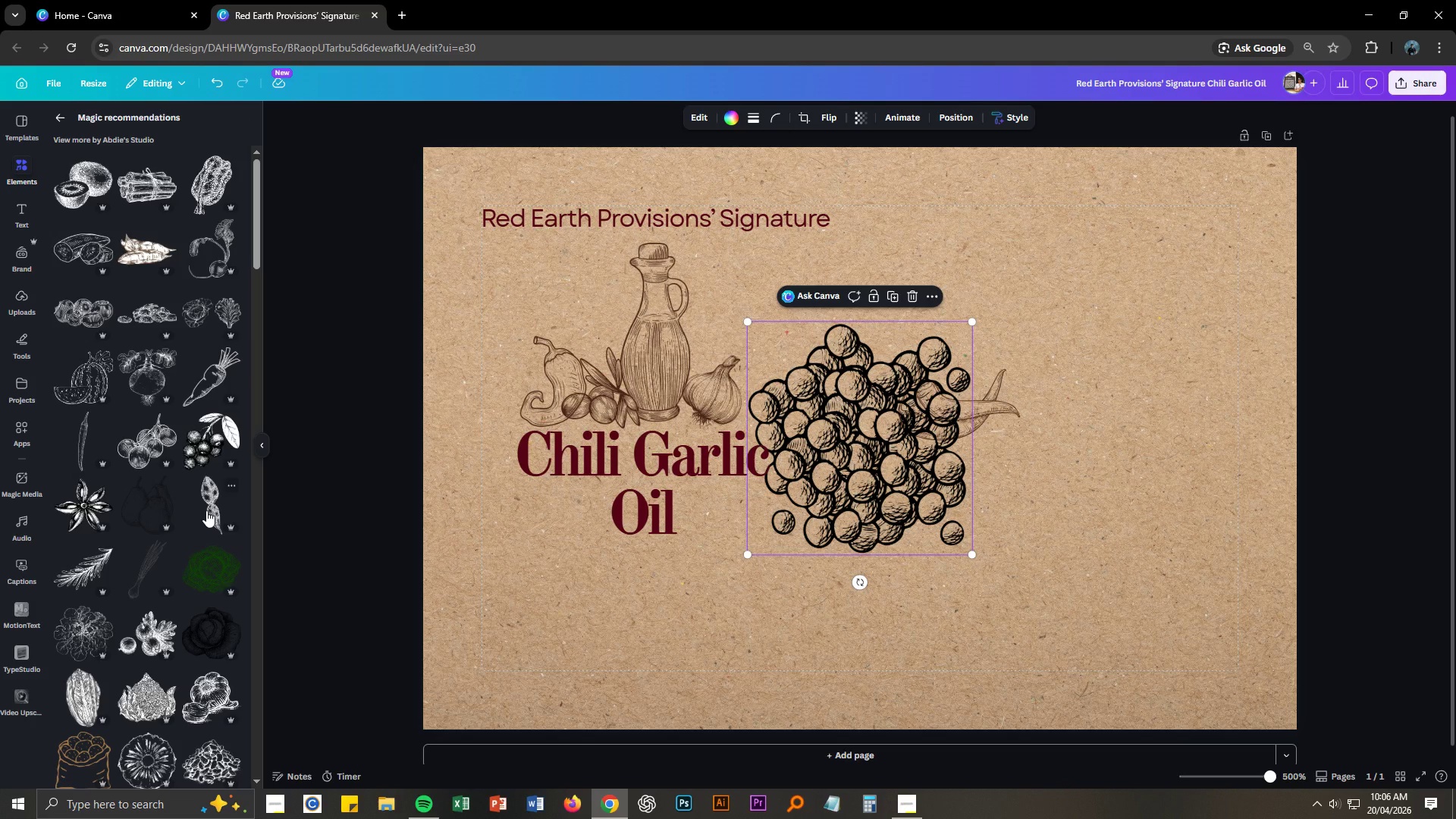 
scroll: coordinate [174, 574], scroll_direction: down, amount: 14.0
 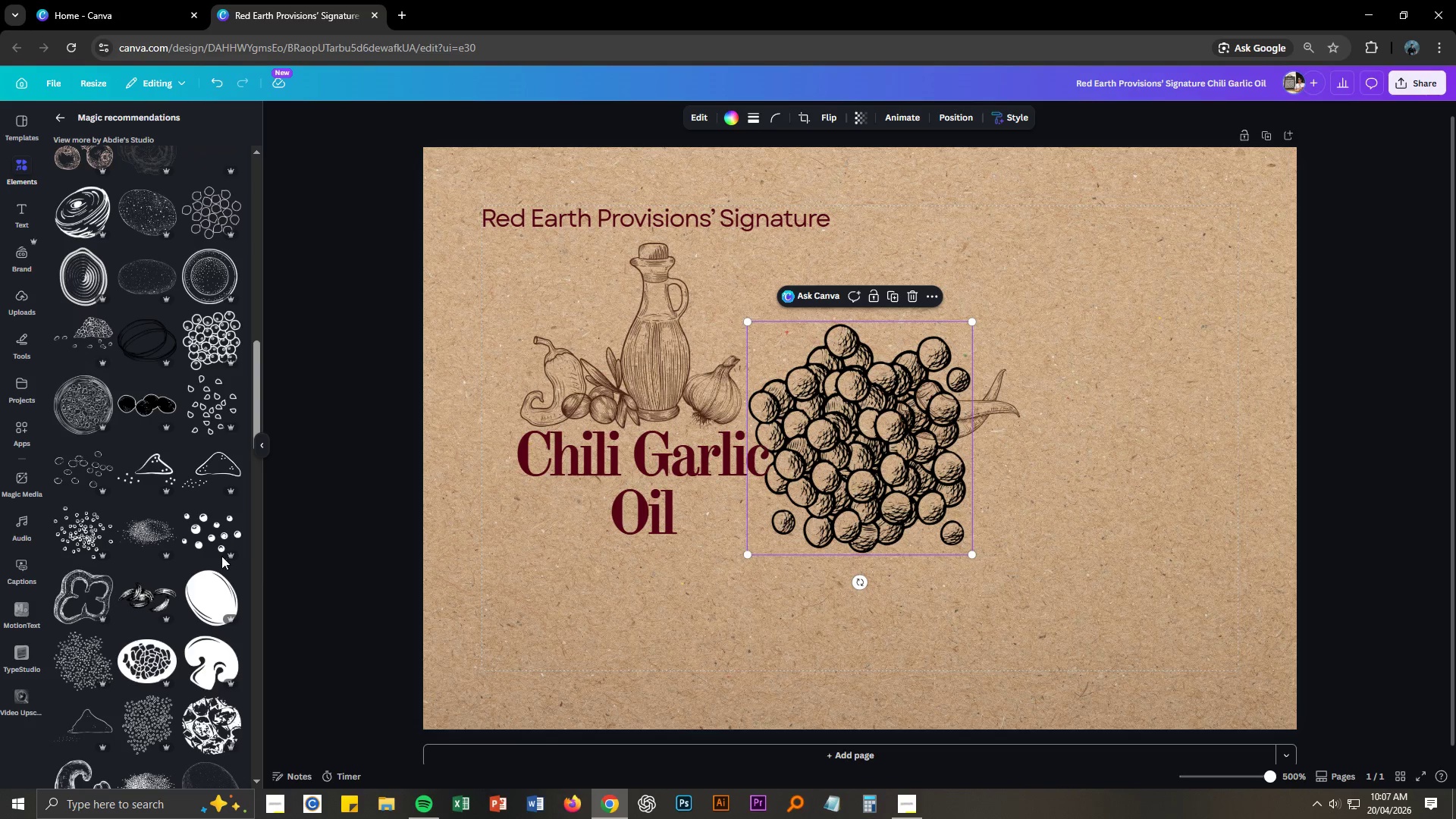 
scroll: coordinate [200, 532], scroll_direction: down, amount: 12.0
 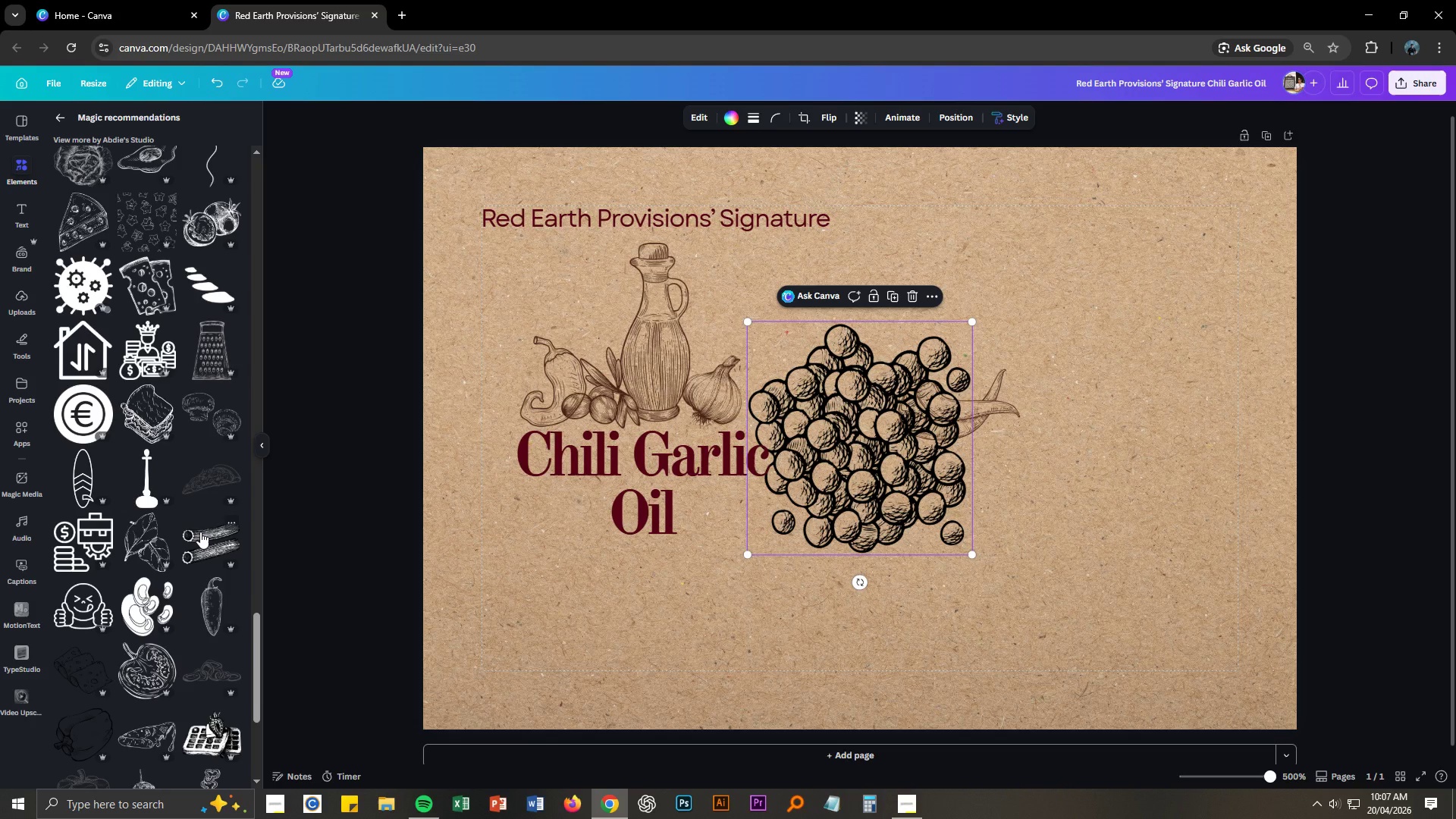 
scroll: coordinate [199, 532], scroll_direction: down, amount: 6.0
 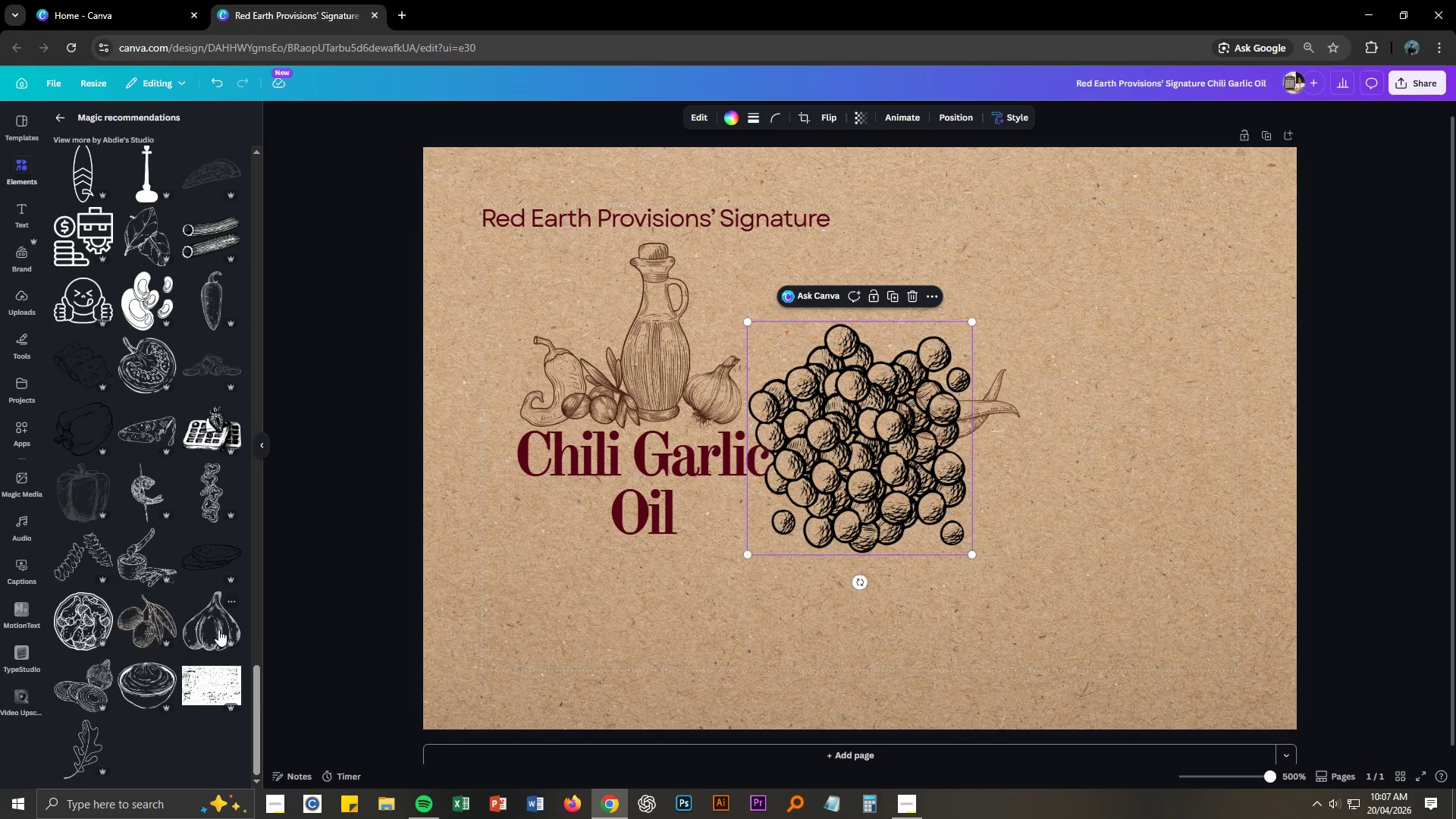 
left_click([211, 630])
 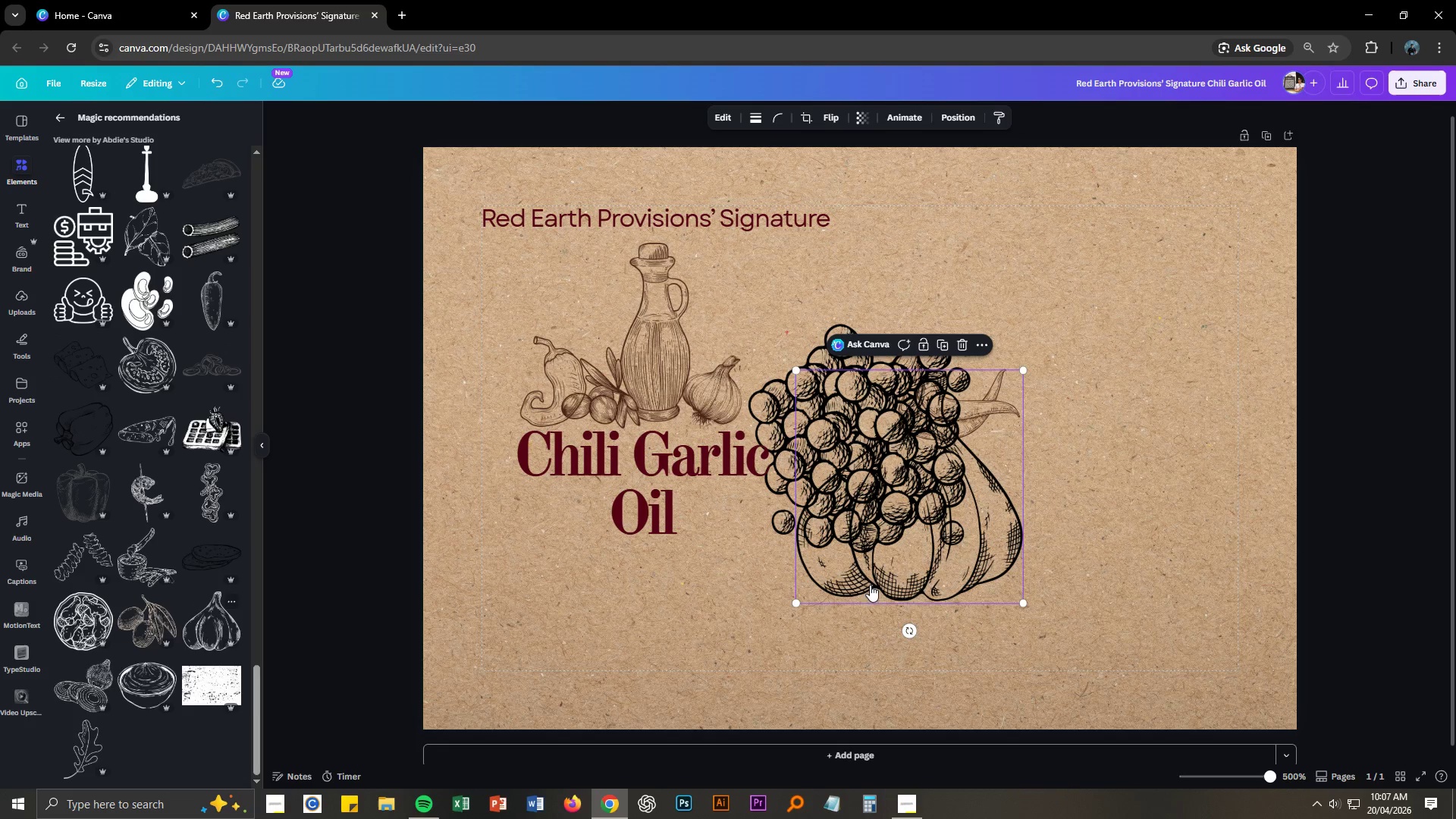 
left_click_drag(start_coordinate=[927, 564], to_coordinate=[1175, 618])
 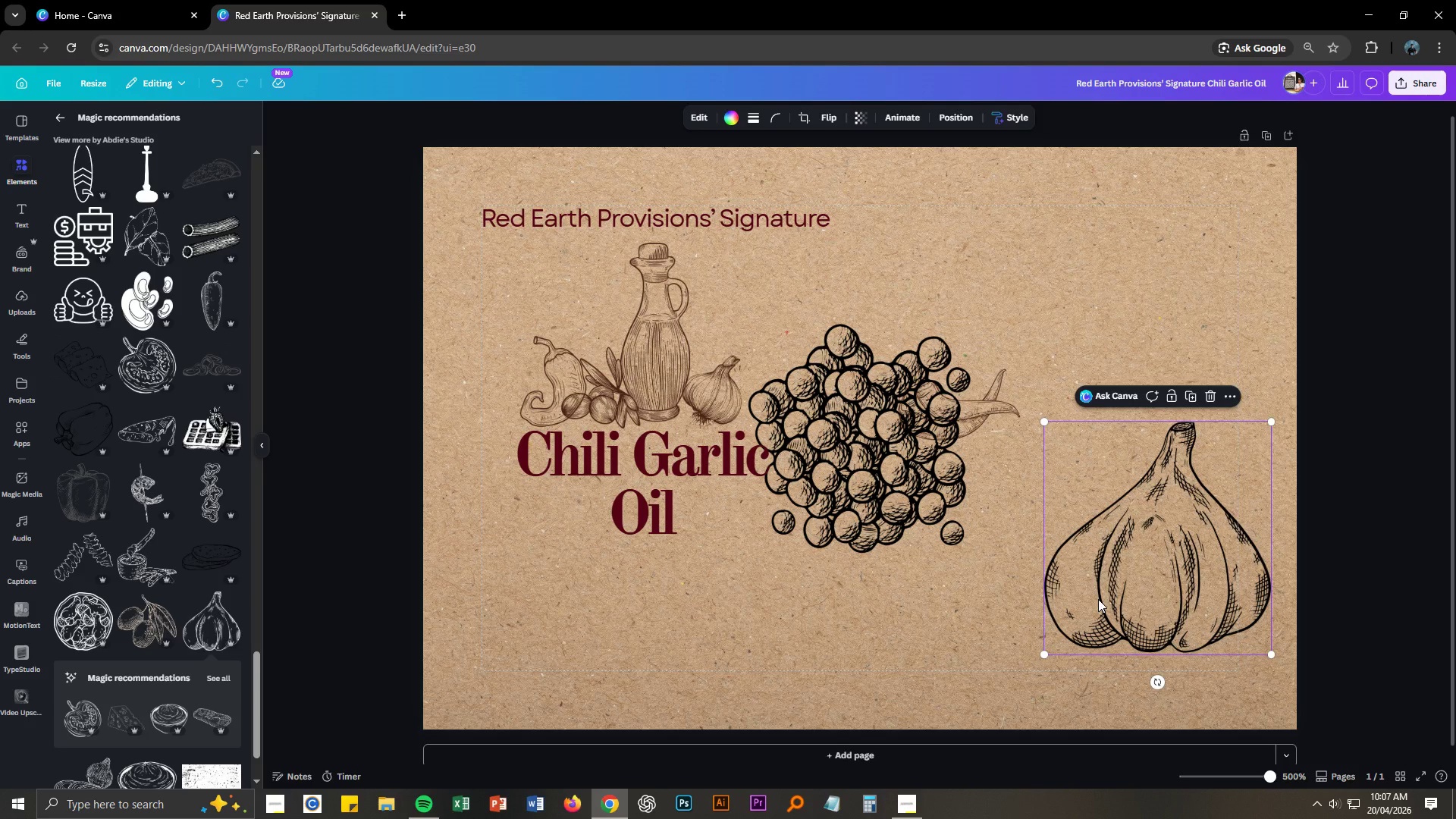 
key(Delete)
 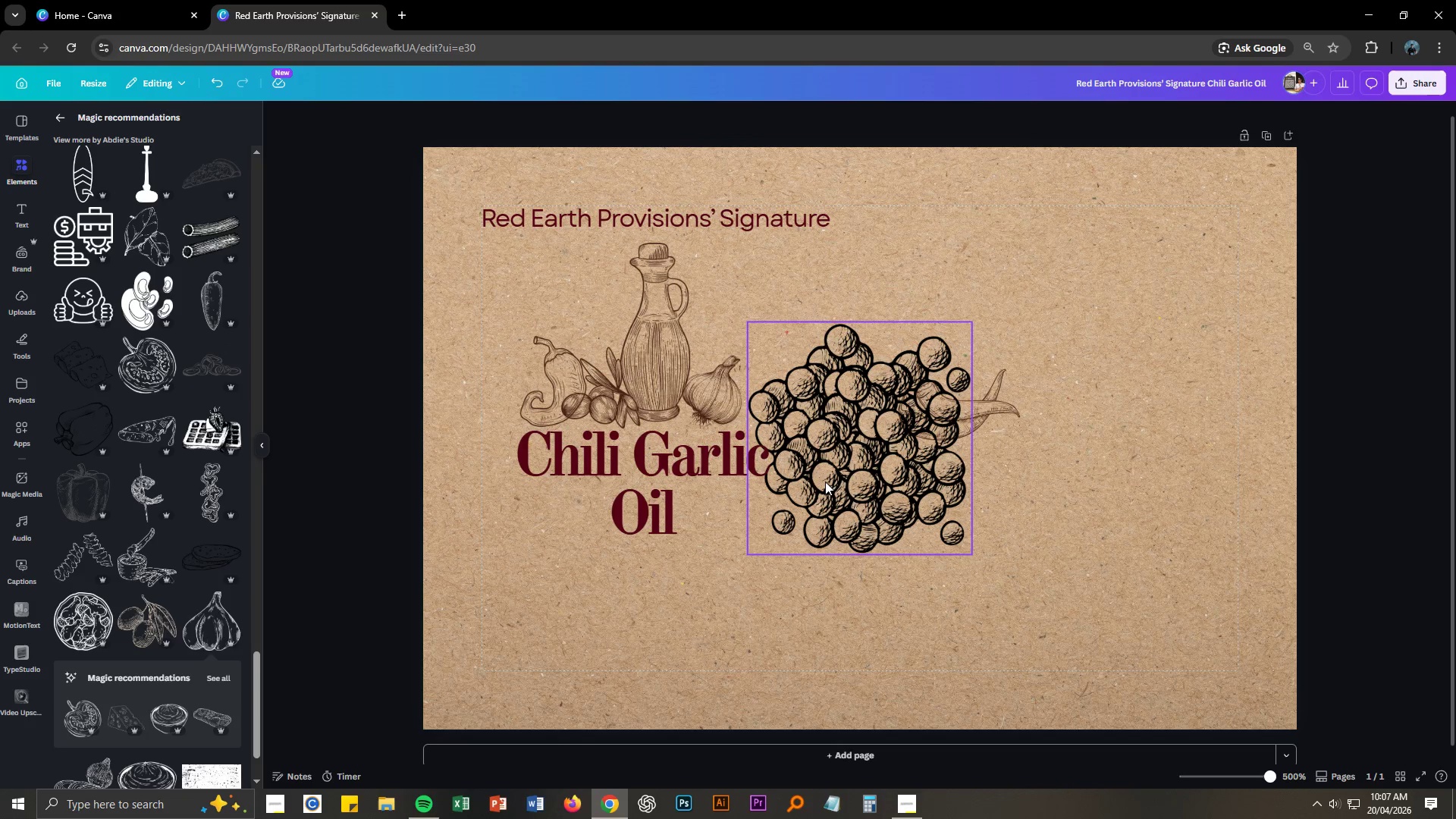 
left_click_drag(start_coordinate=[813, 466], to_coordinate=[1003, 560])
 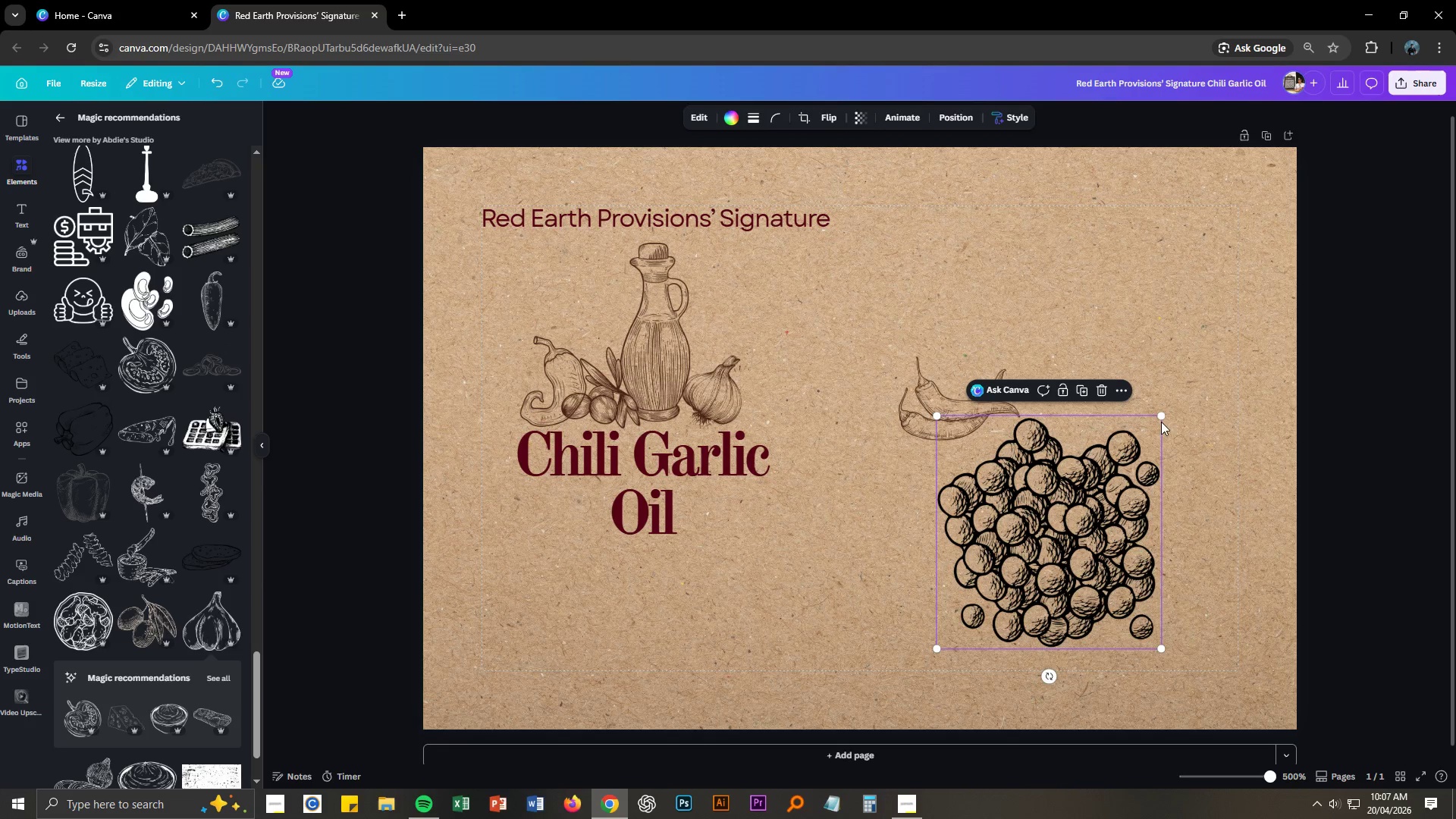 
left_click_drag(start_coordinate=[1162, 416], to_coordinate=[913, 528])
 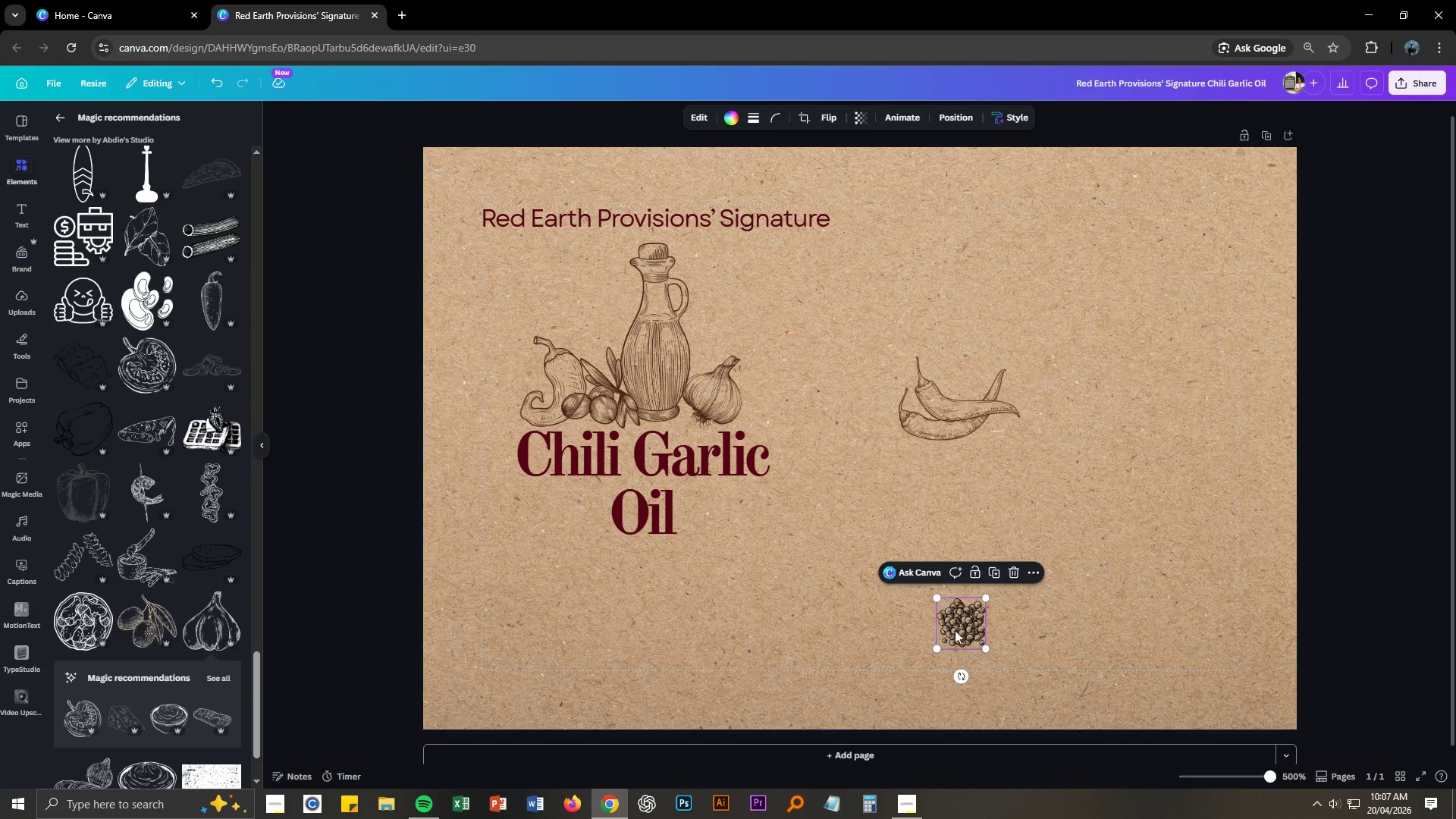 
left_click_drag(start_coordinate=[955, 630], to_coordinate=[743, 415])
 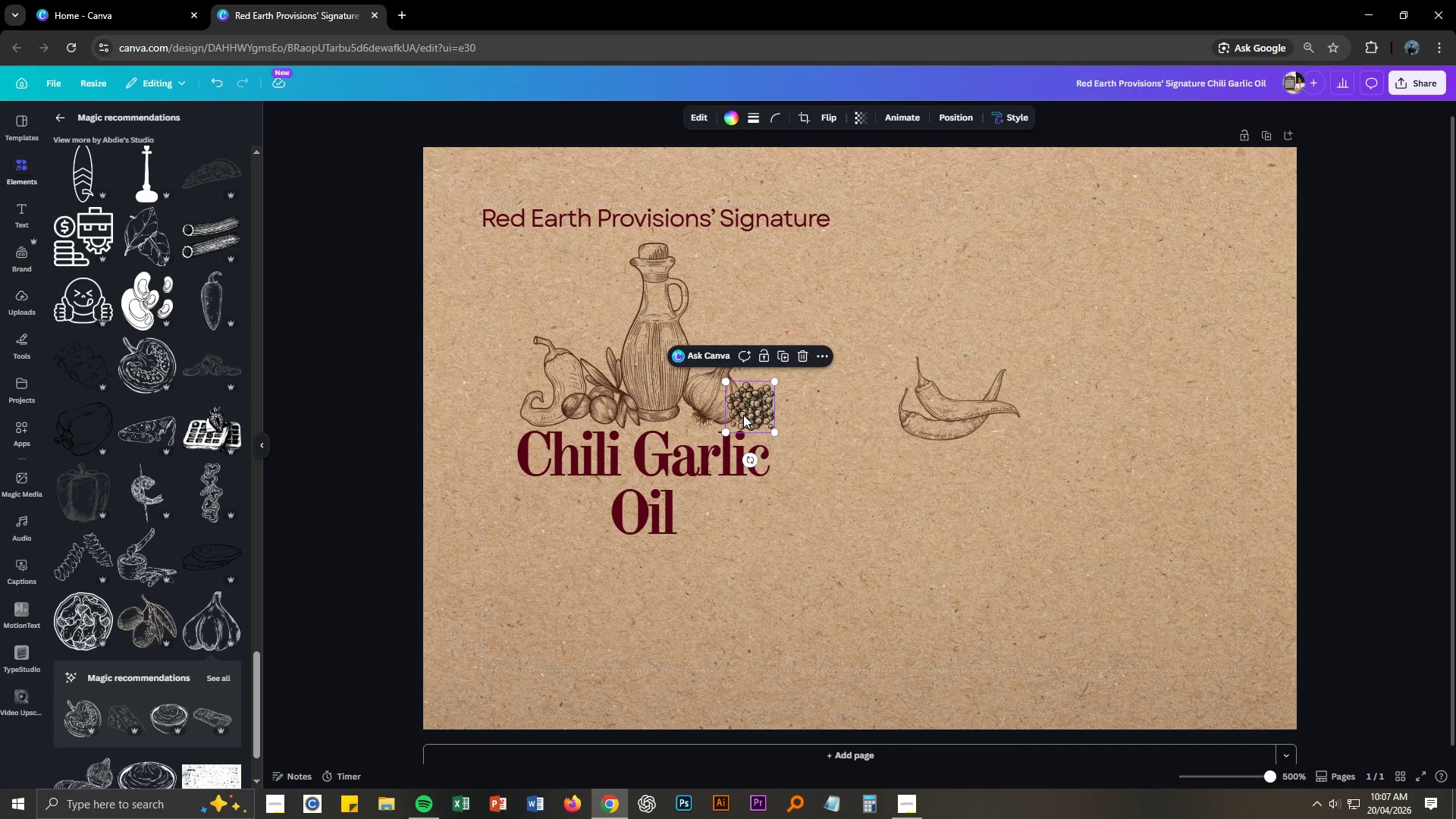 
key(Delete)
 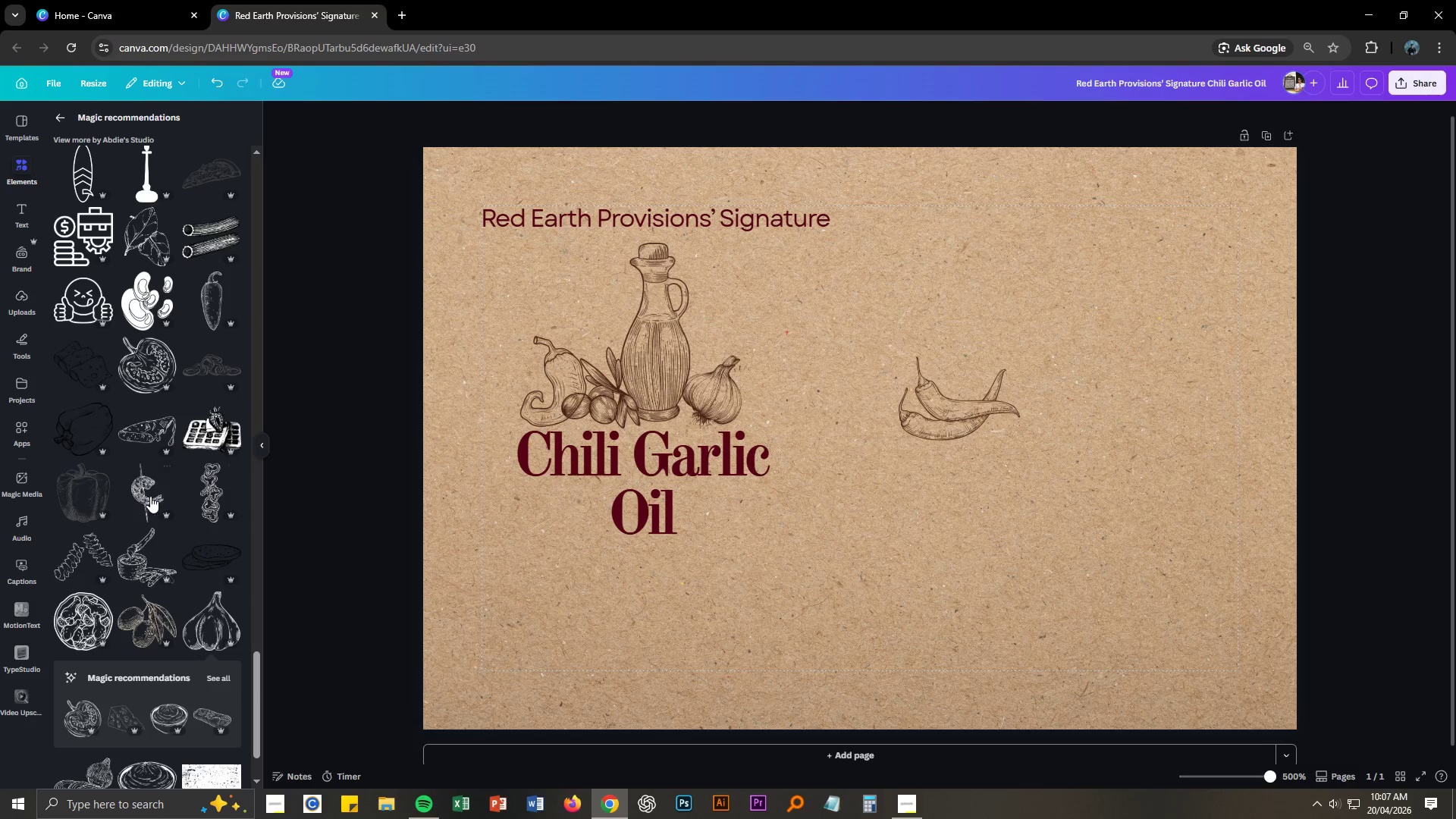 
scroll: coordinate [115, 539], scroll_direction: down, amount: 4.0
 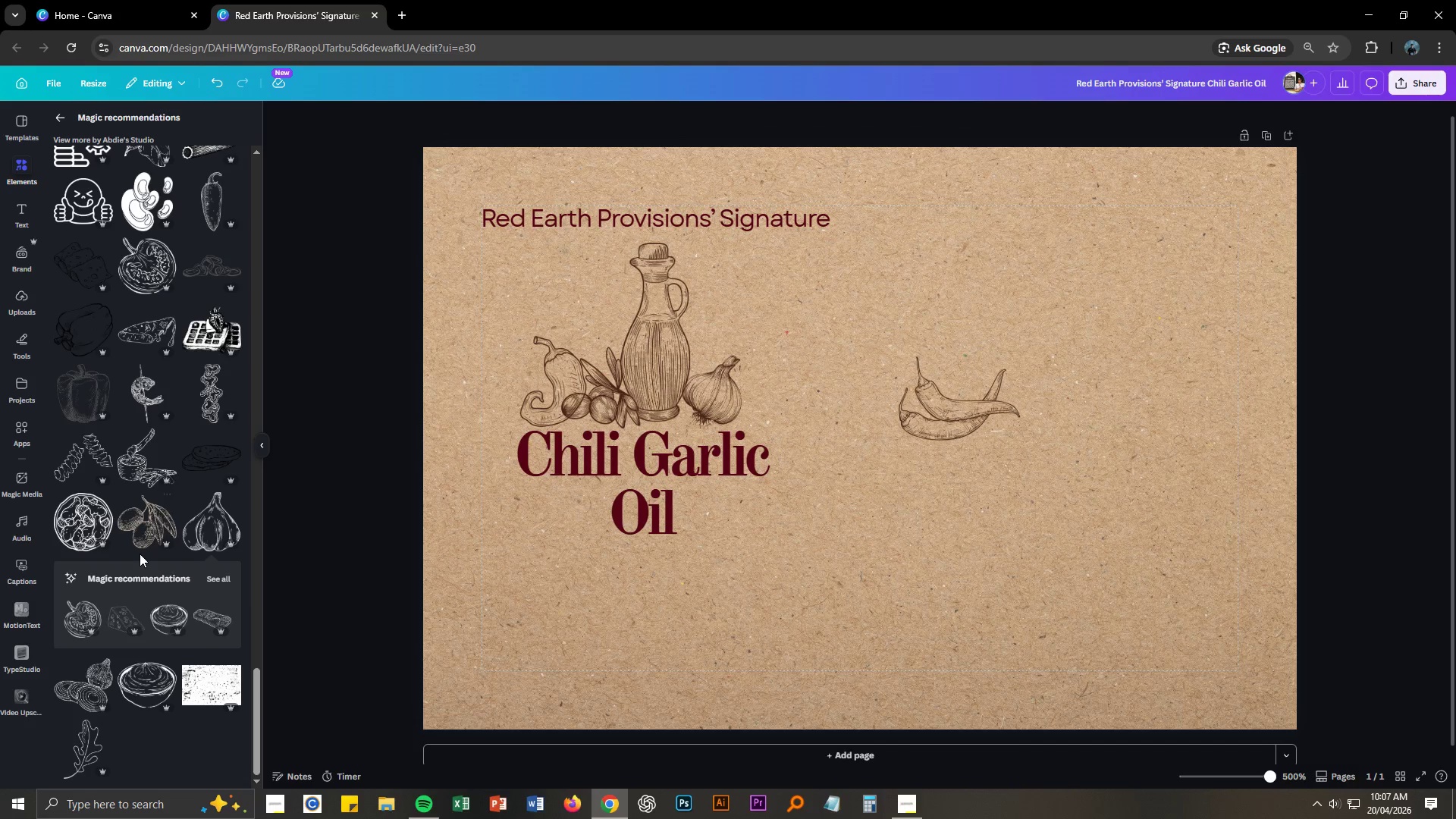 
scroll: coordinate [140, 554], scroll_direction: up, amount: 11.0
 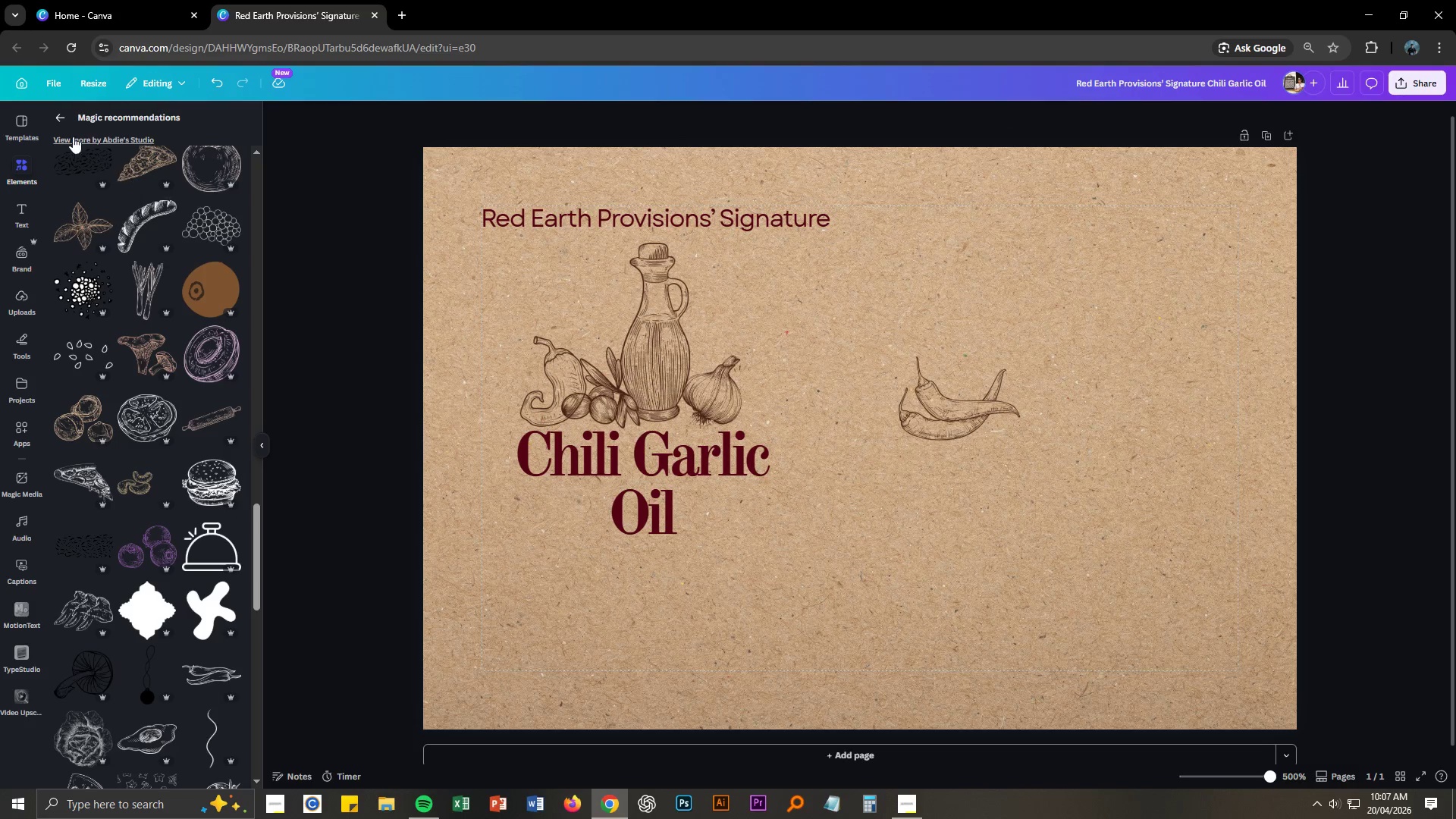 
left_click([54, 121])
 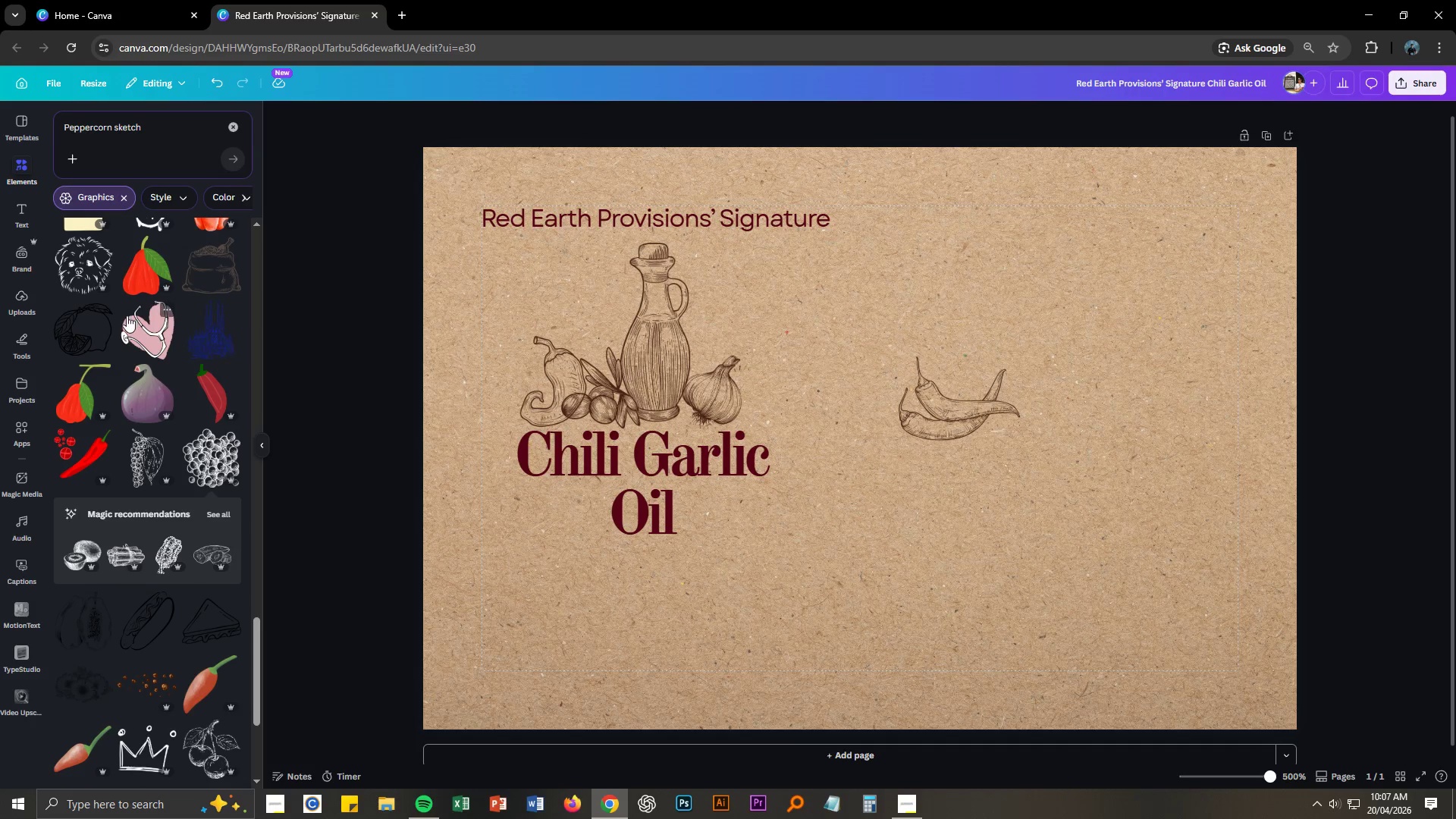 
scroll: coordinate [124, 321], scroll_direction: down, amount: 8.0
 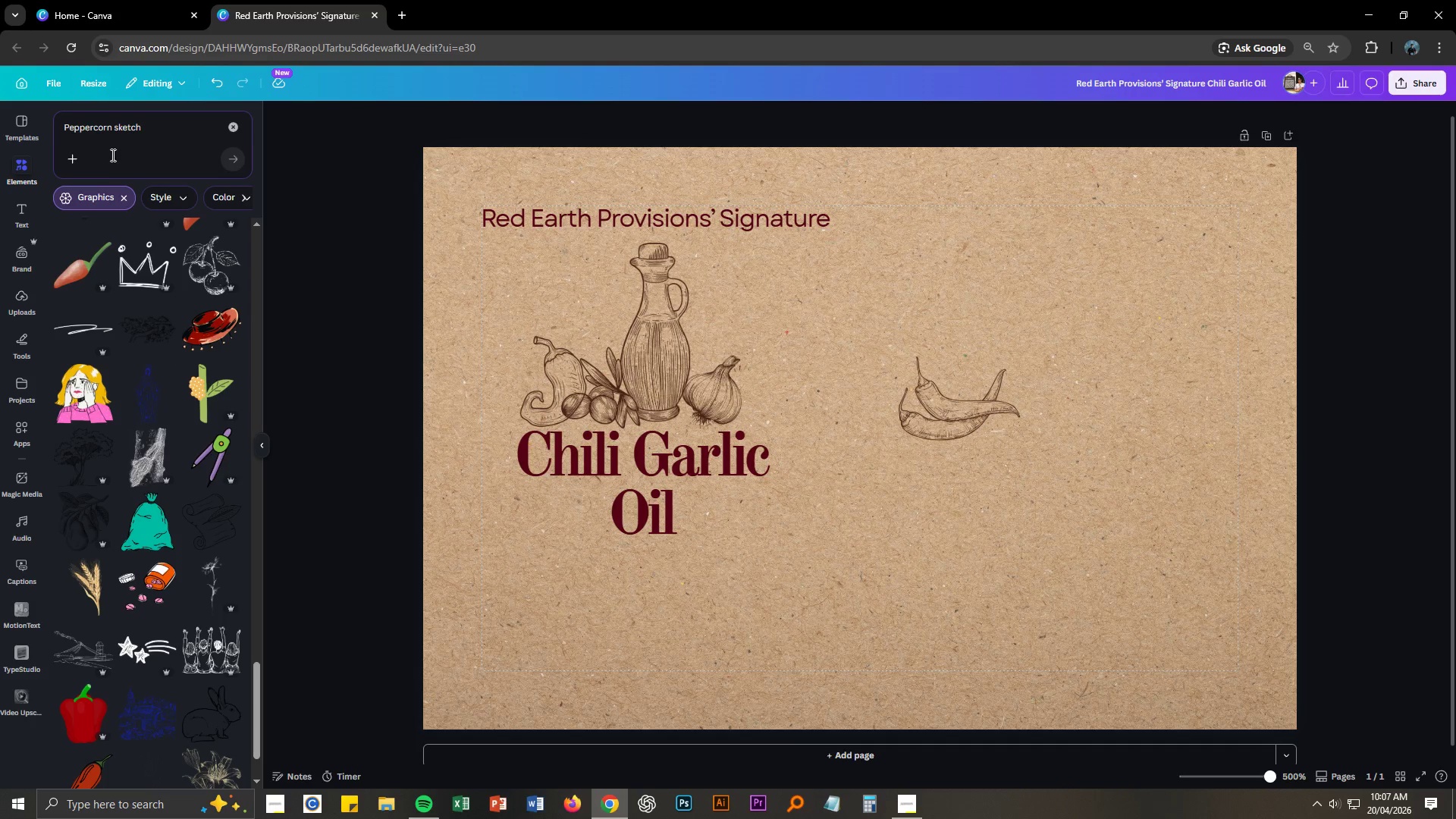 
left_click_drag(start_coordinate=[111, 126], to_coordinate=[27, 127])
 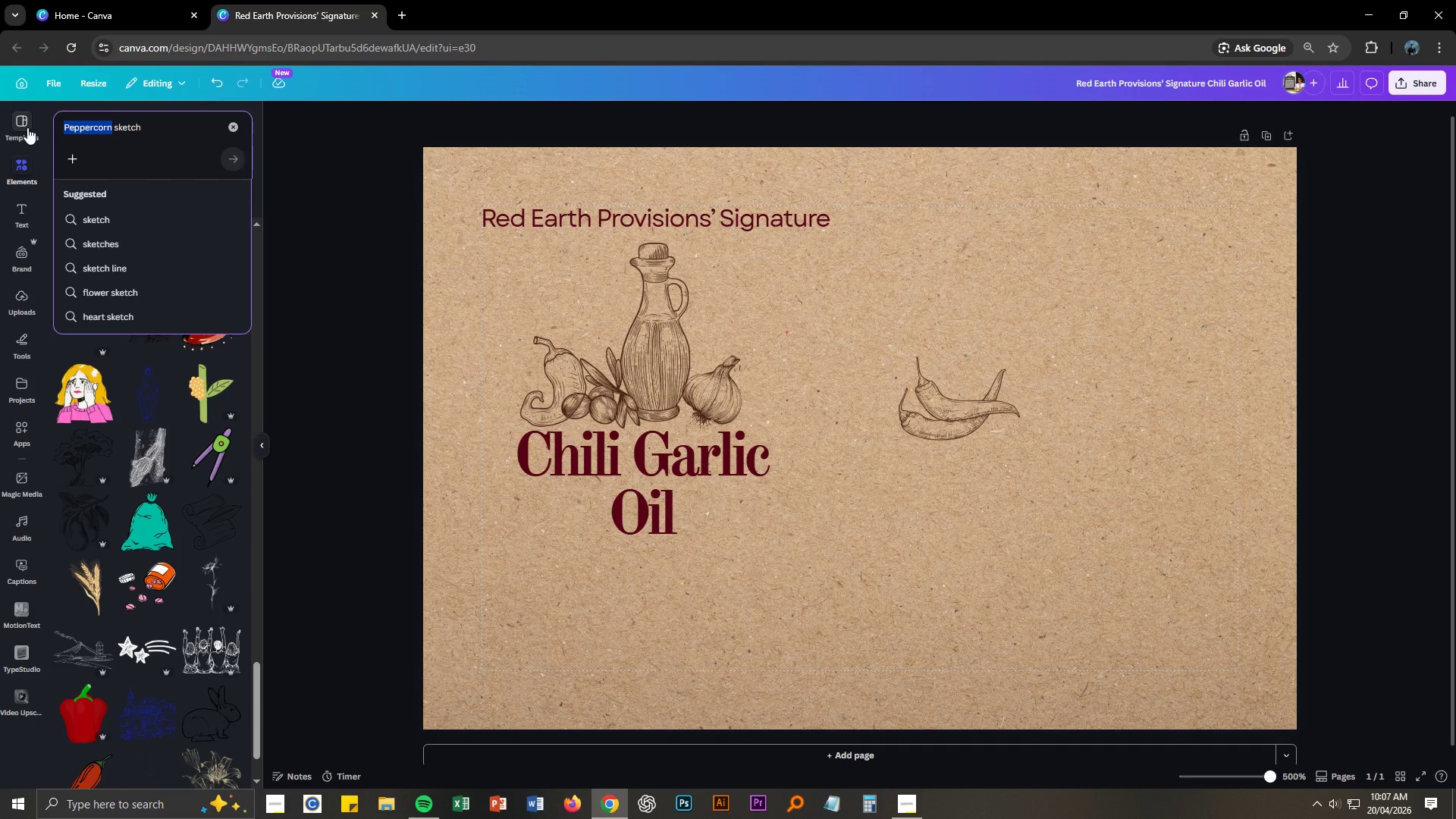 
type(BLAck Pepper)
 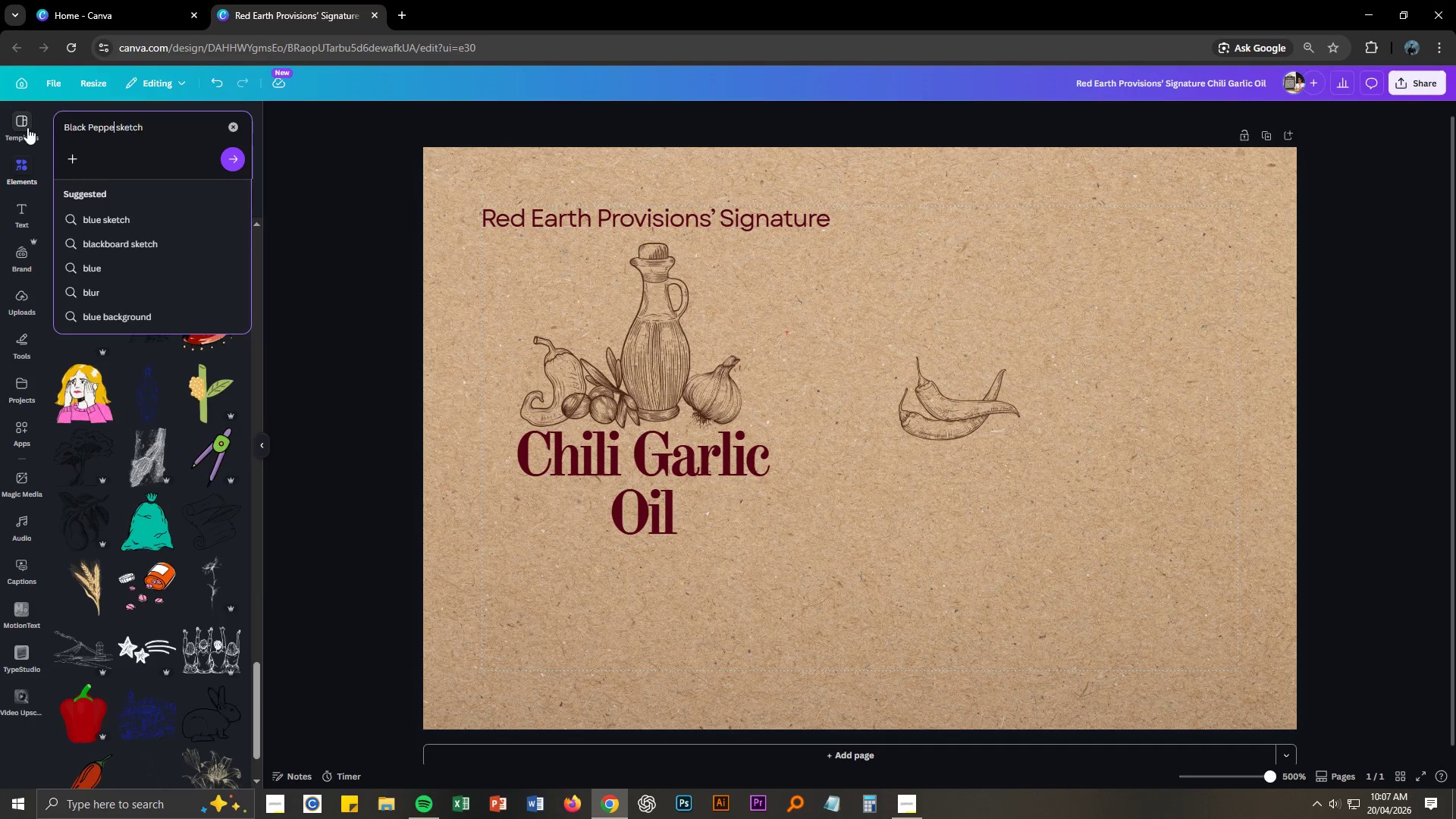 
key(Enter)
 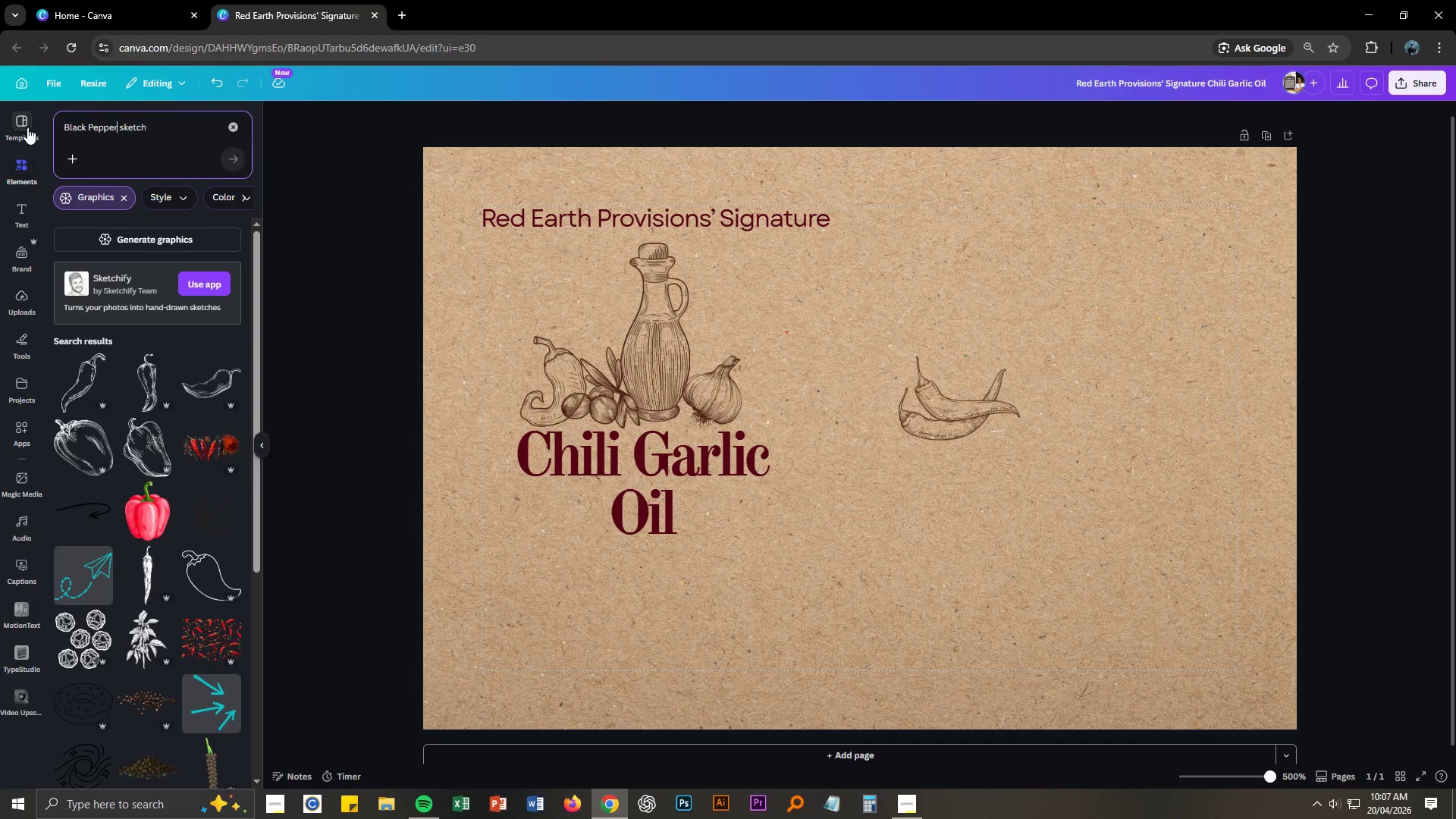 
scroll: coordinate [145, 421], scroll_direction: down, amount: 2.0
 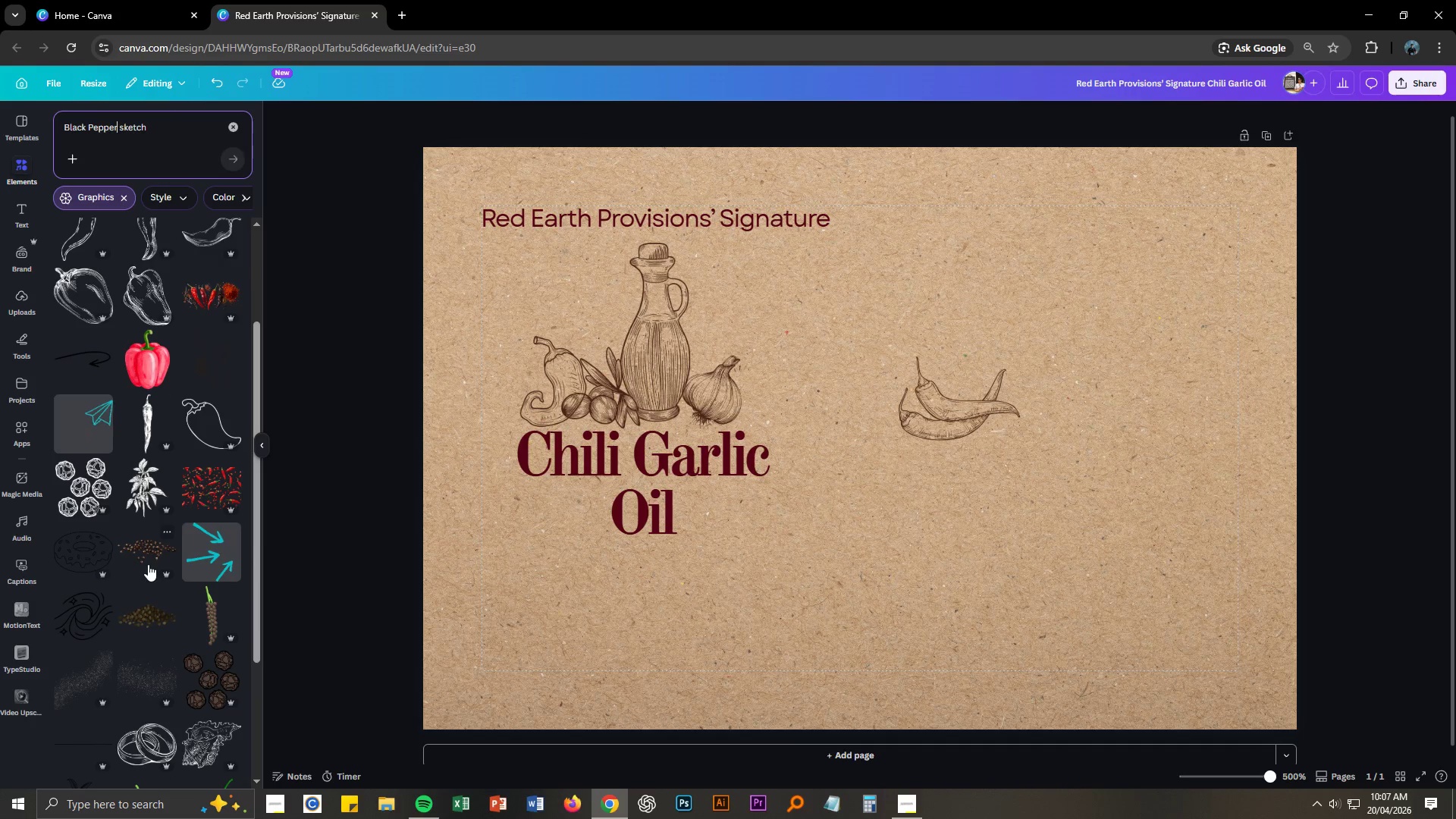 
left_click([140, 554])
 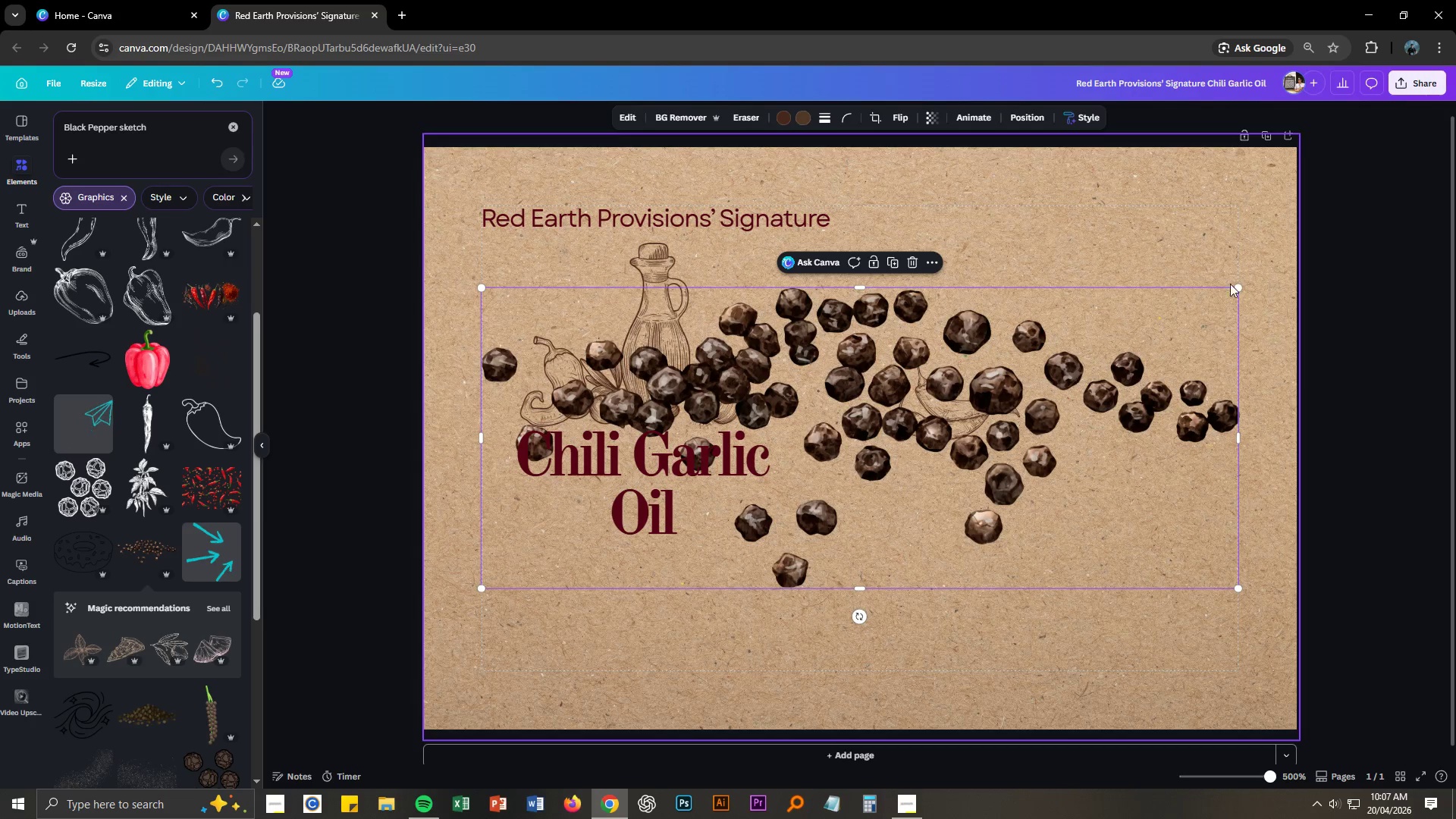 
left_click_drag(start_coordinate=[1237, 287], to_coordinate=[539, 482])
 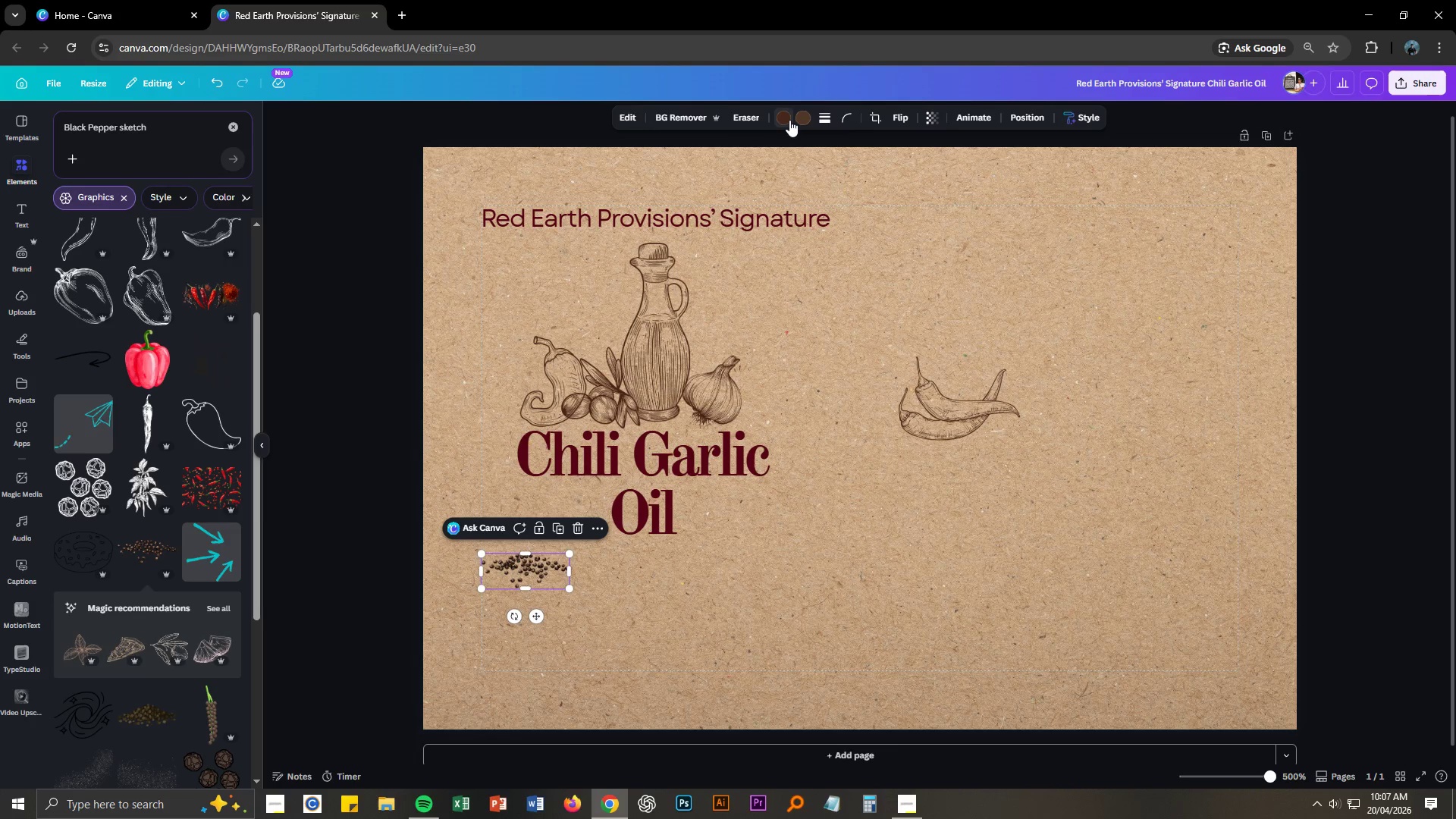 
left_click([789, 120])
 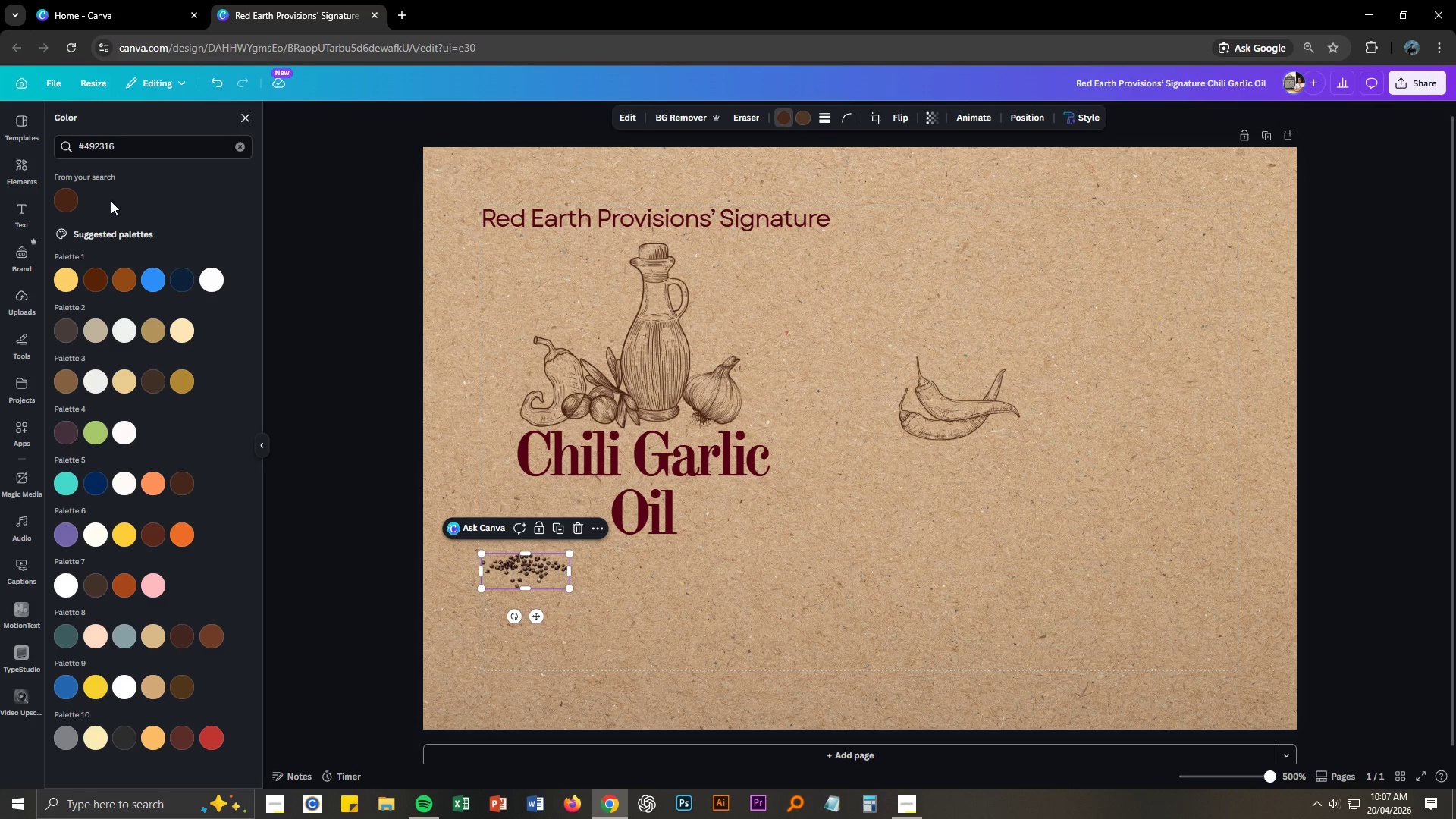 
left_click([69, 202])
 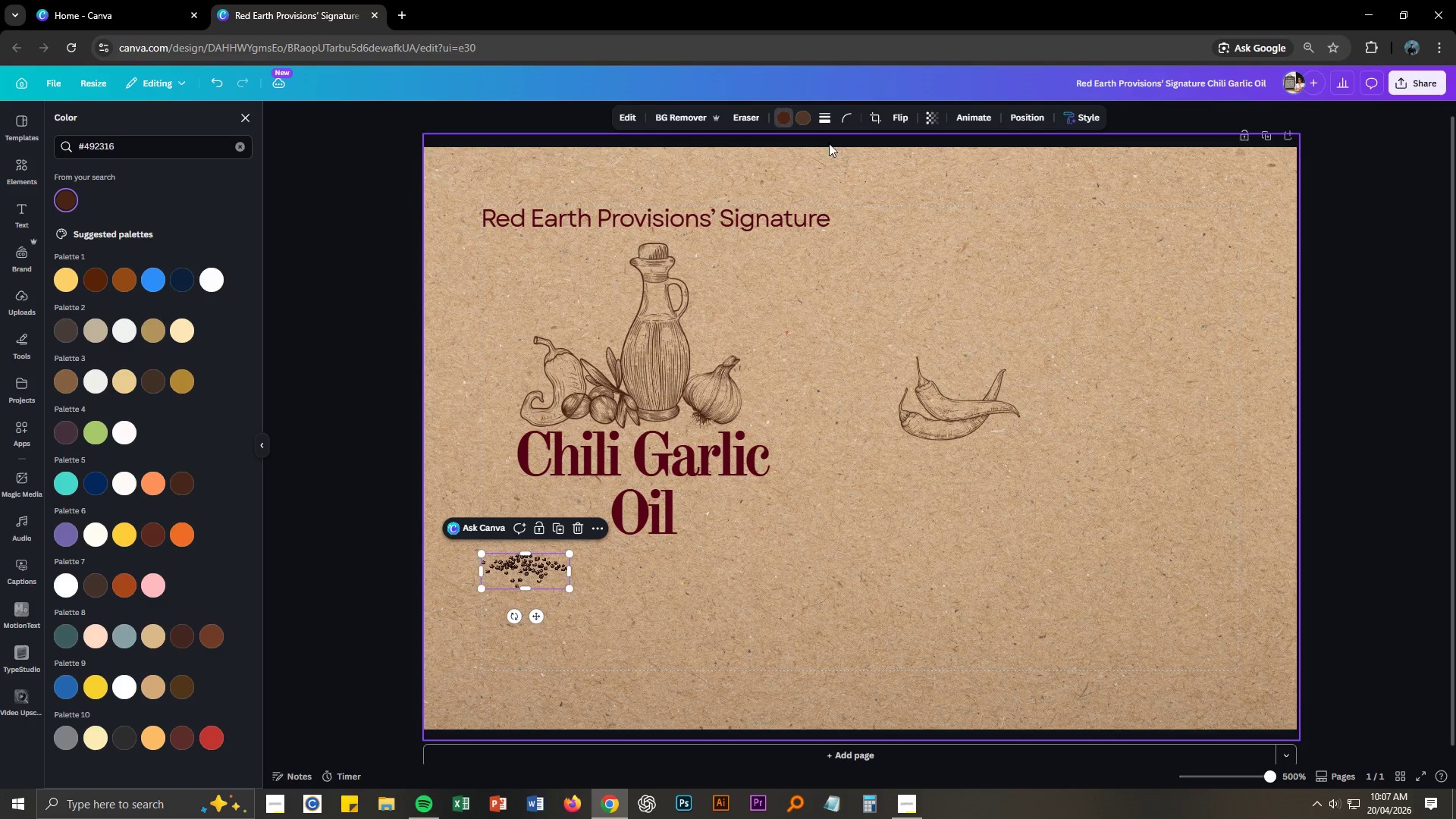 
left_click([803, 118])
 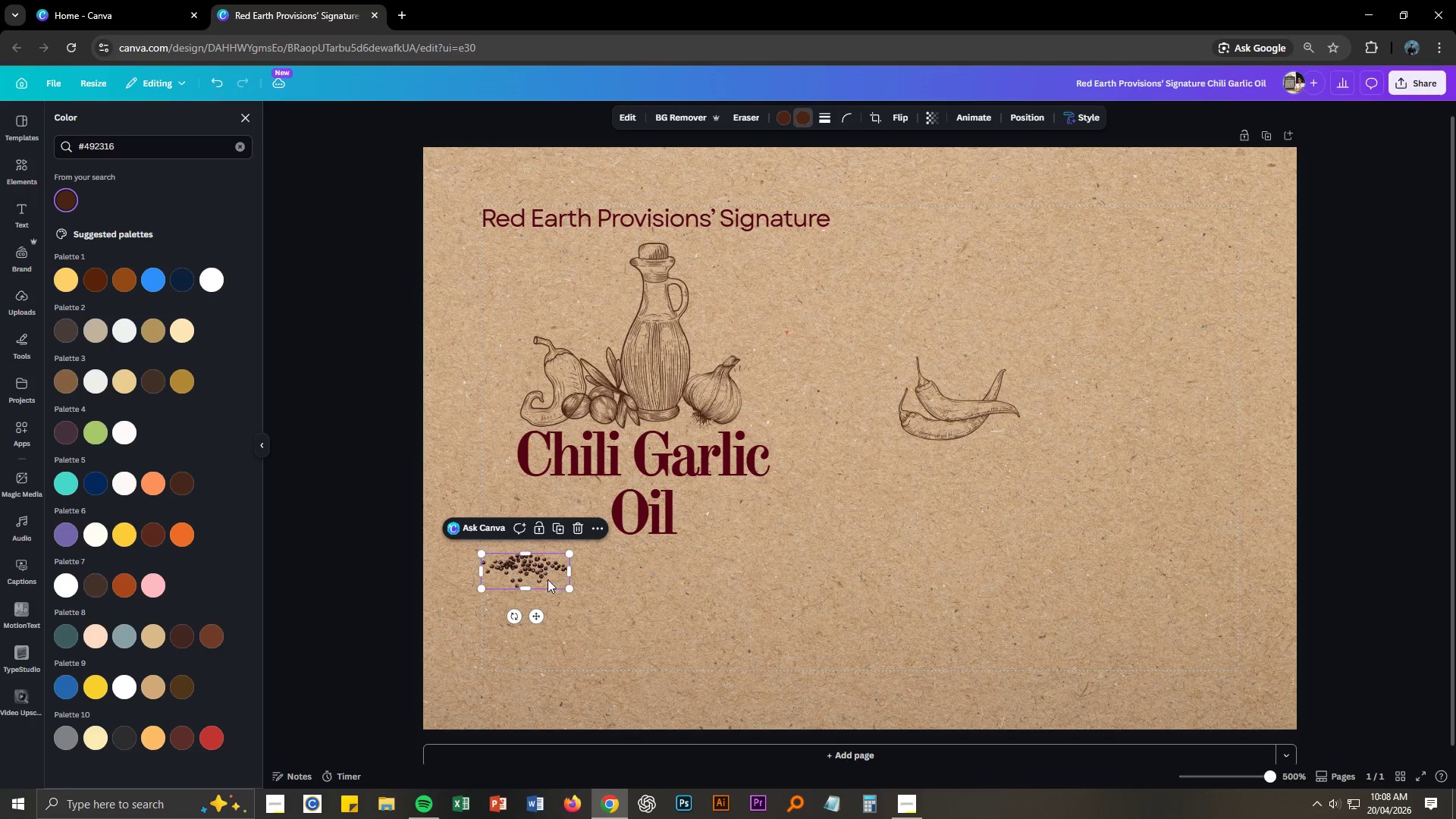 
left_click_drag(start_coordinate=[572, 592], to_coordinate=[541, 576])
 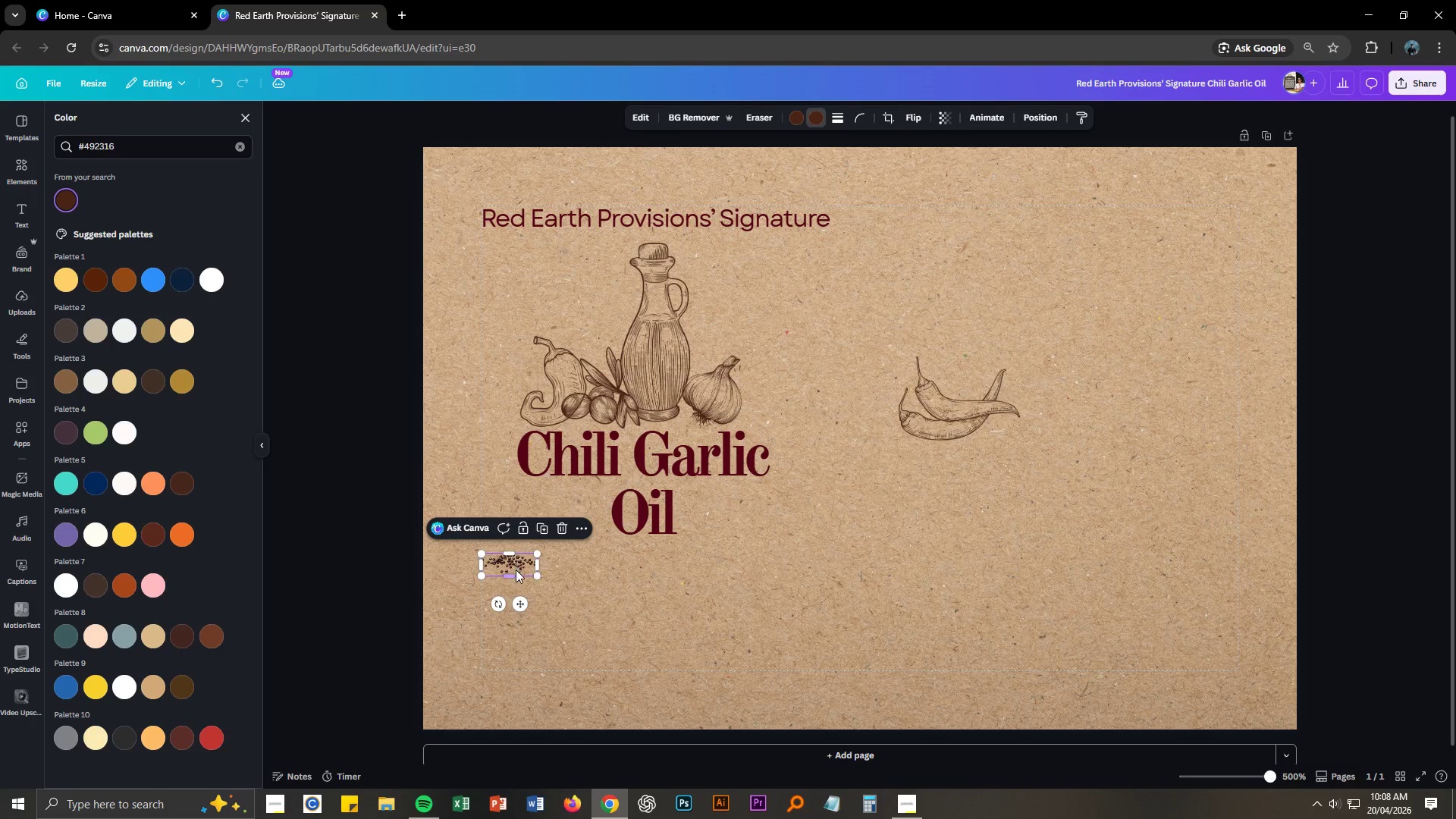 
left_click_drag(start_coordinate=[516, 569], to_coordinate=[757, 423])
 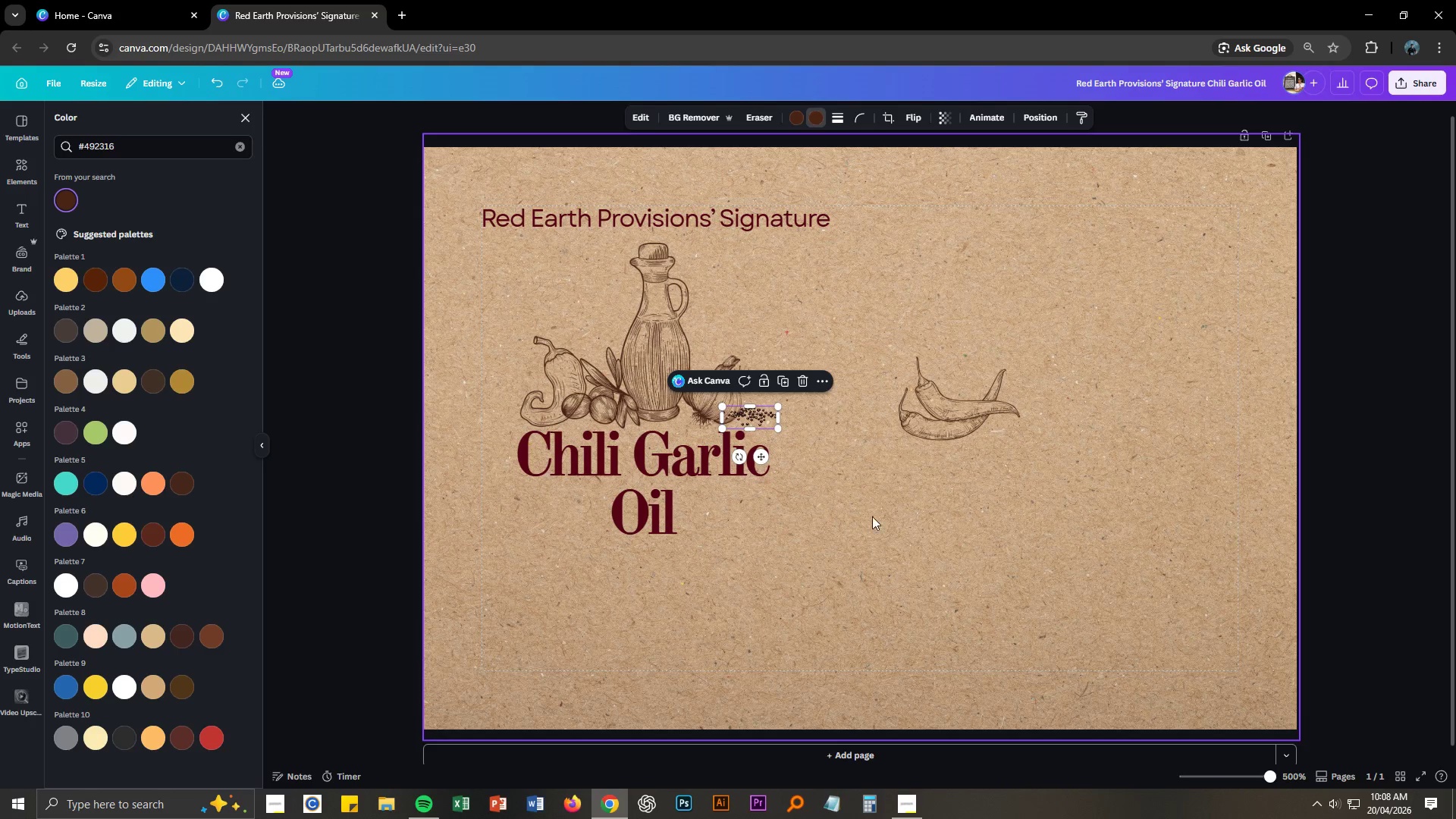 
left_click([883, 524])
 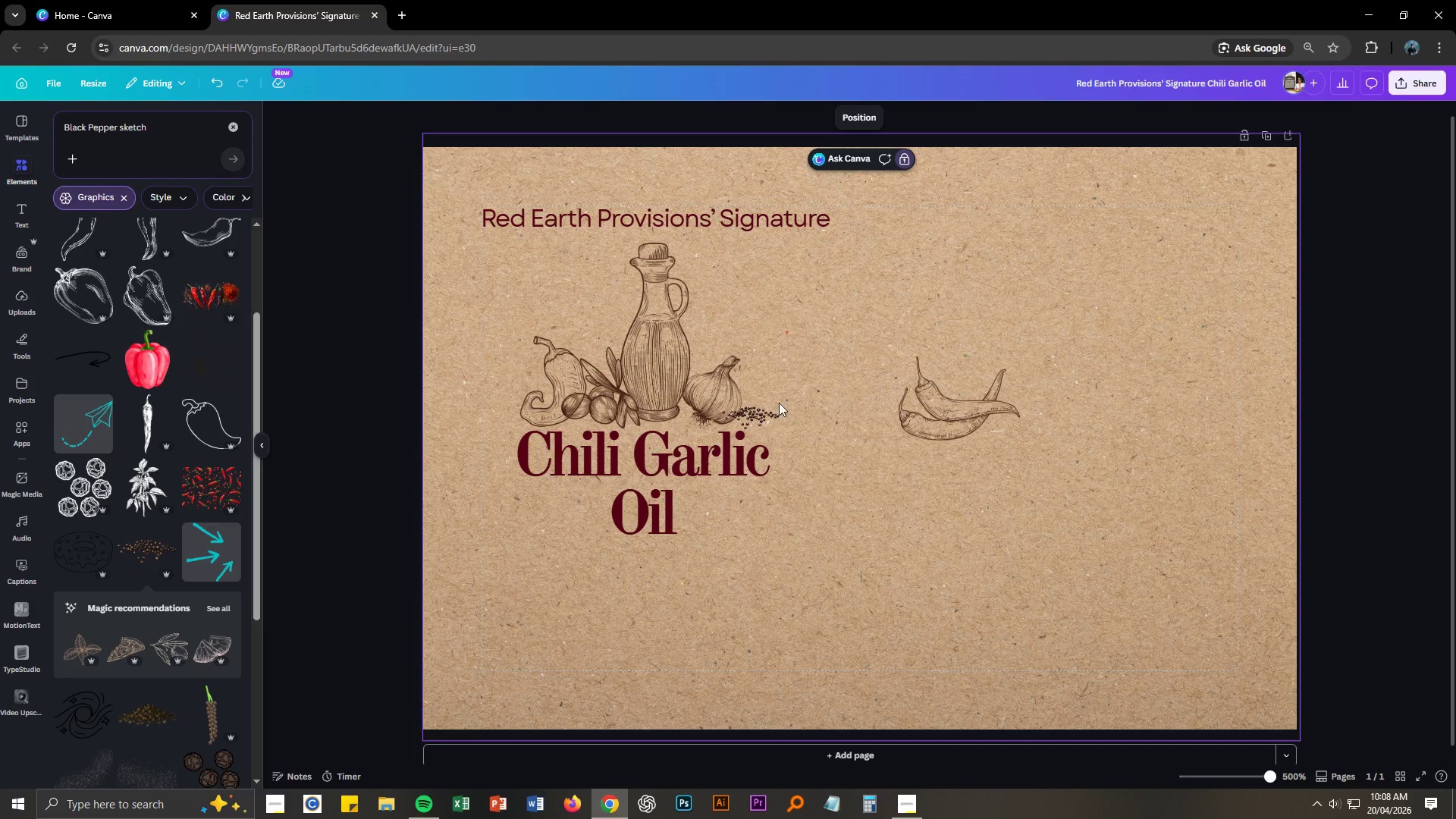 
left_click([757, 421])
 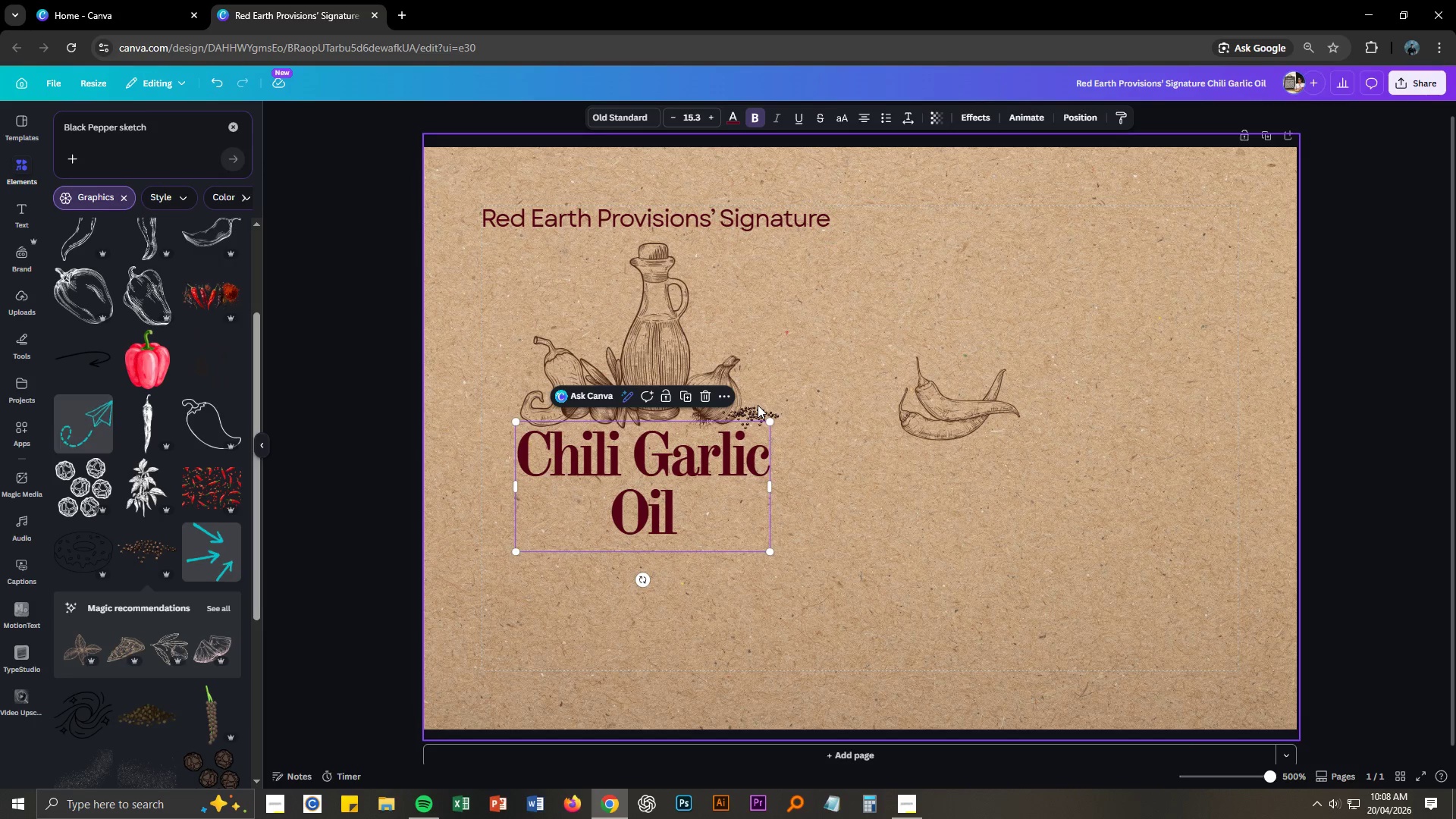 
double_click([757, 410])
 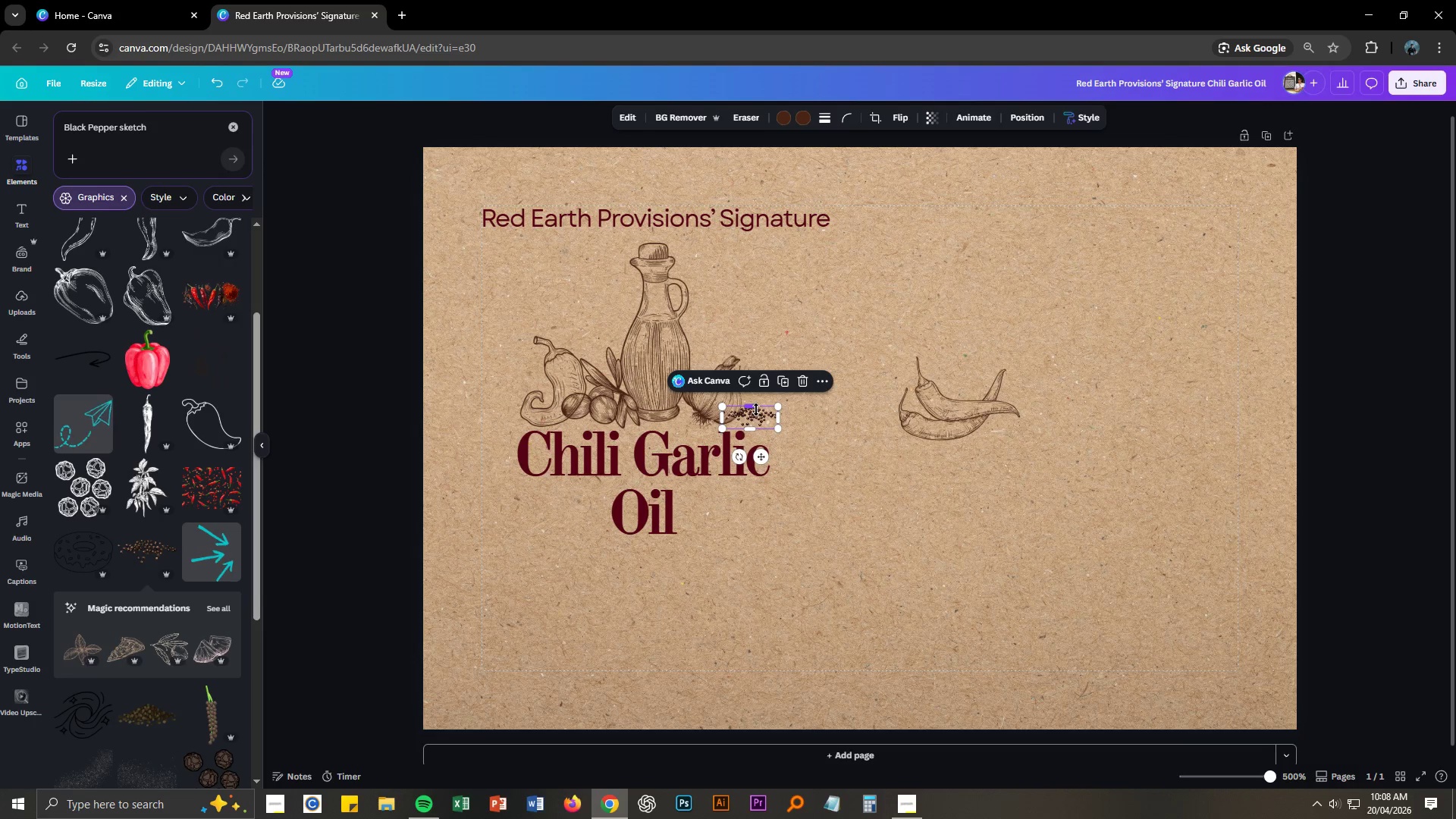 
key(Delete)
 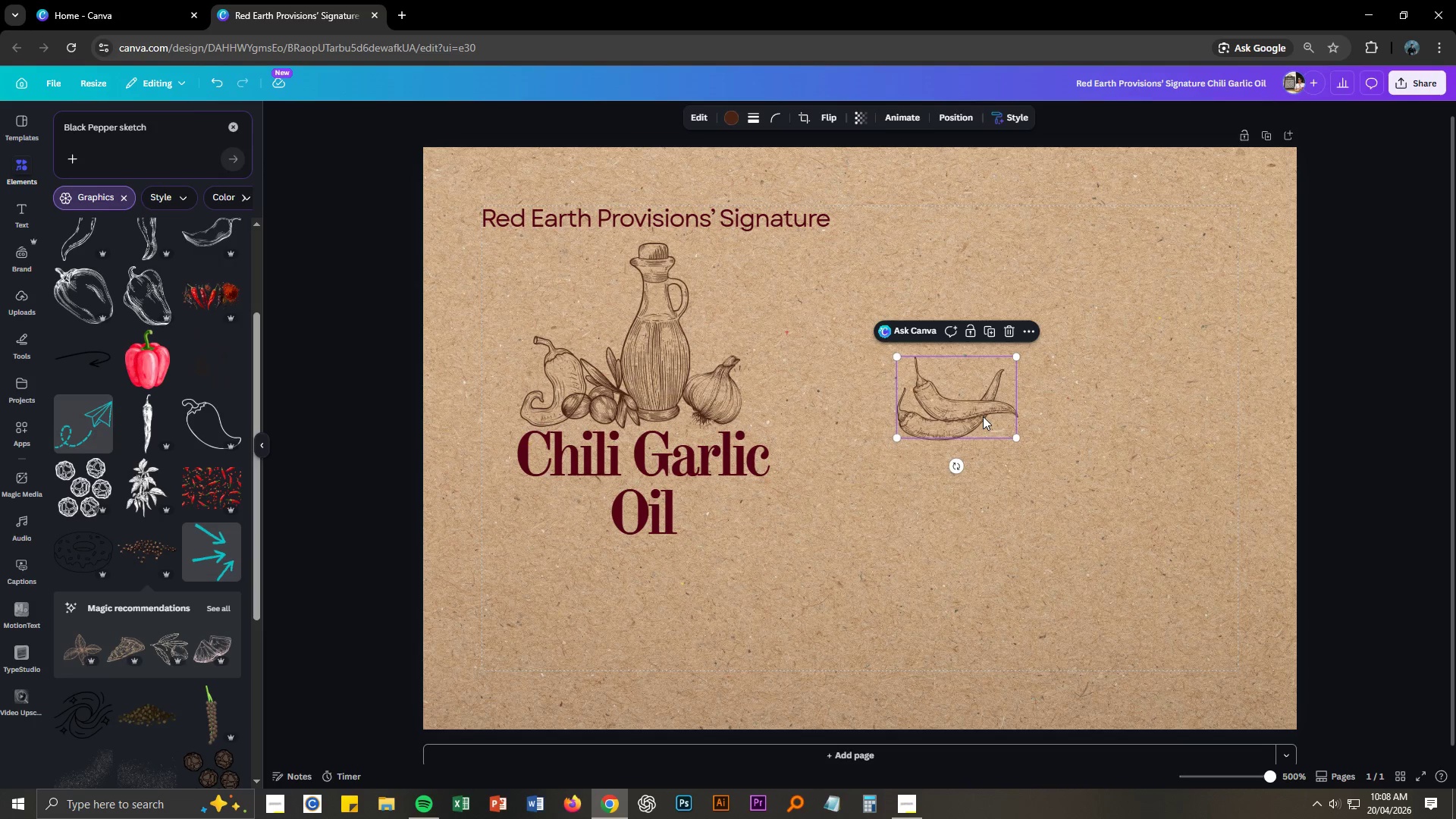 
key(Delete)
 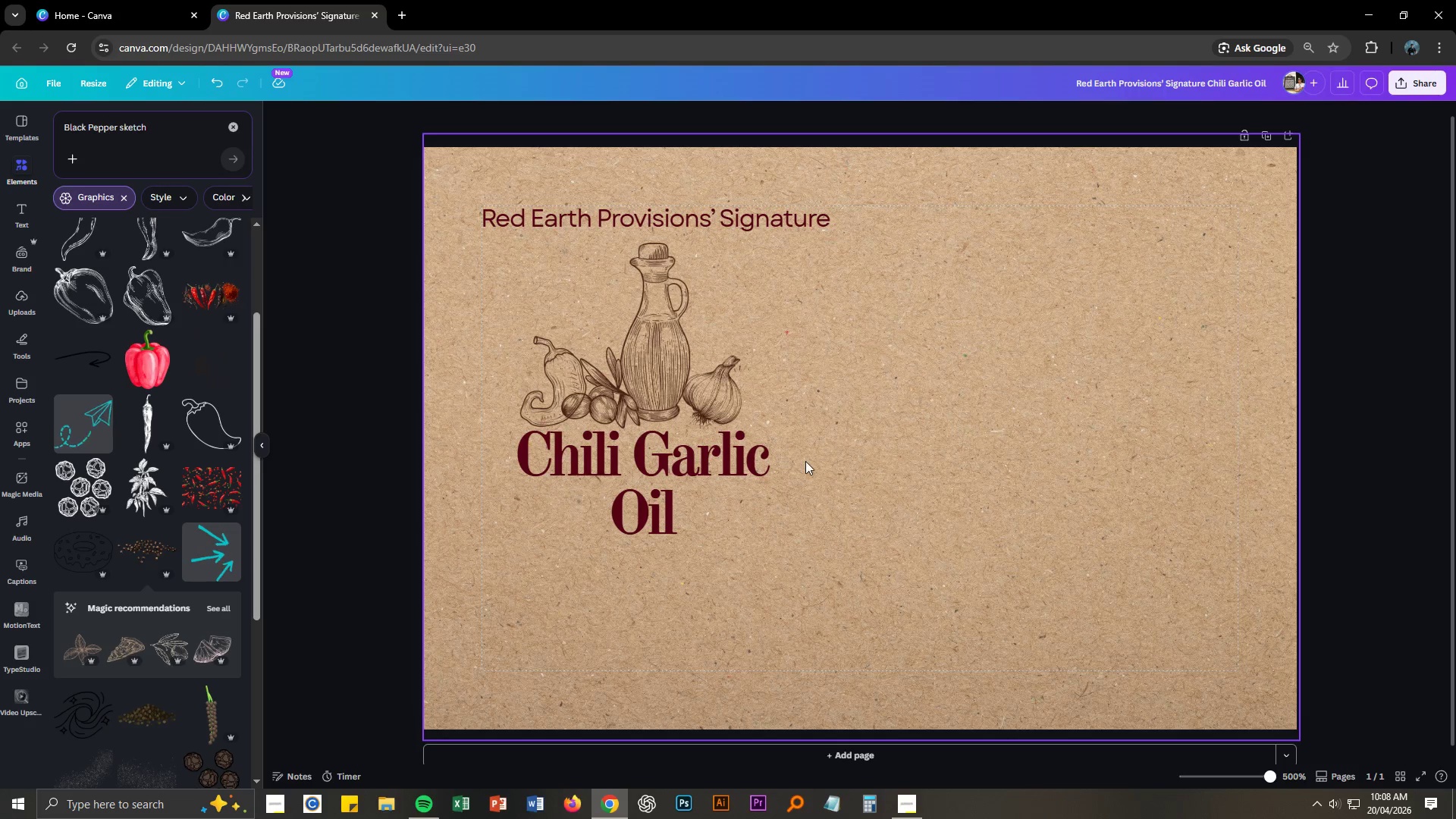 
key(Control+NumpadAdd)
 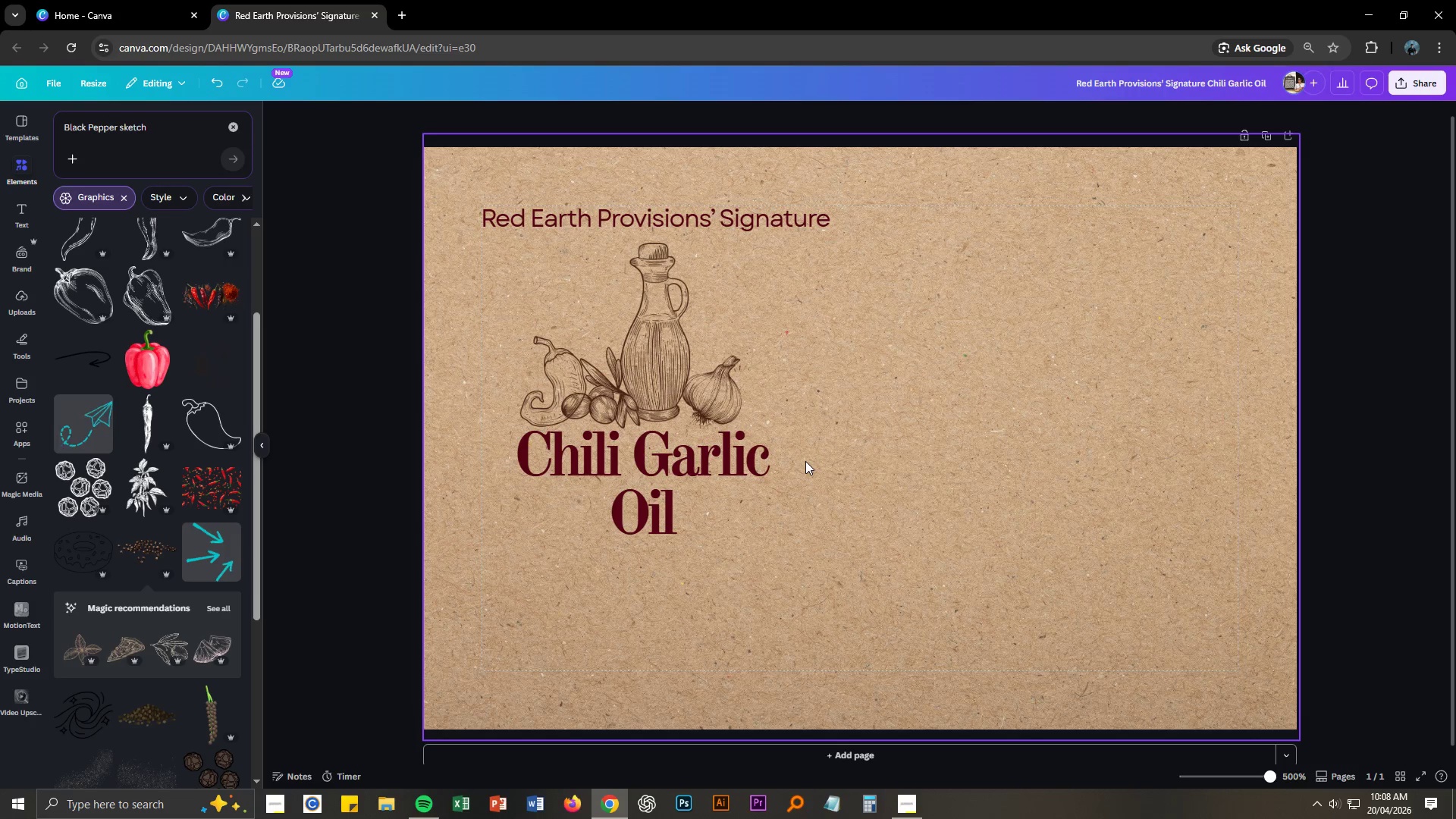 
key(Control+NumpadAdd)
 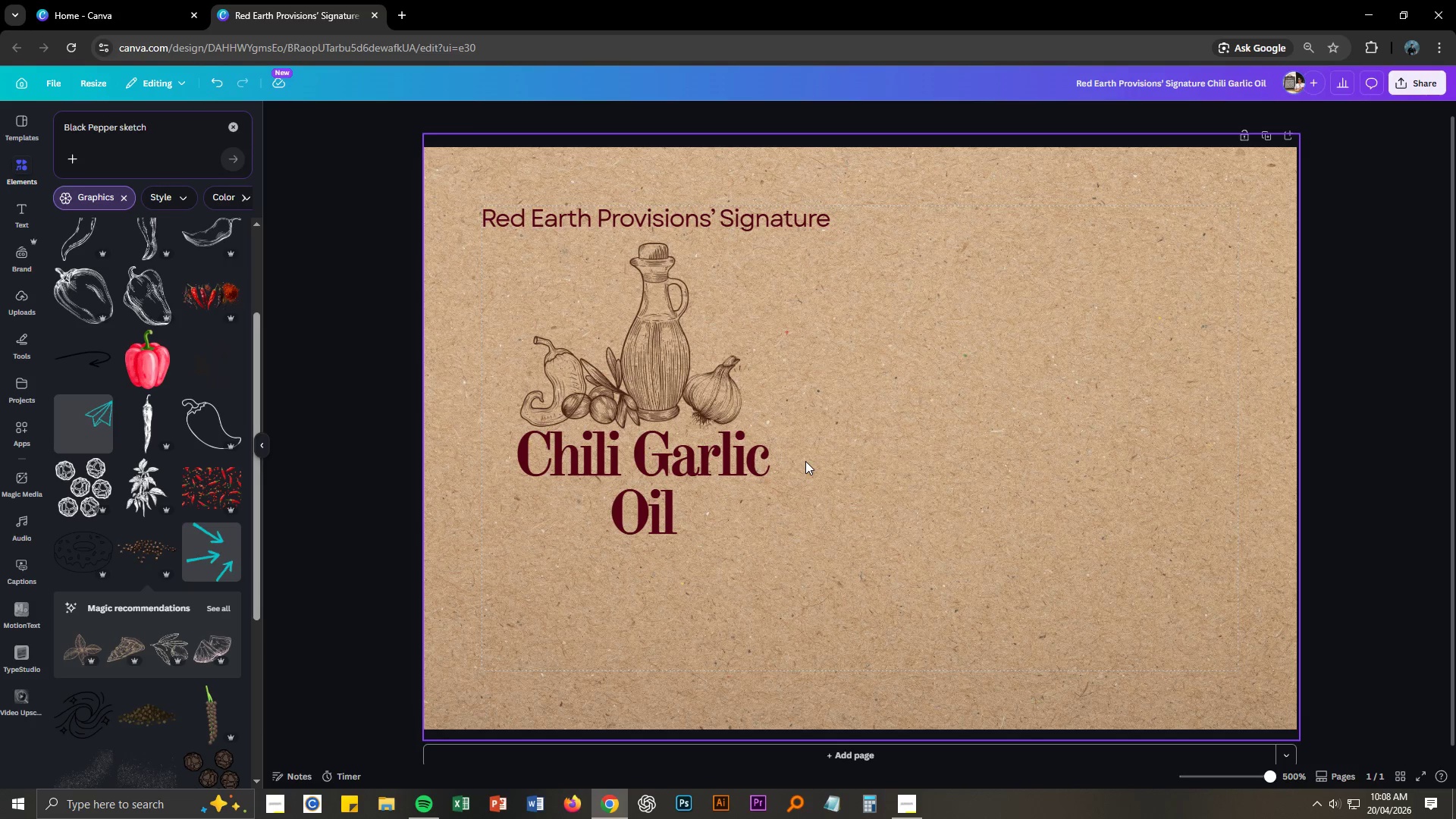 
key(Control+NumpadAdd)
 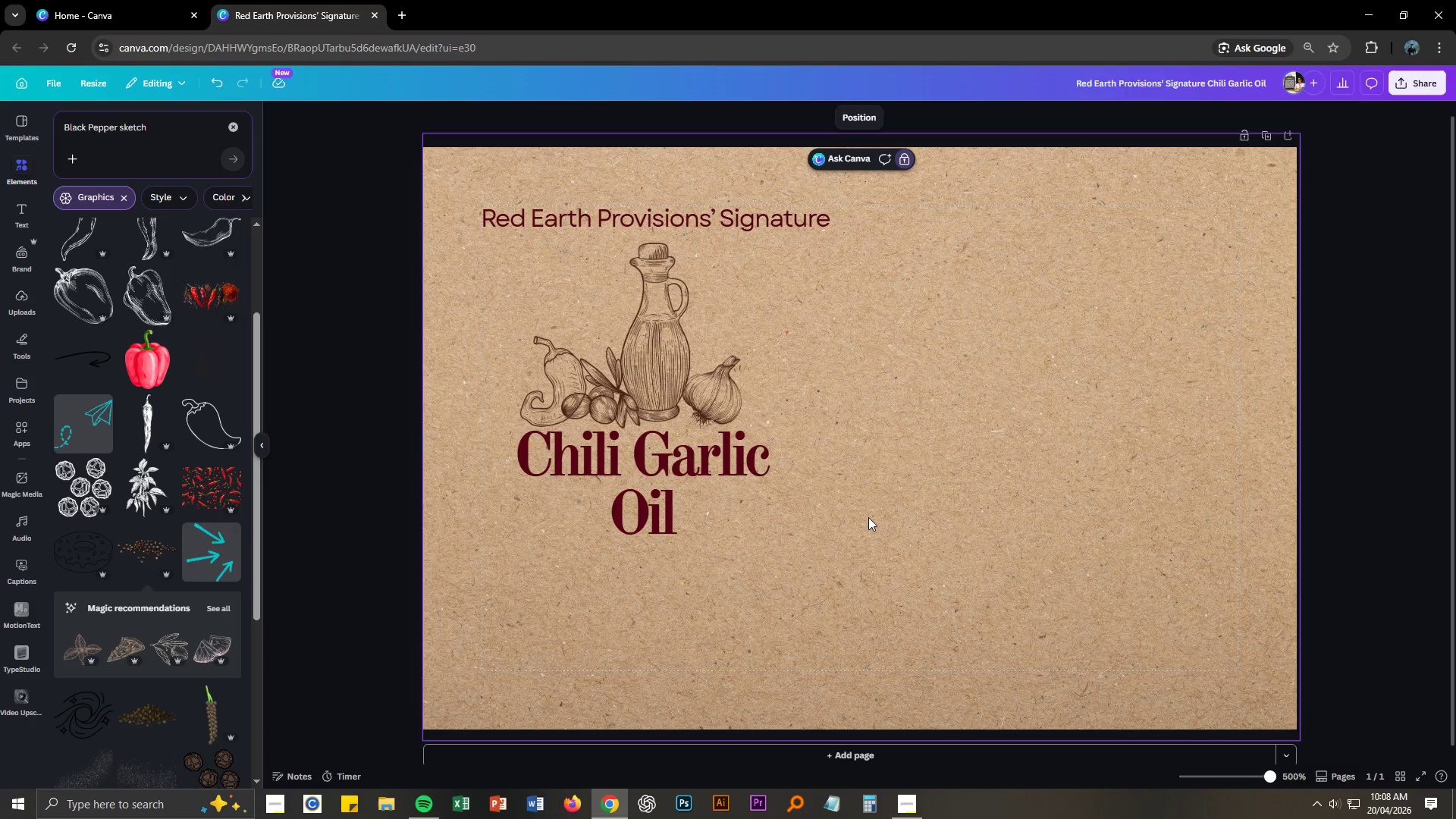 
key(Control+NumpadAdd)
 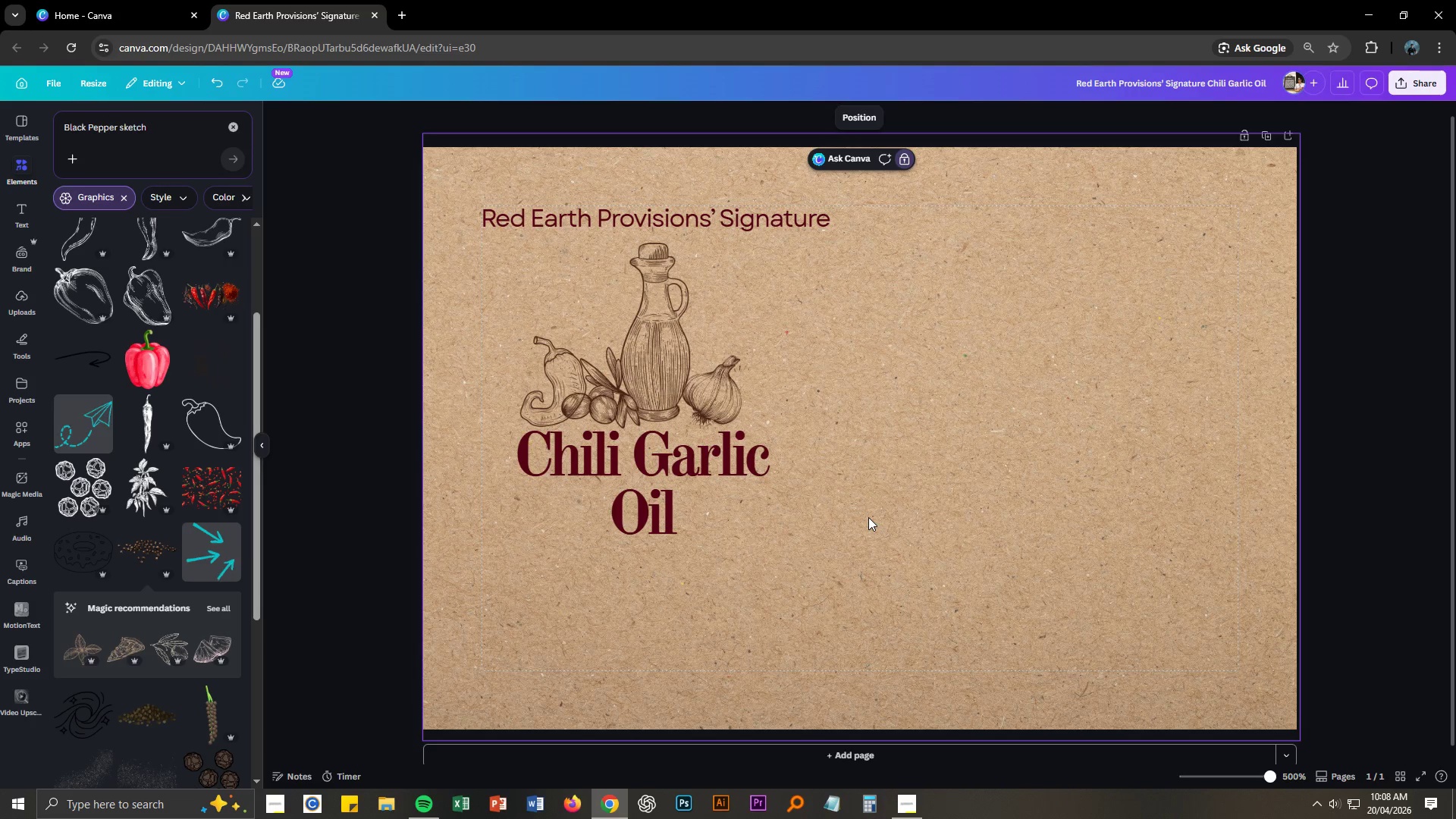 
key(Control+NumpadAdd)
 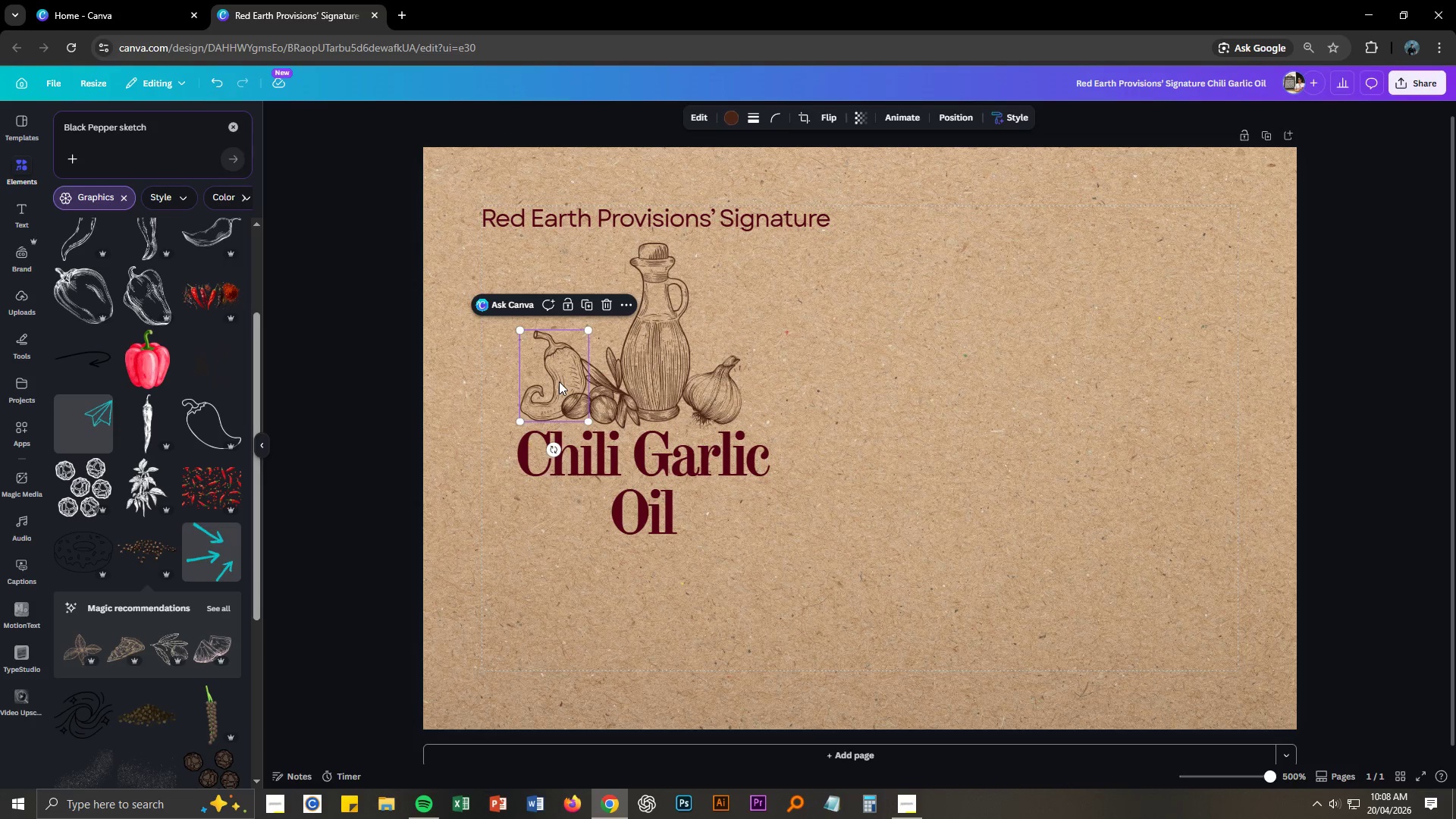 
wait(12.34)
 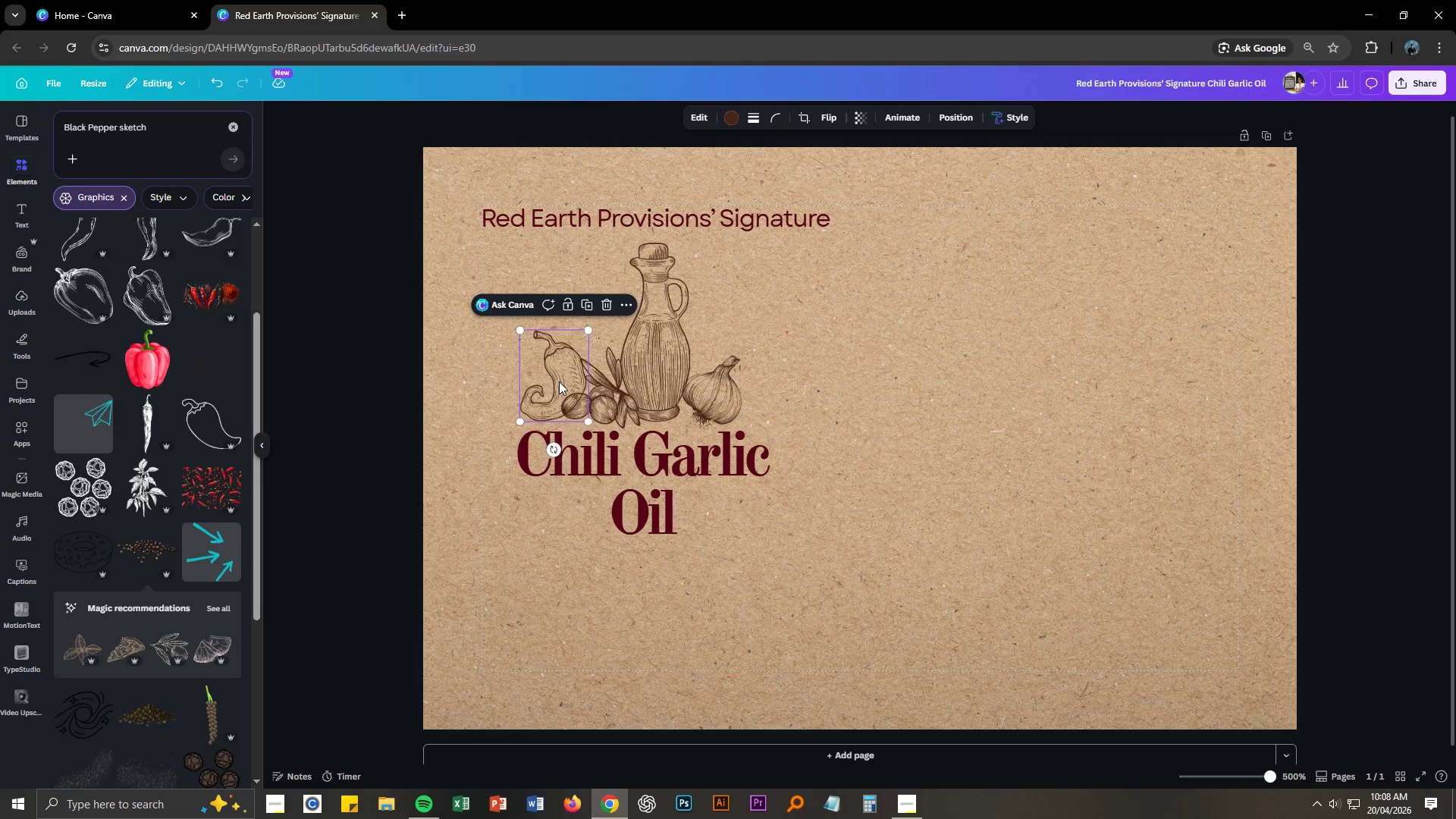 
left_click([30, 345])
 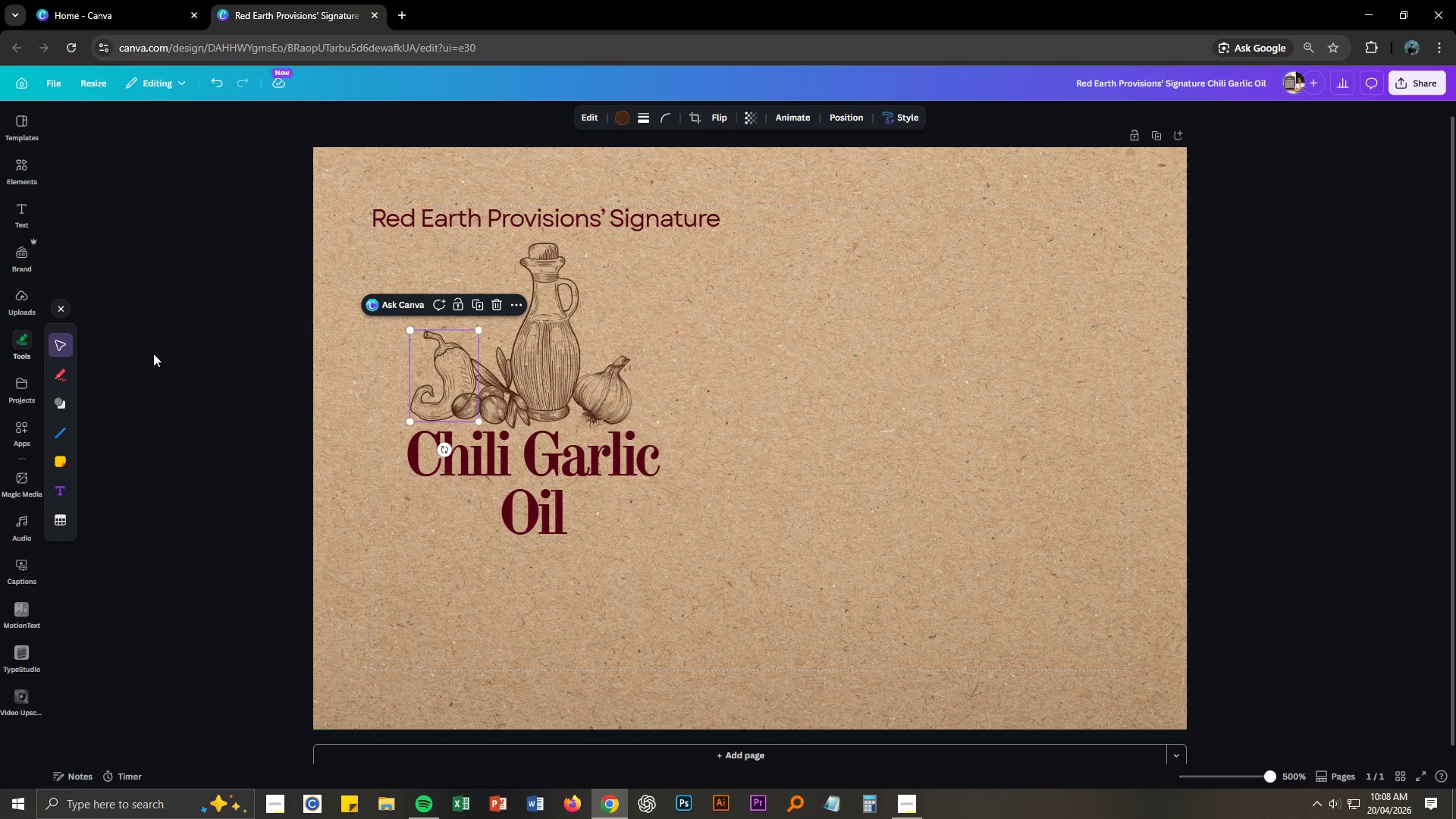 
left_click([118, 370])
 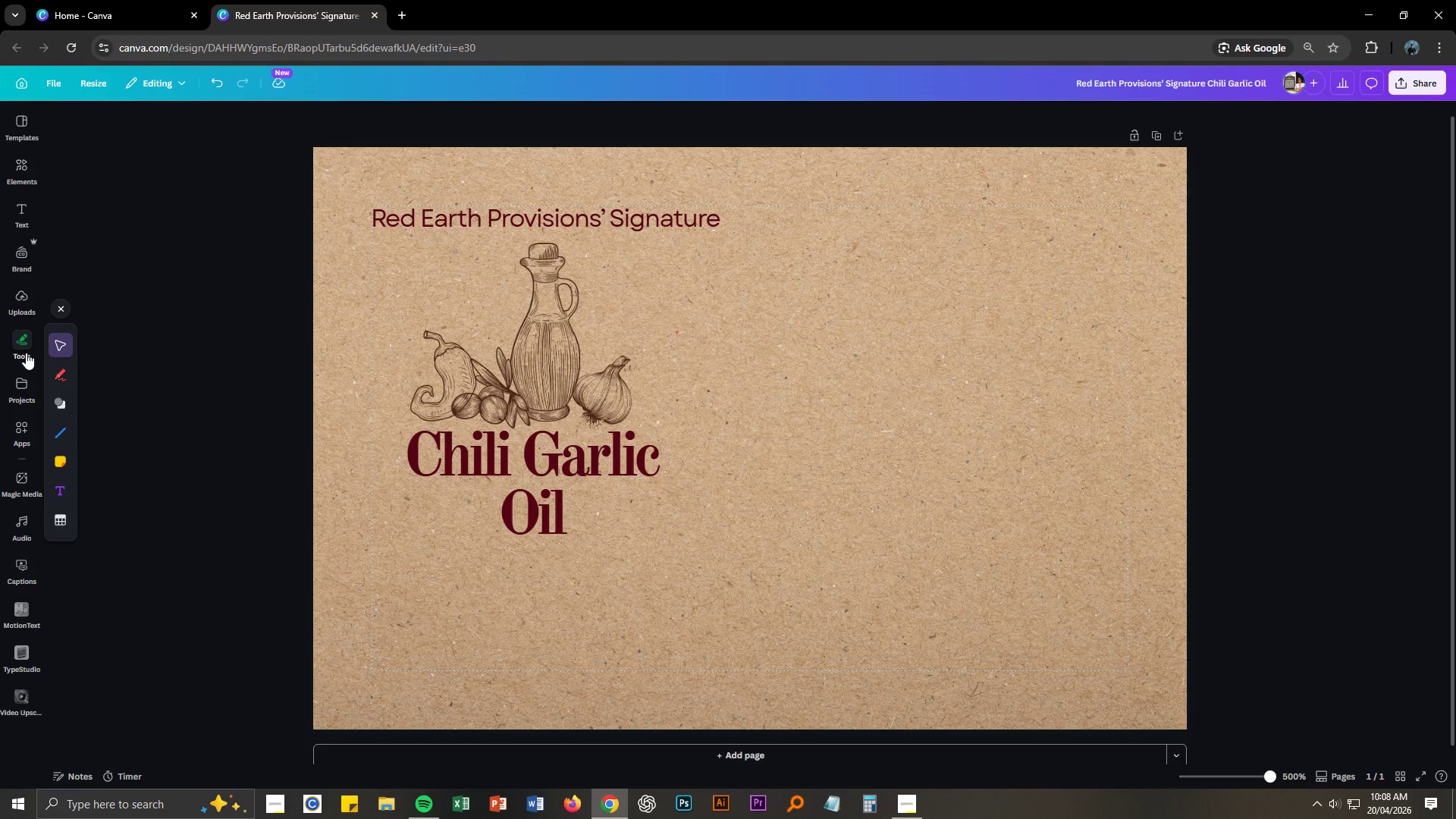 
left_click([25, 352])
 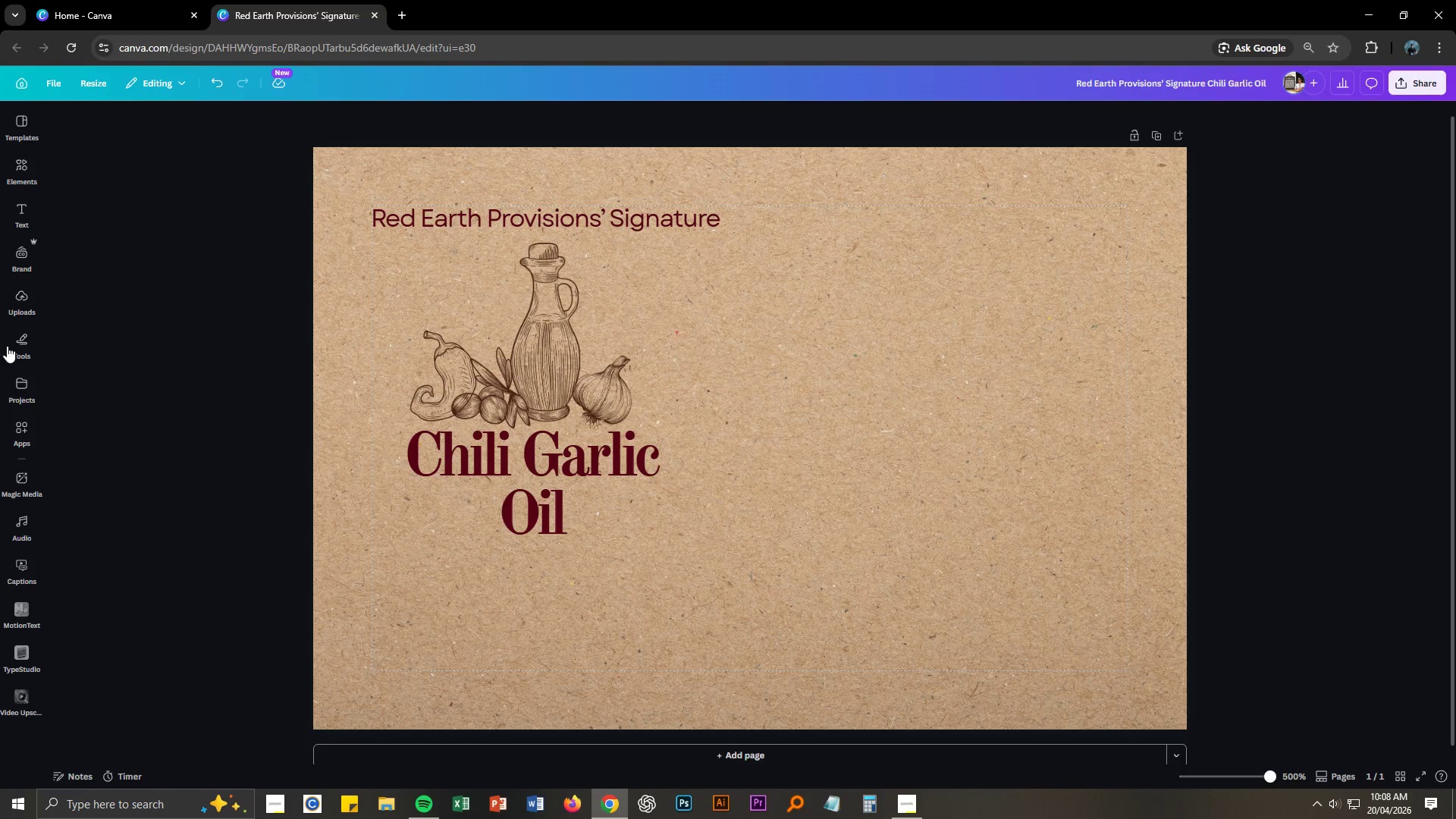 
left_click([16, 347])
 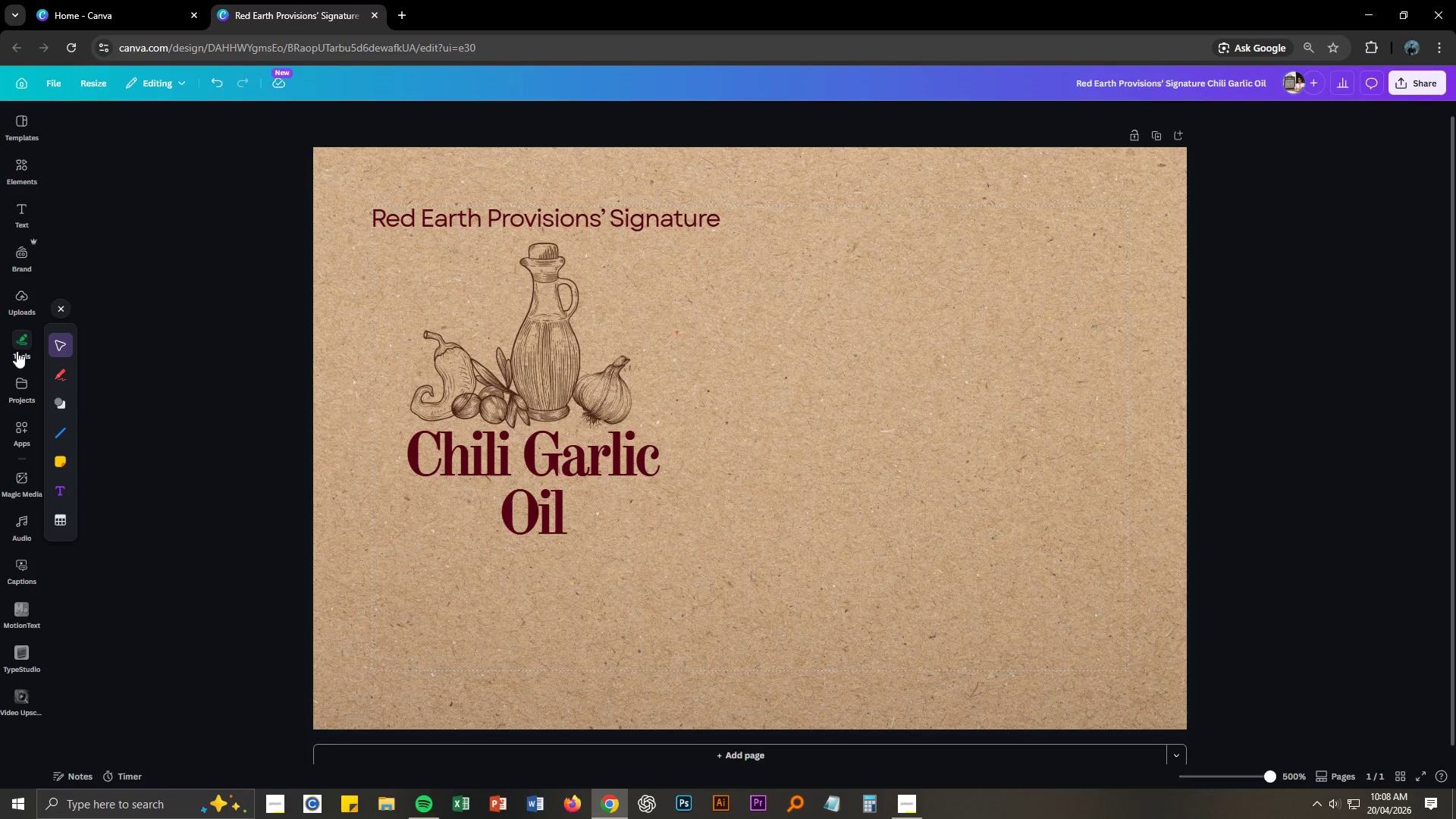 
left_click([727, 536])
 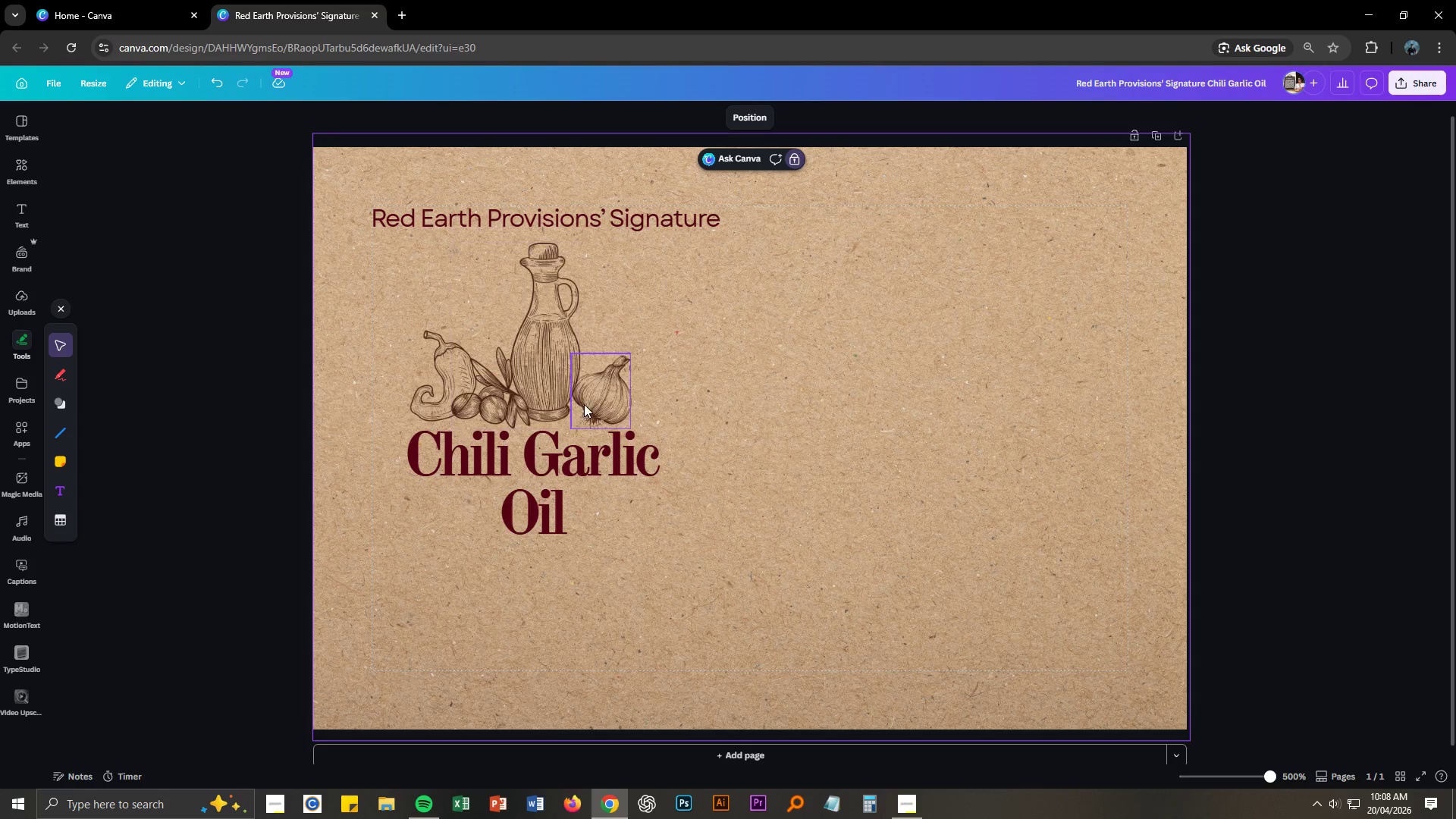 
left_click_drag(start_coordinate=[592, 401], to_coordinate=[598, 401])
 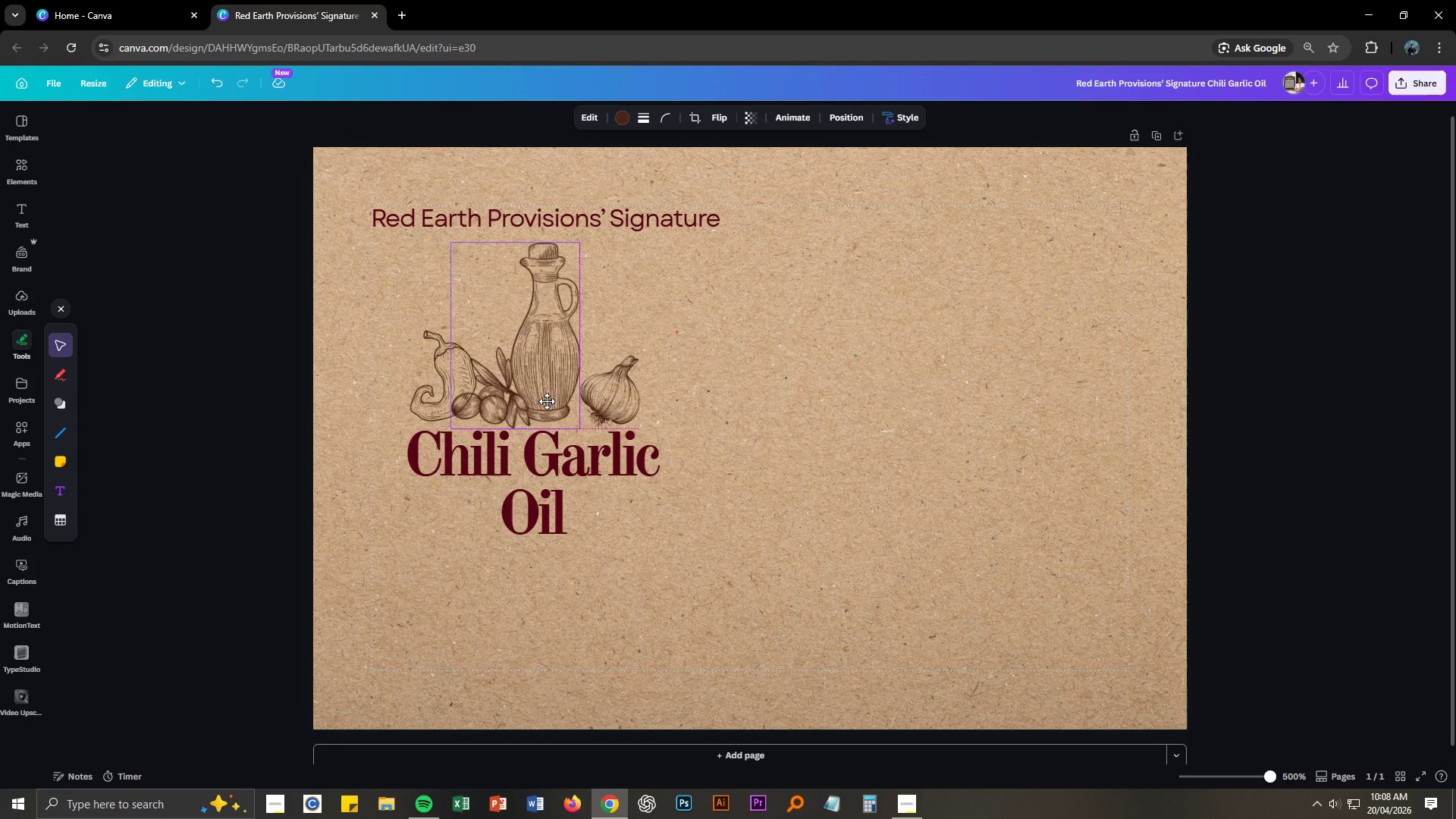 
left_click_drag(start_coordinate=[600, 401], to_coordinate=[590, 403])
 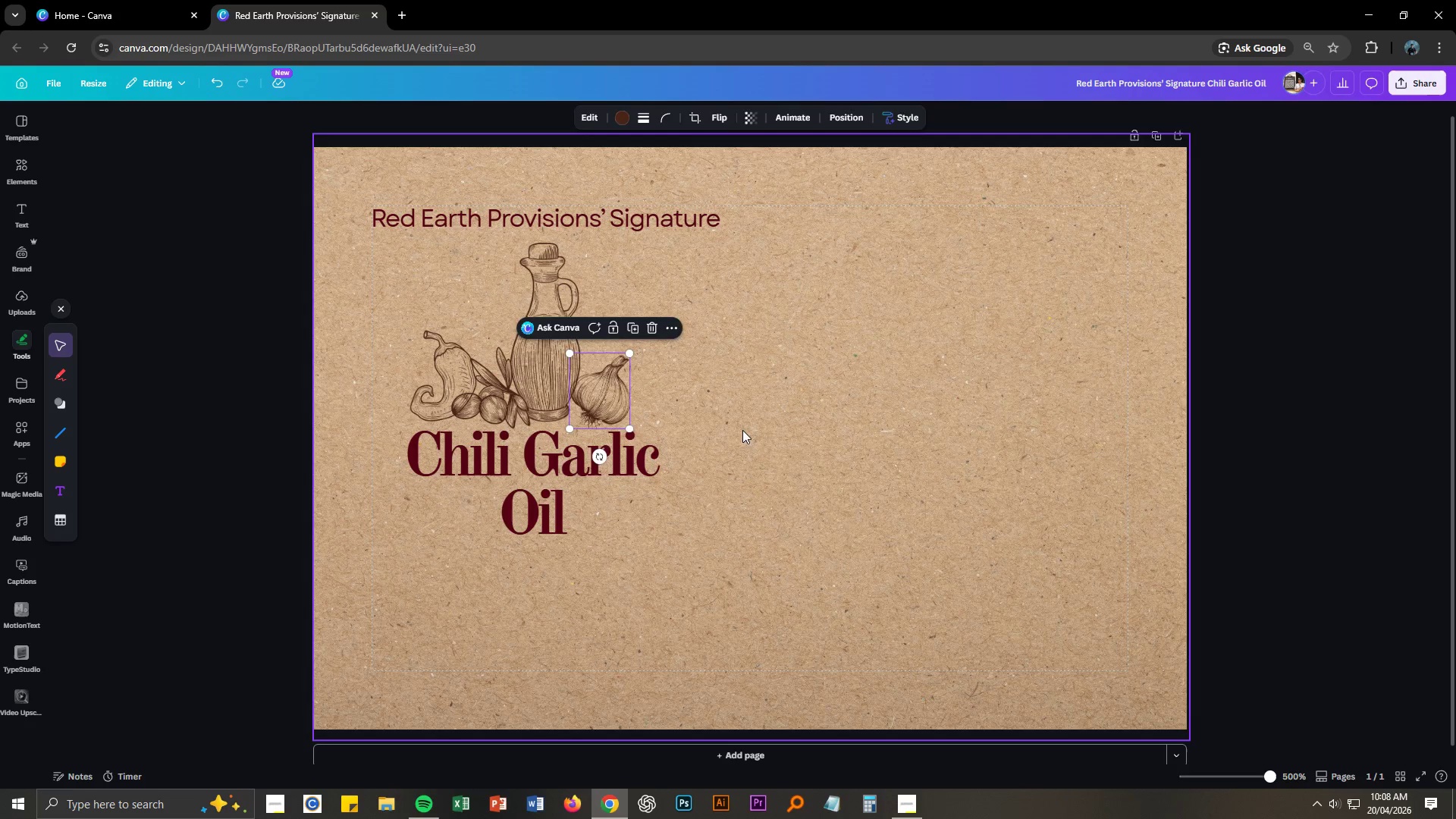 
left_click([742, 430])
 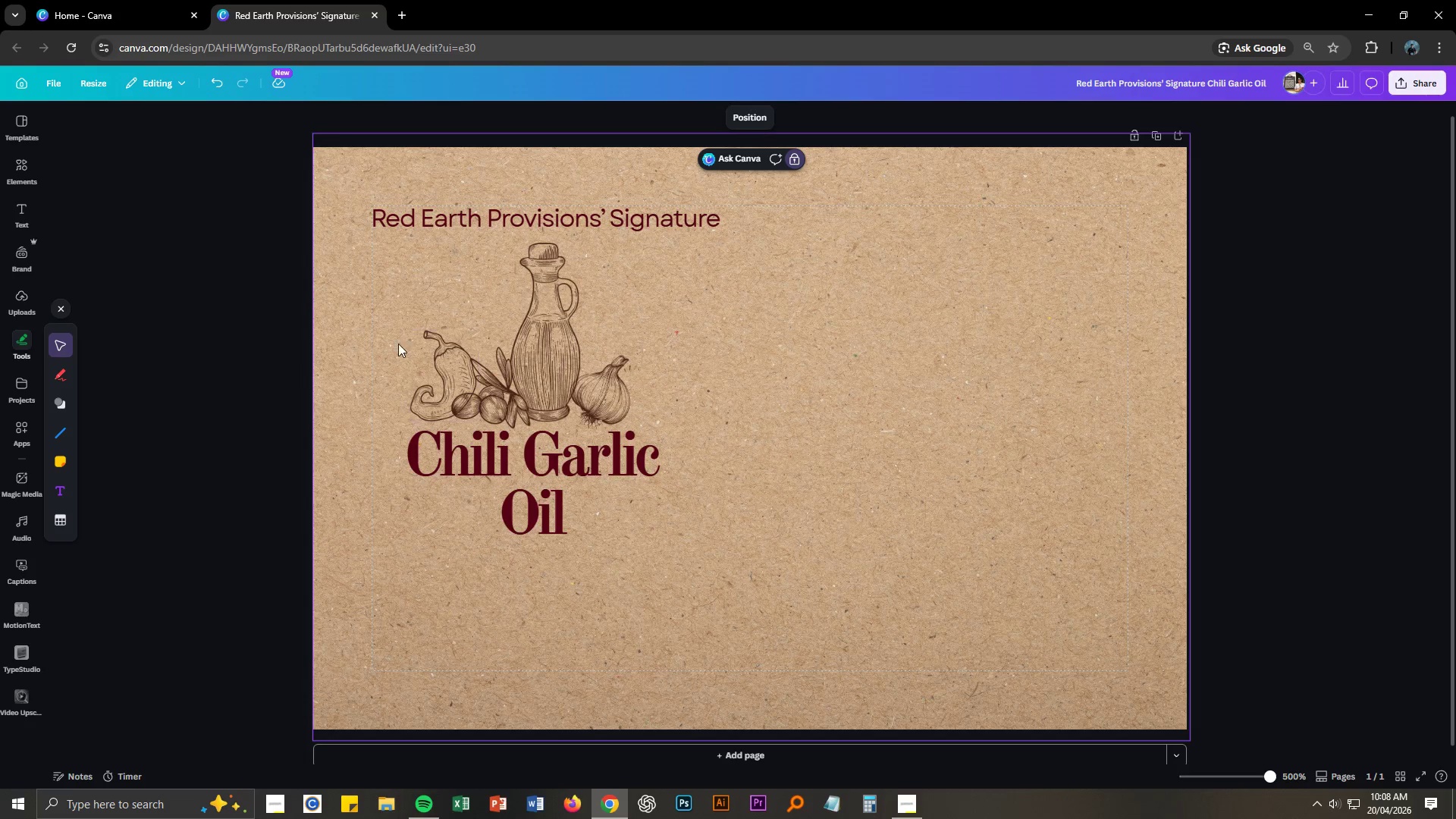 
left_click_drag(start_coordinate=[388, 331], to_coordinate=[599, 395])
 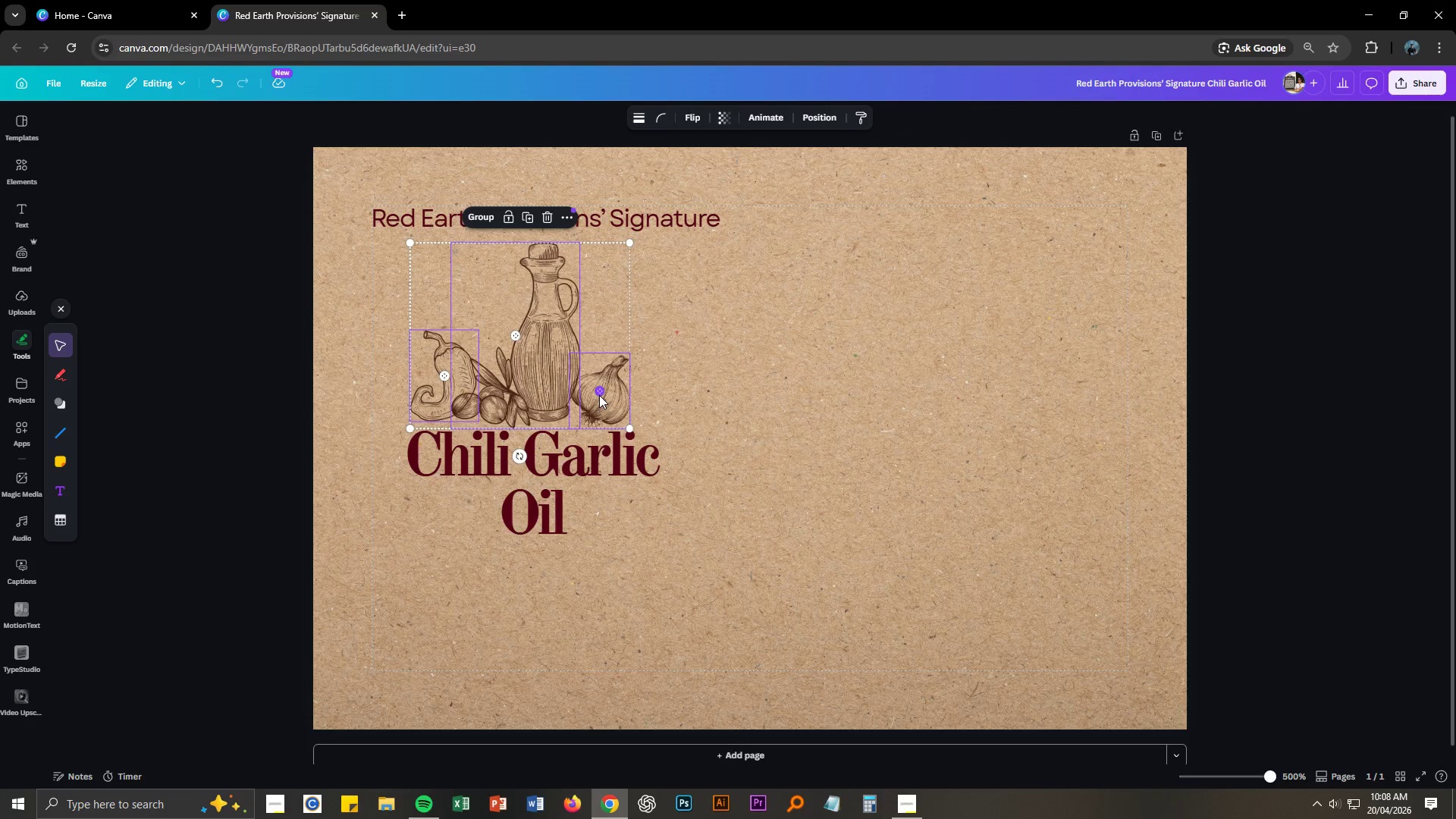 
right_click([599, 395])
 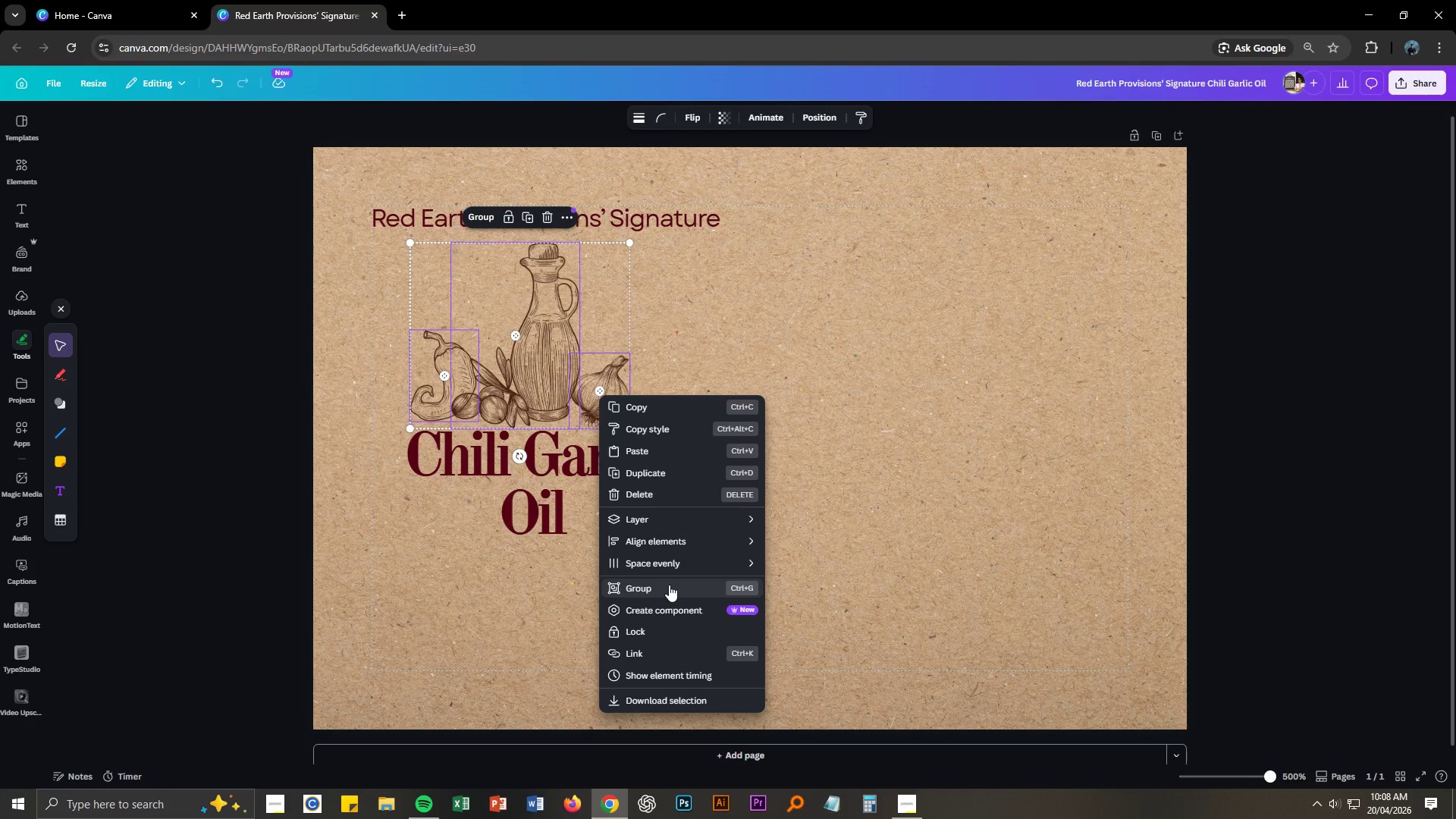 
left_click([669, 585])
 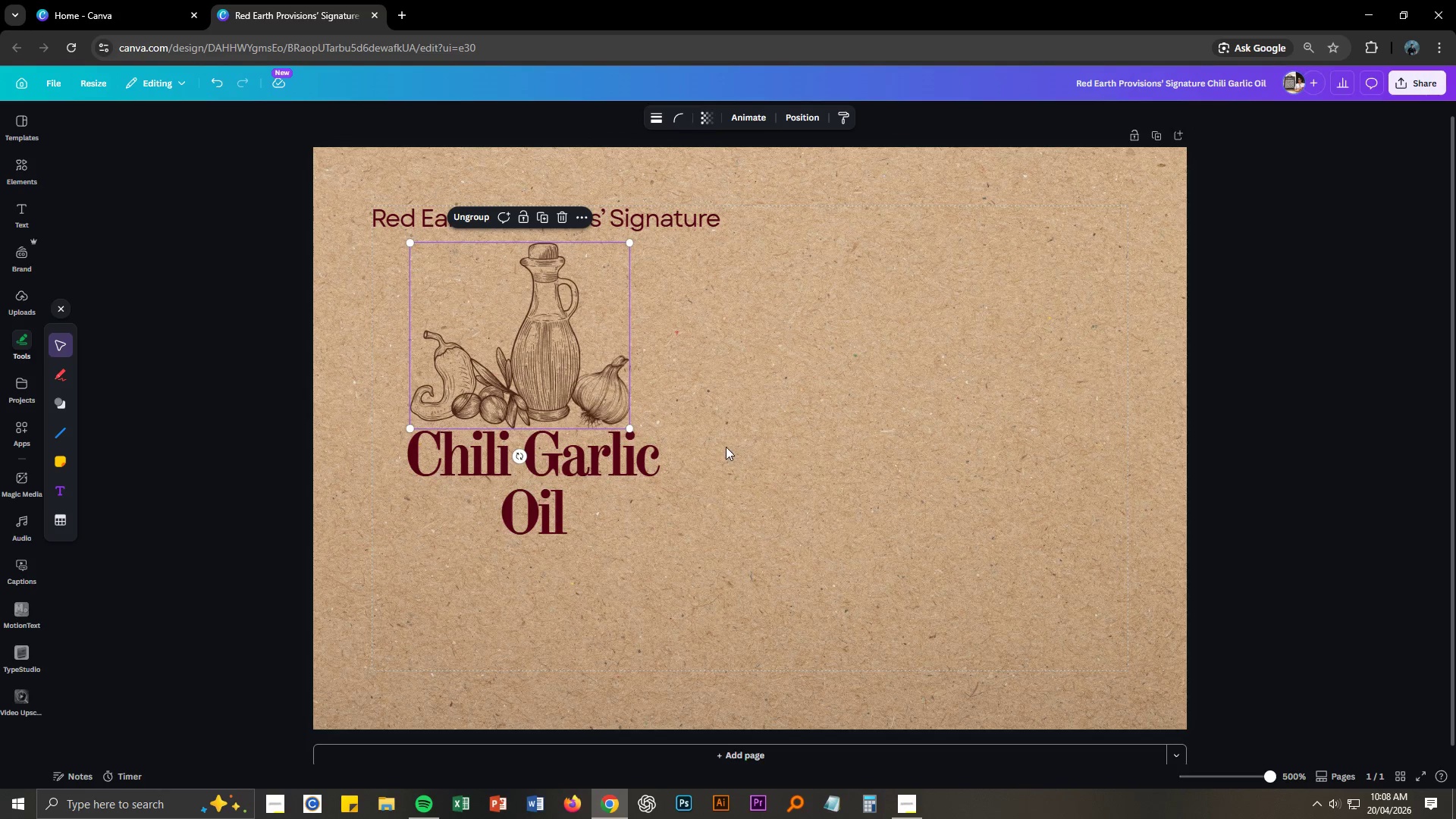 
left_click([718, 435])
 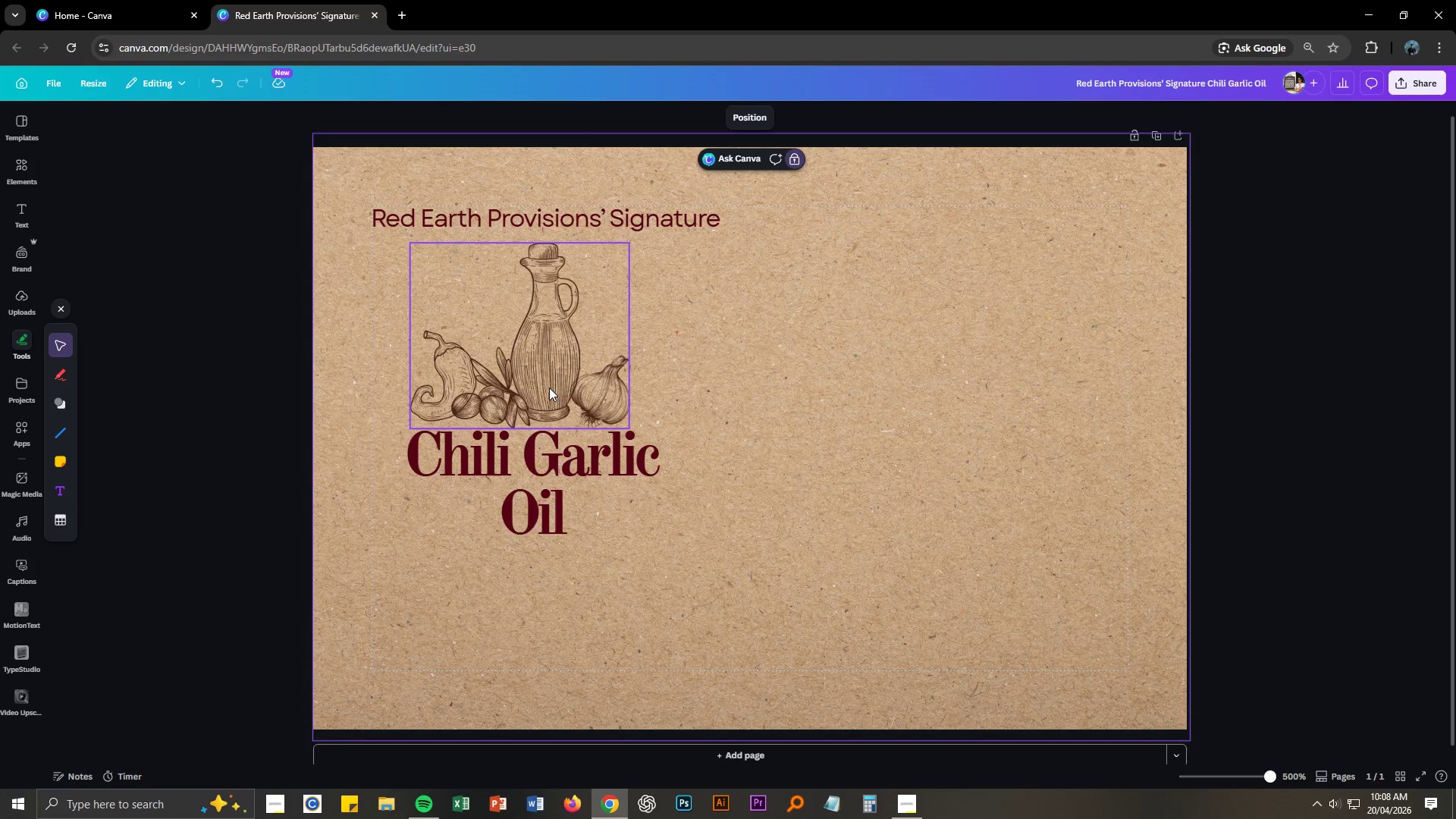 
left_click_drag(start_coordinate=[549, 388], to_coordinate=[560, 388])
 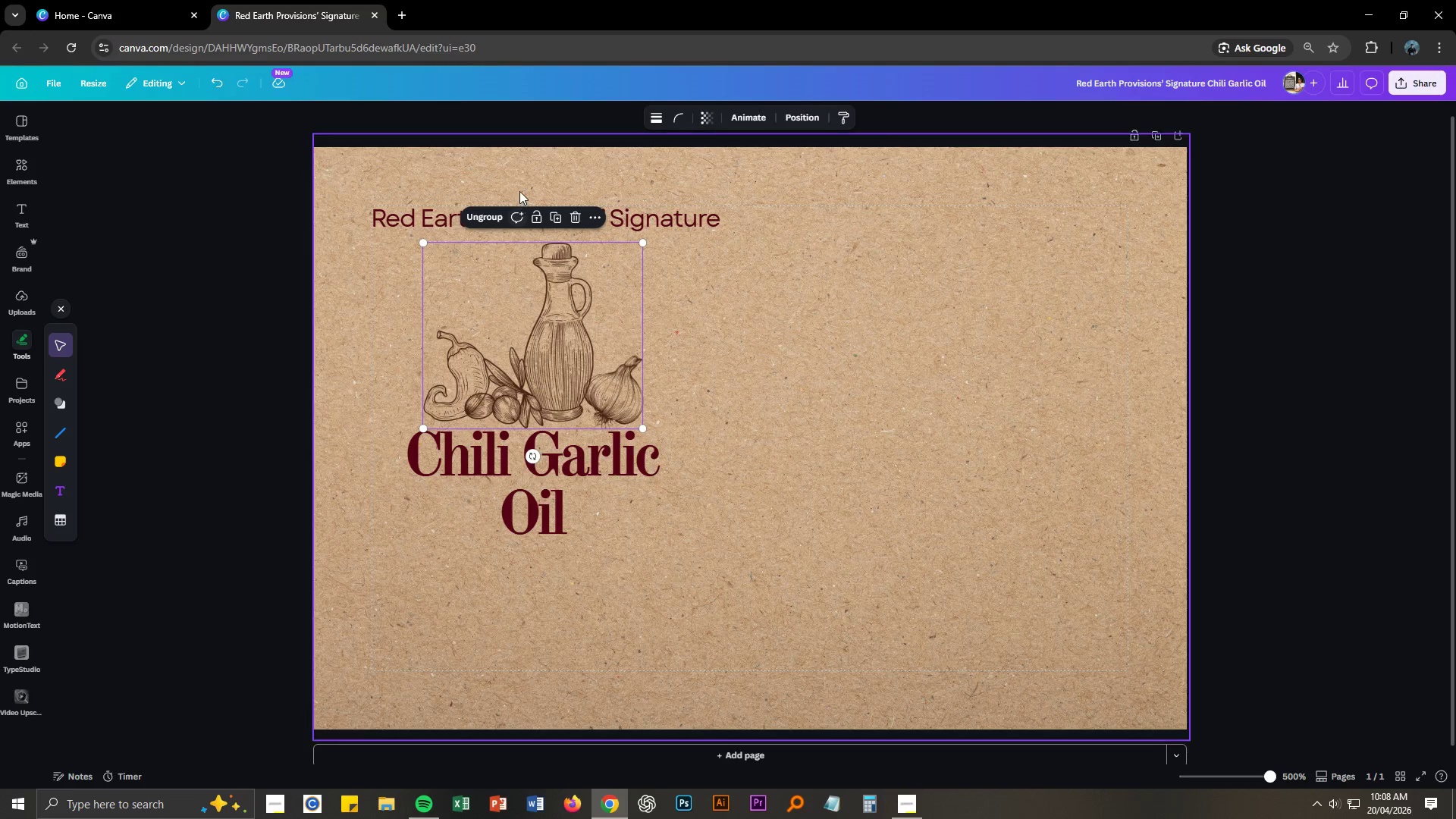 
left_click_drag(start_coordinate=[519, 184], to_coordinate=[551, 504])
 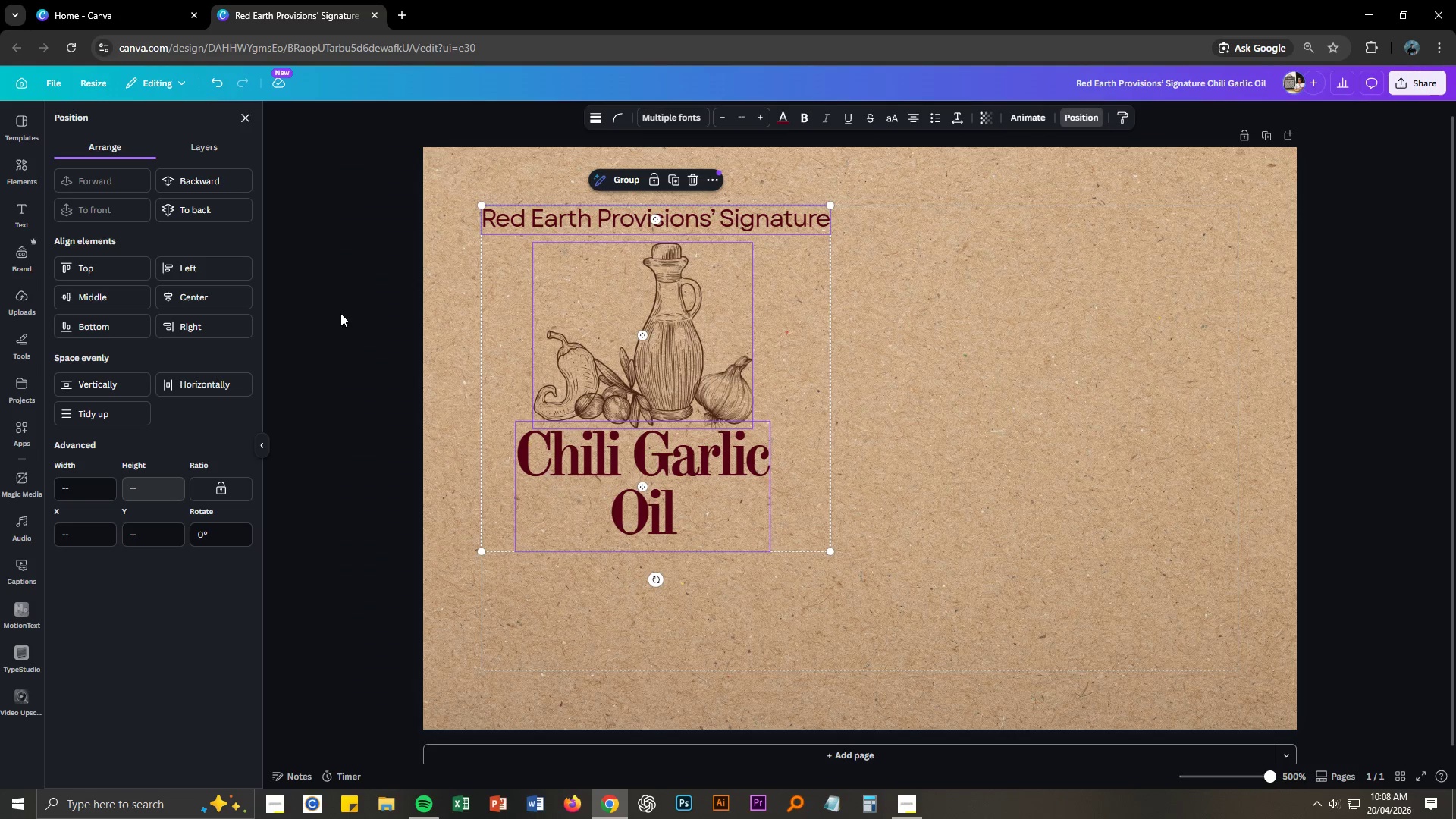 
left_click([171, 293])
 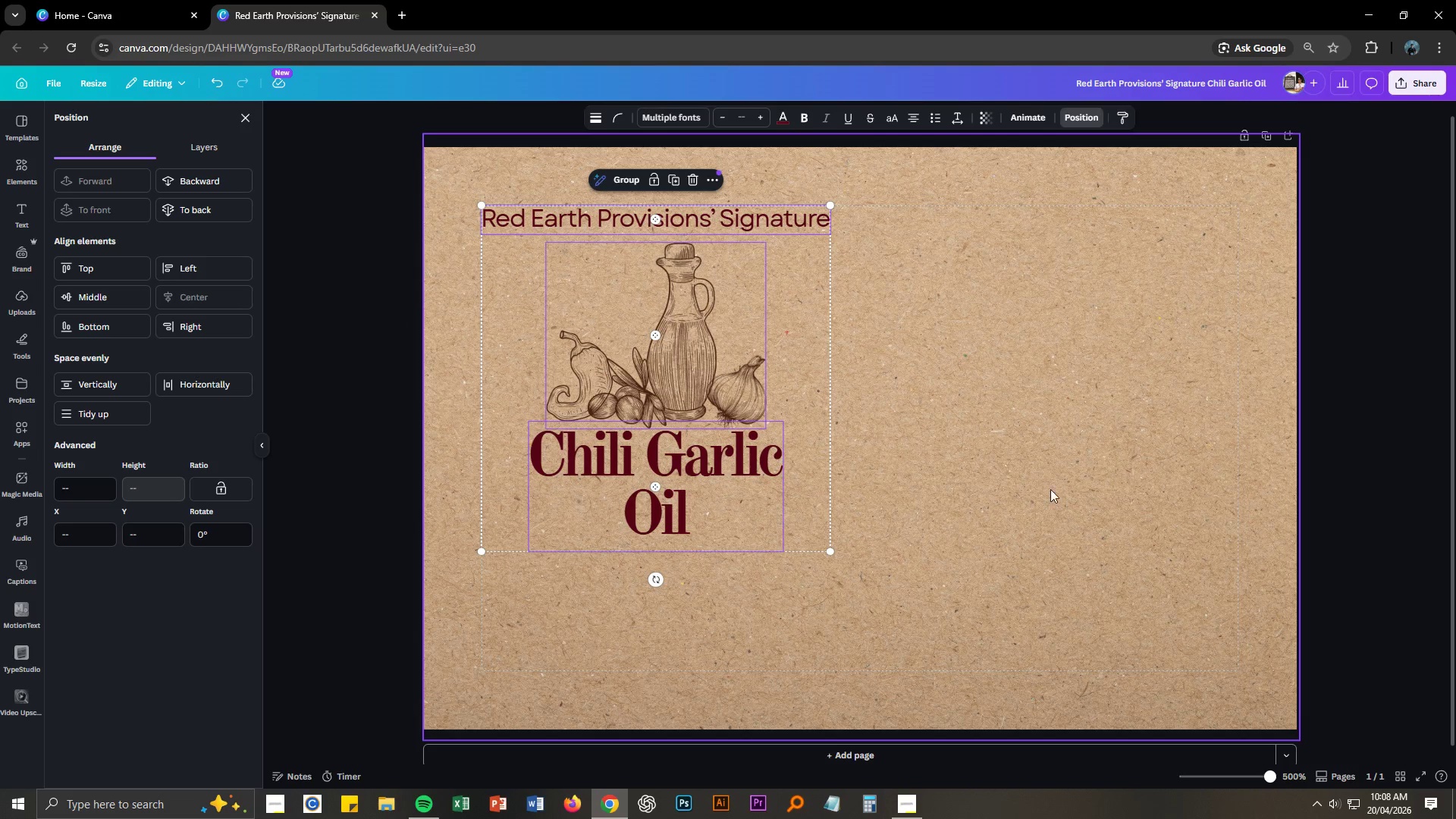 
left_click([1015, 482])
 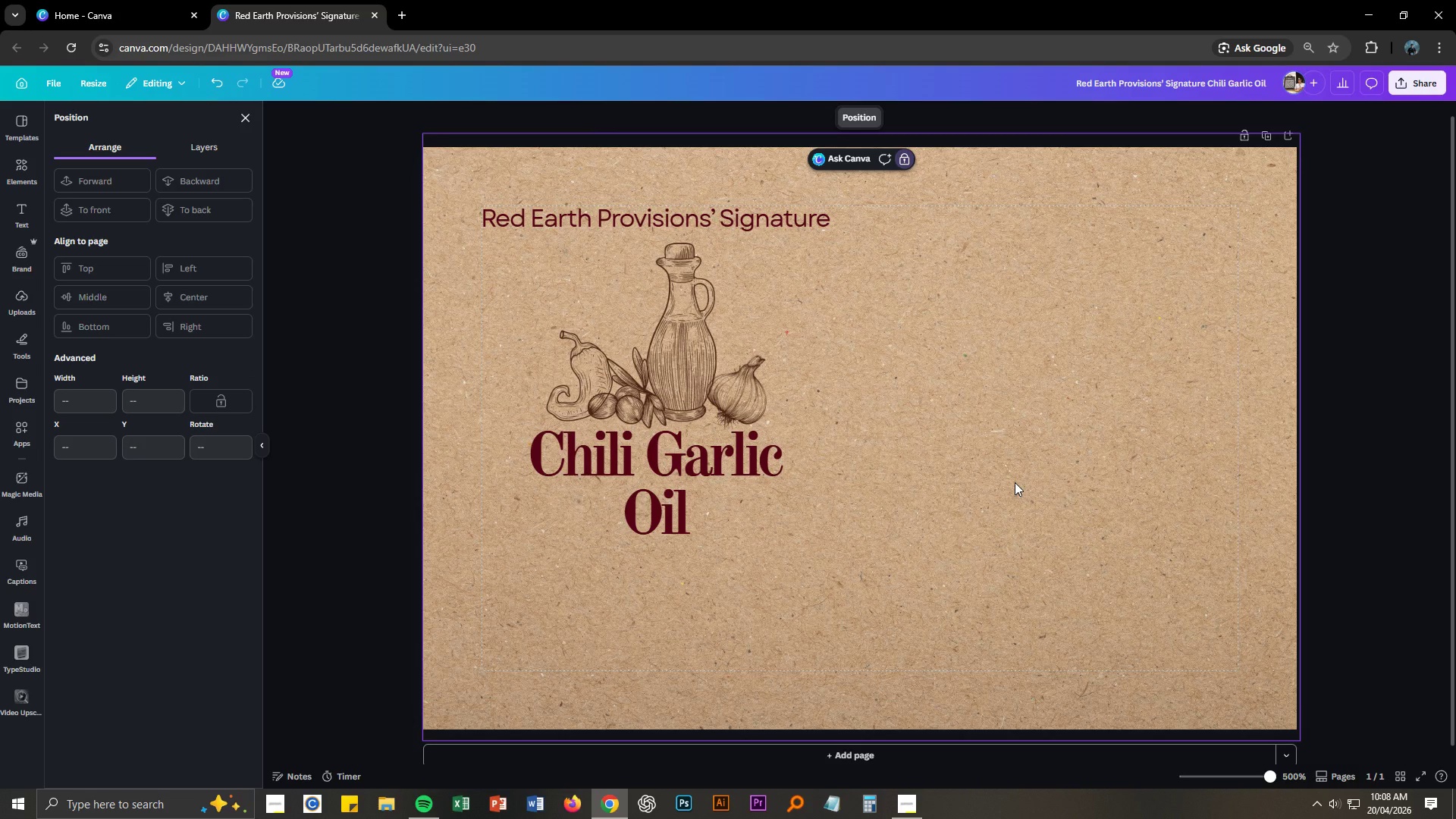 
left_click([1015, 482])
 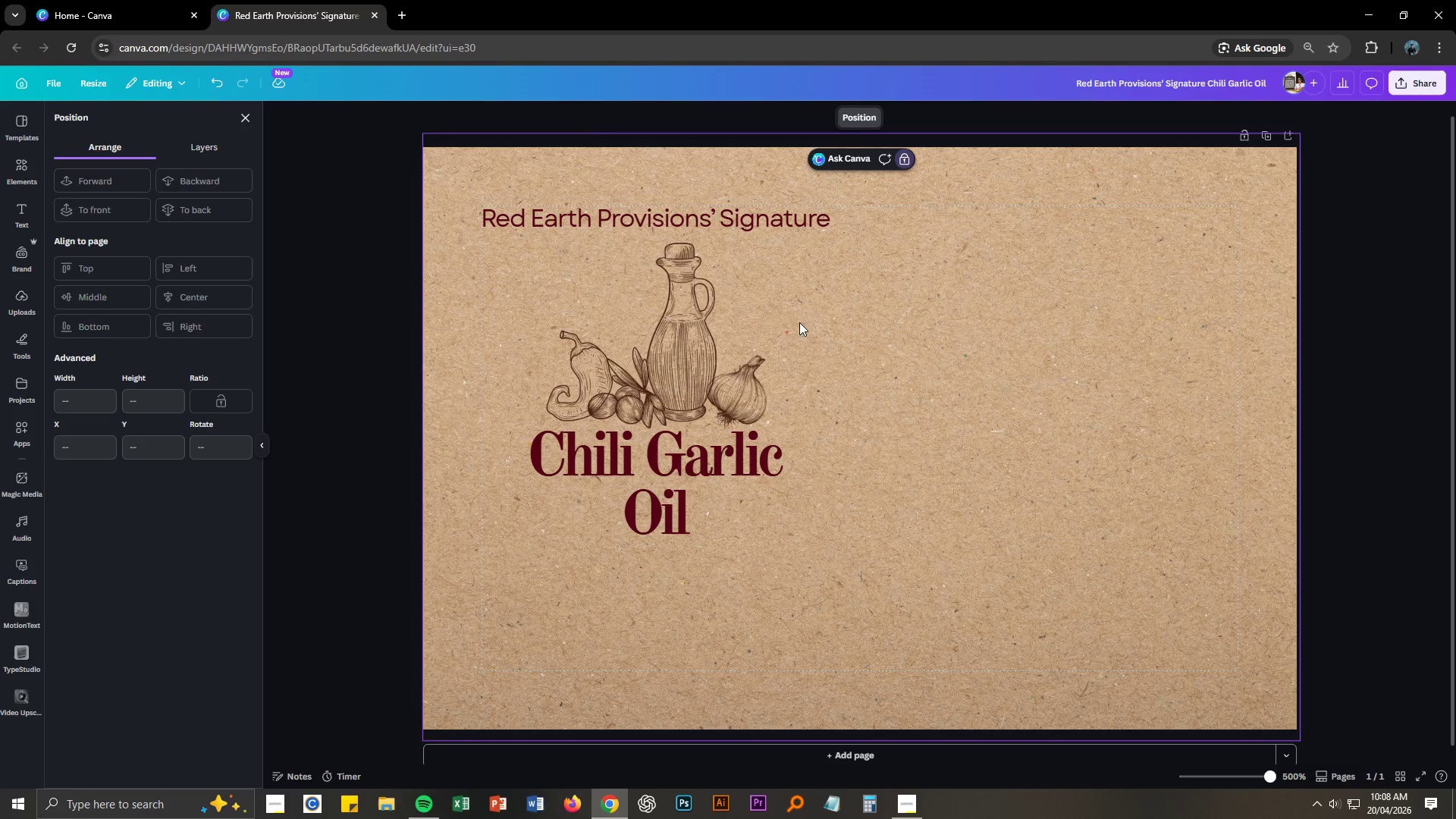 
mouse_move([742, 249])
 